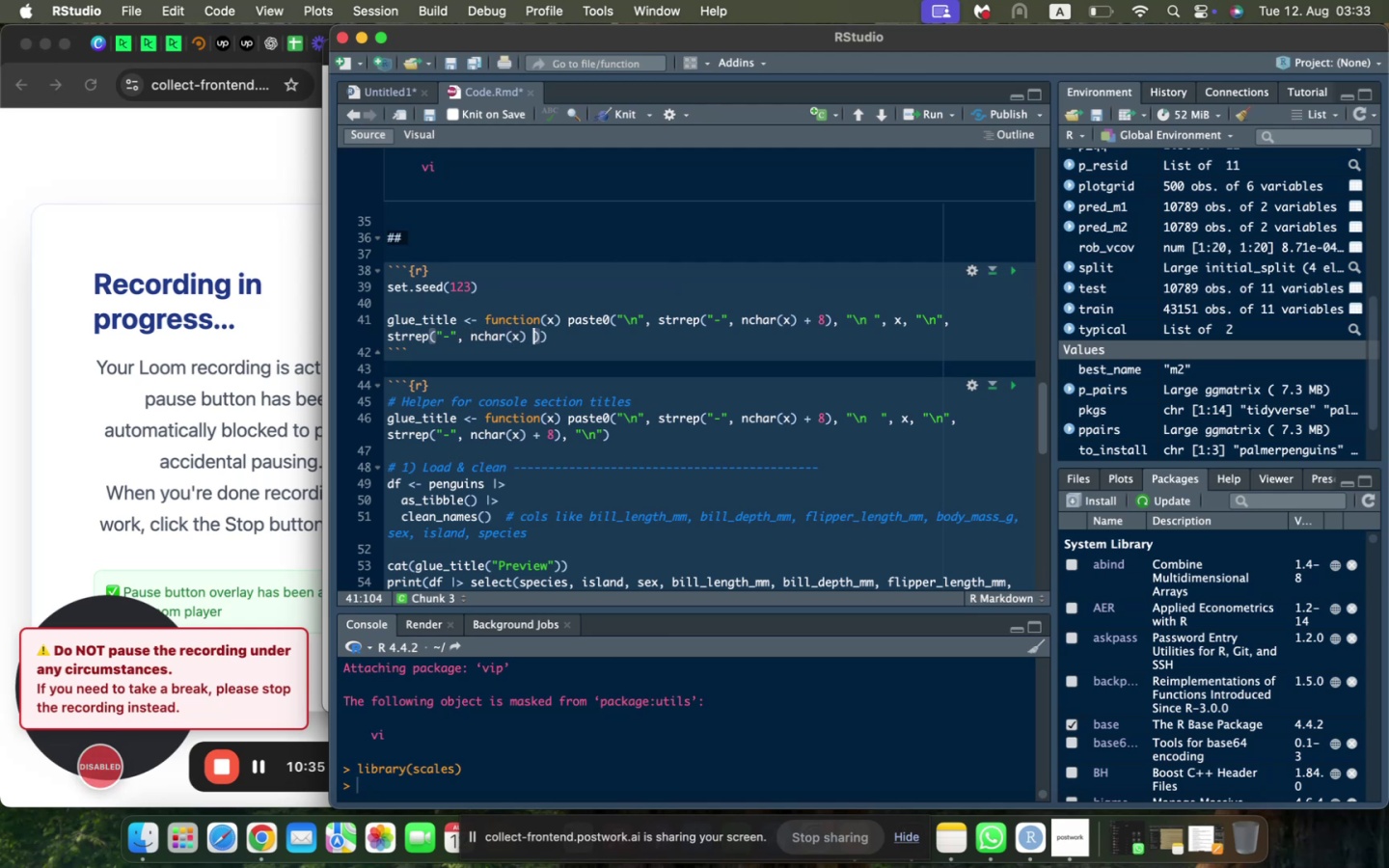 
key(Shift+Equal)
 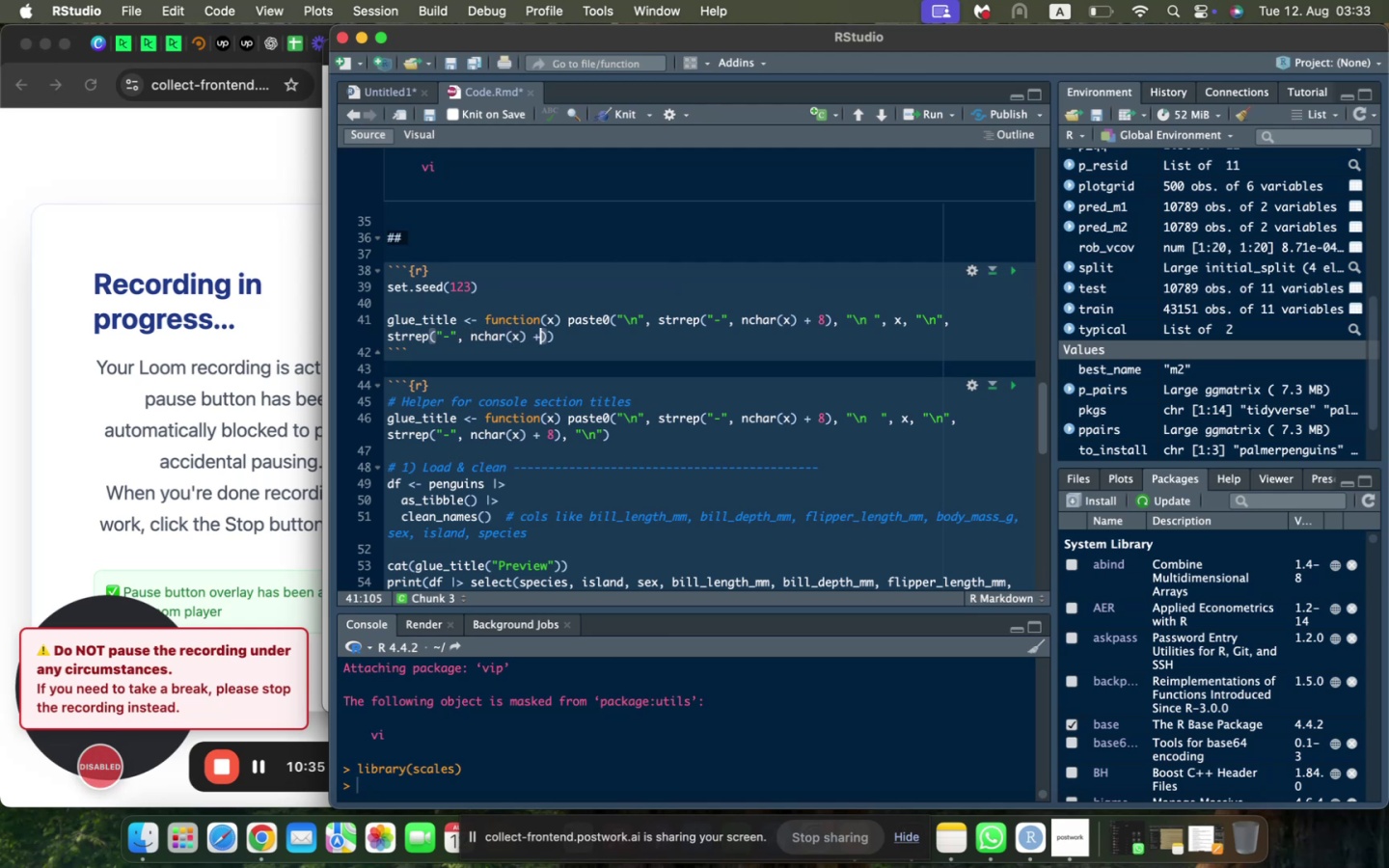 
key(Space)
 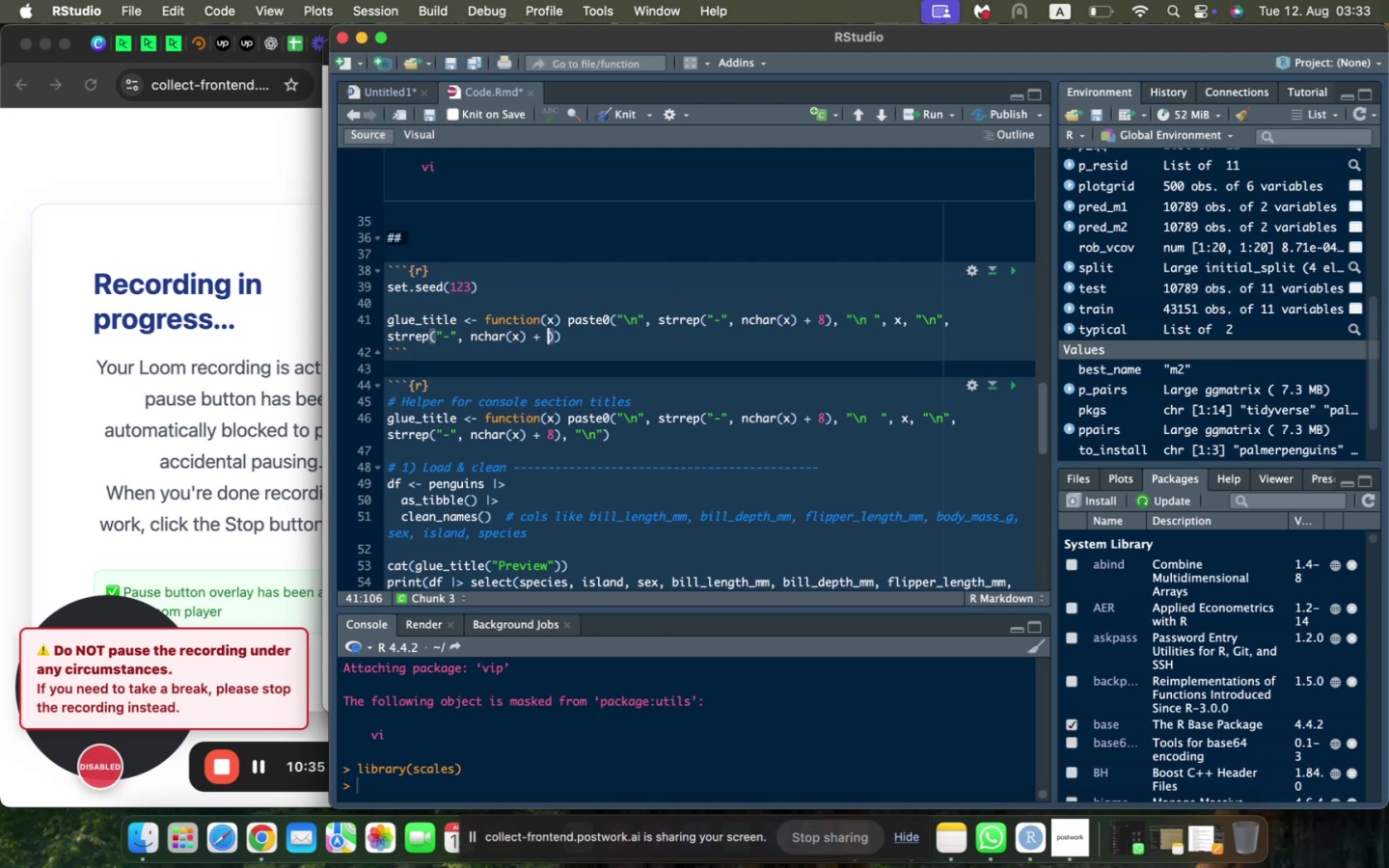 
key(8)
 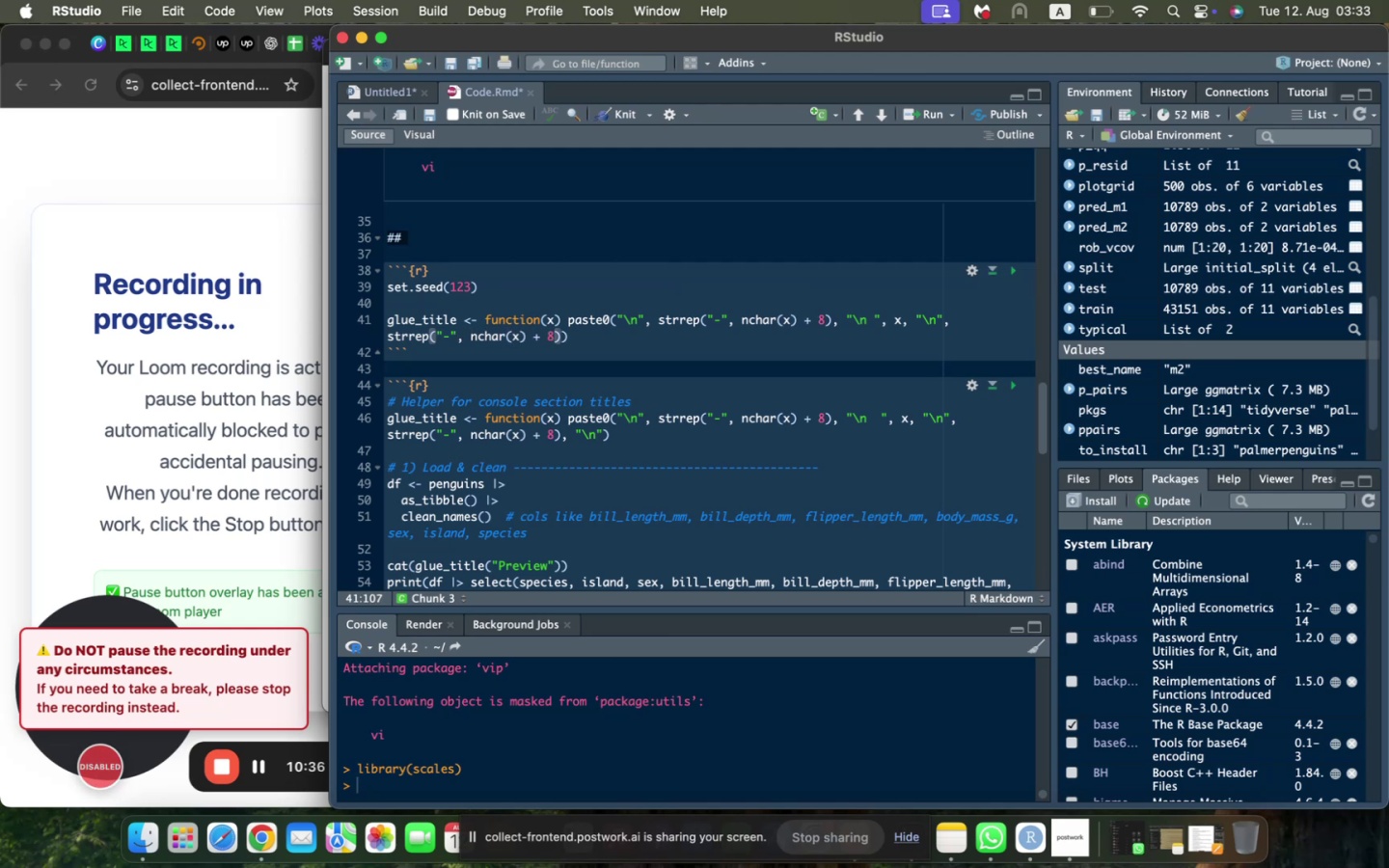 
key(ArrowRight)
 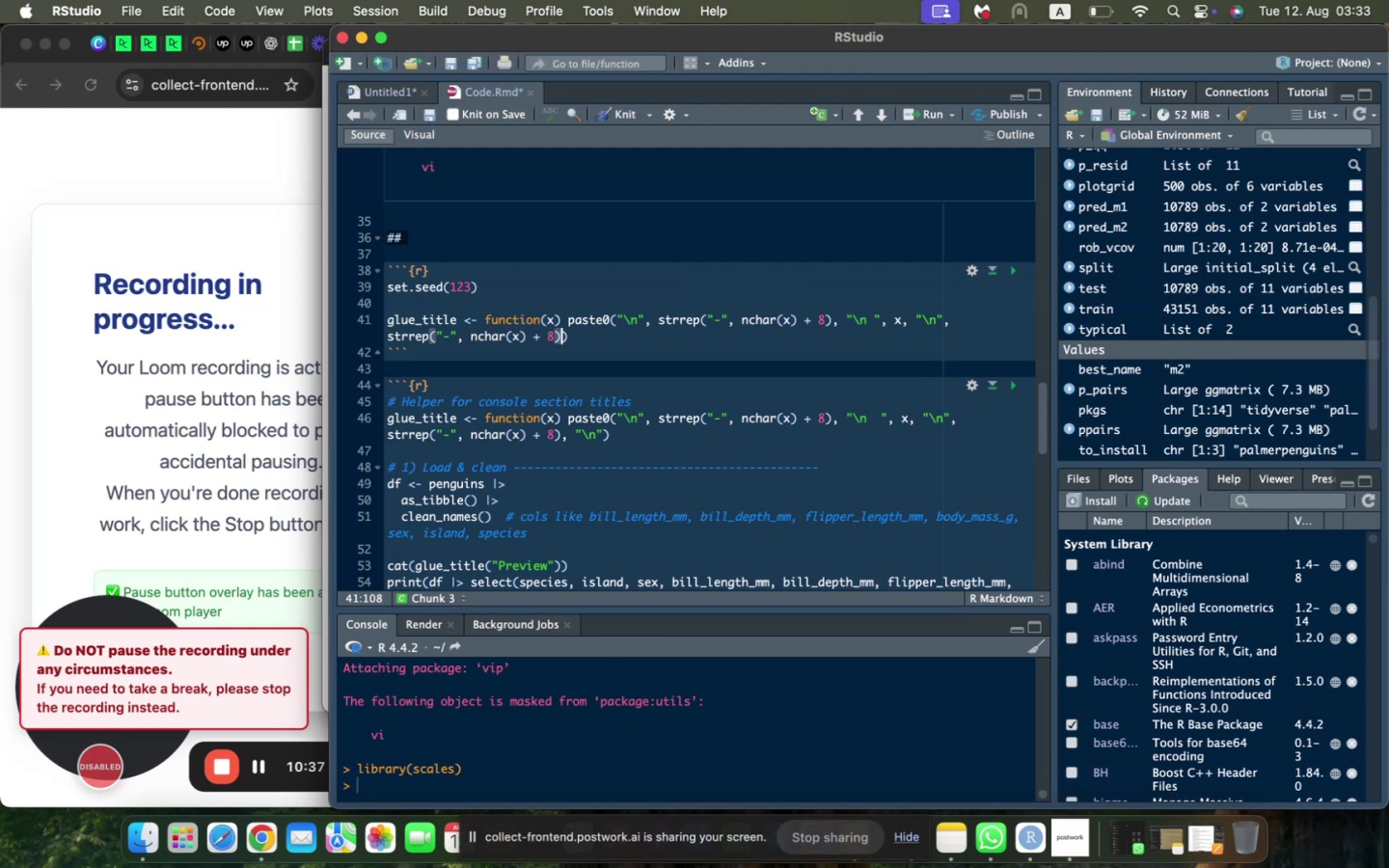 
key(Comma)
 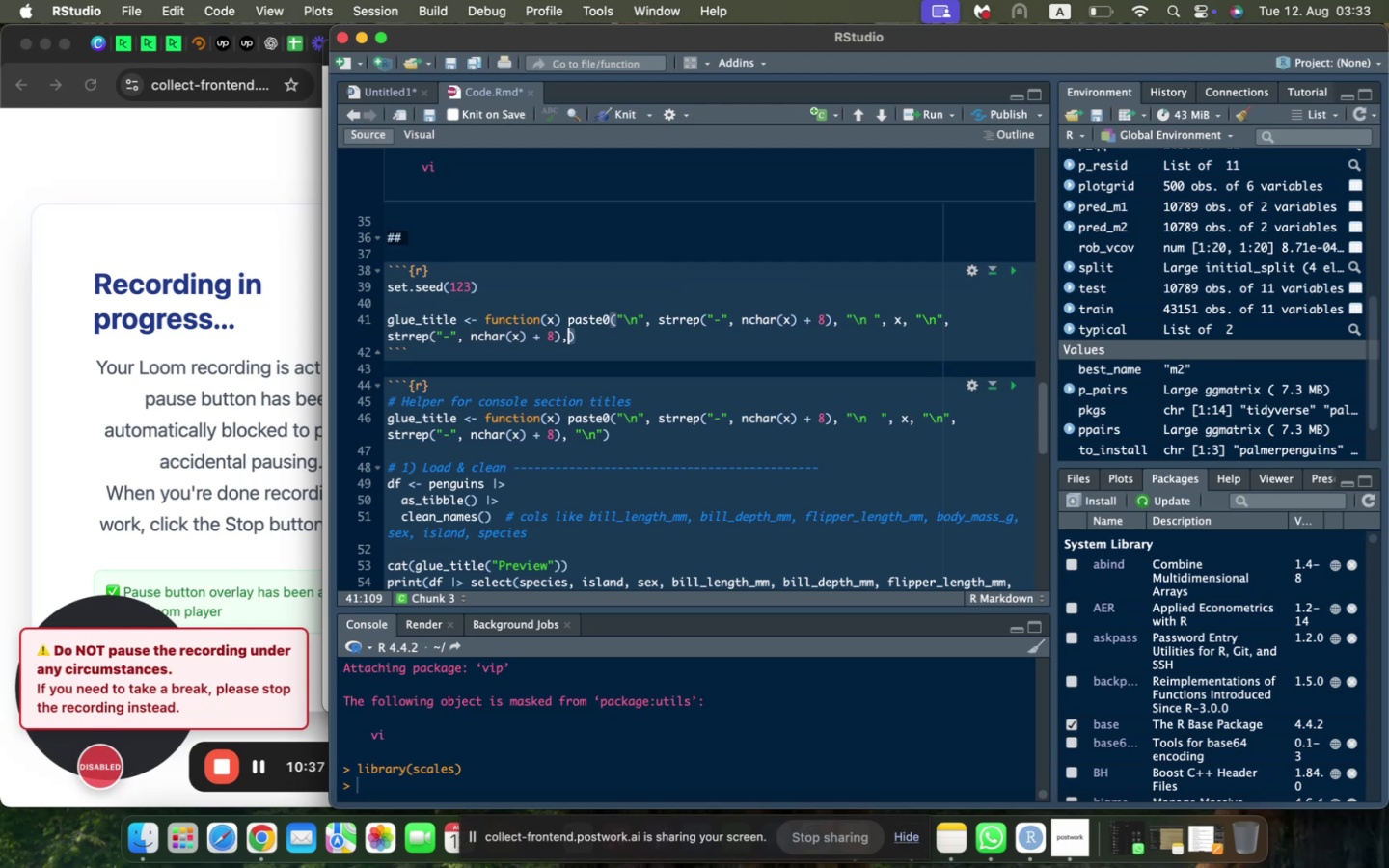 
key(Space)
 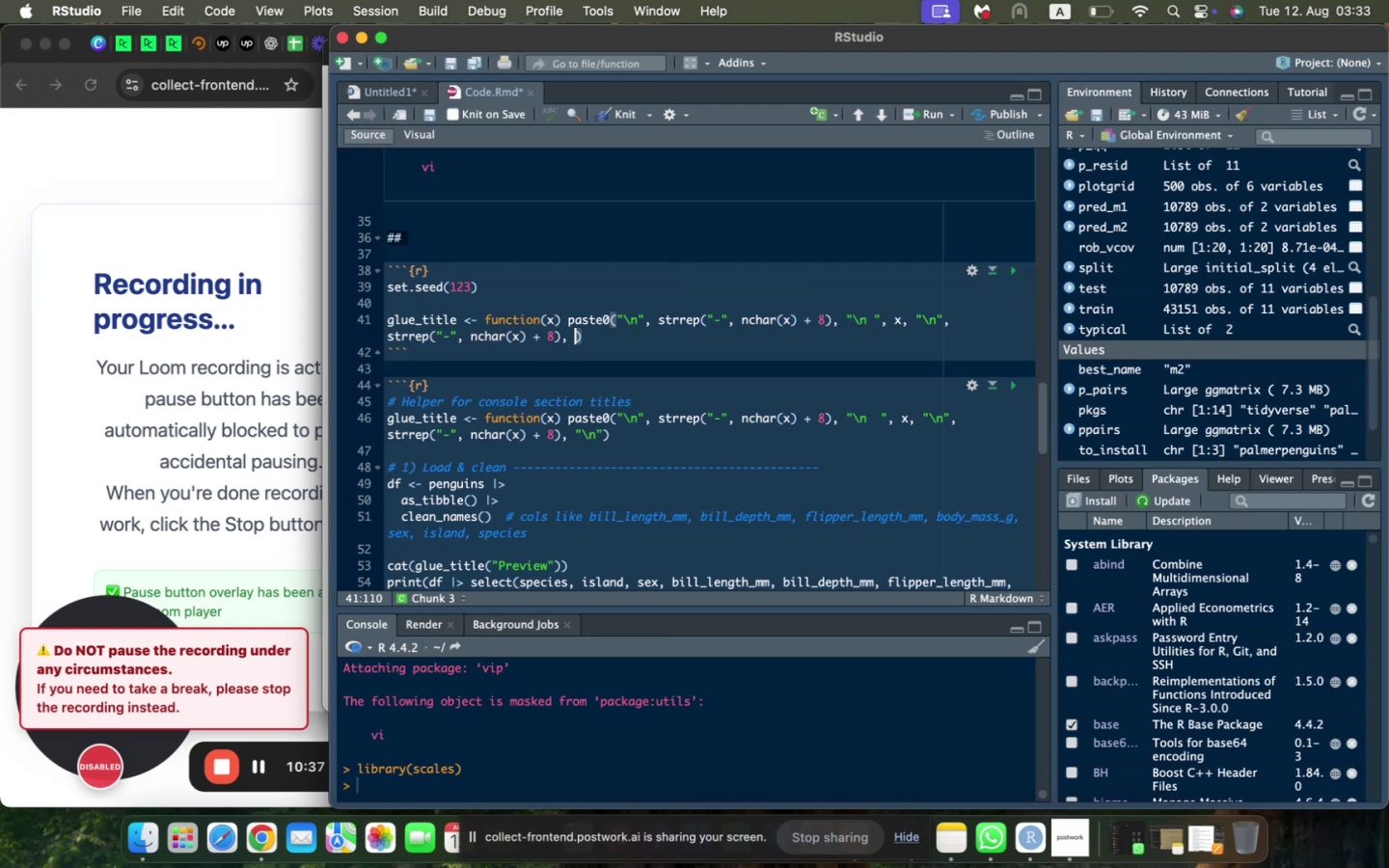 
key(Shift+ShiftLeft)
 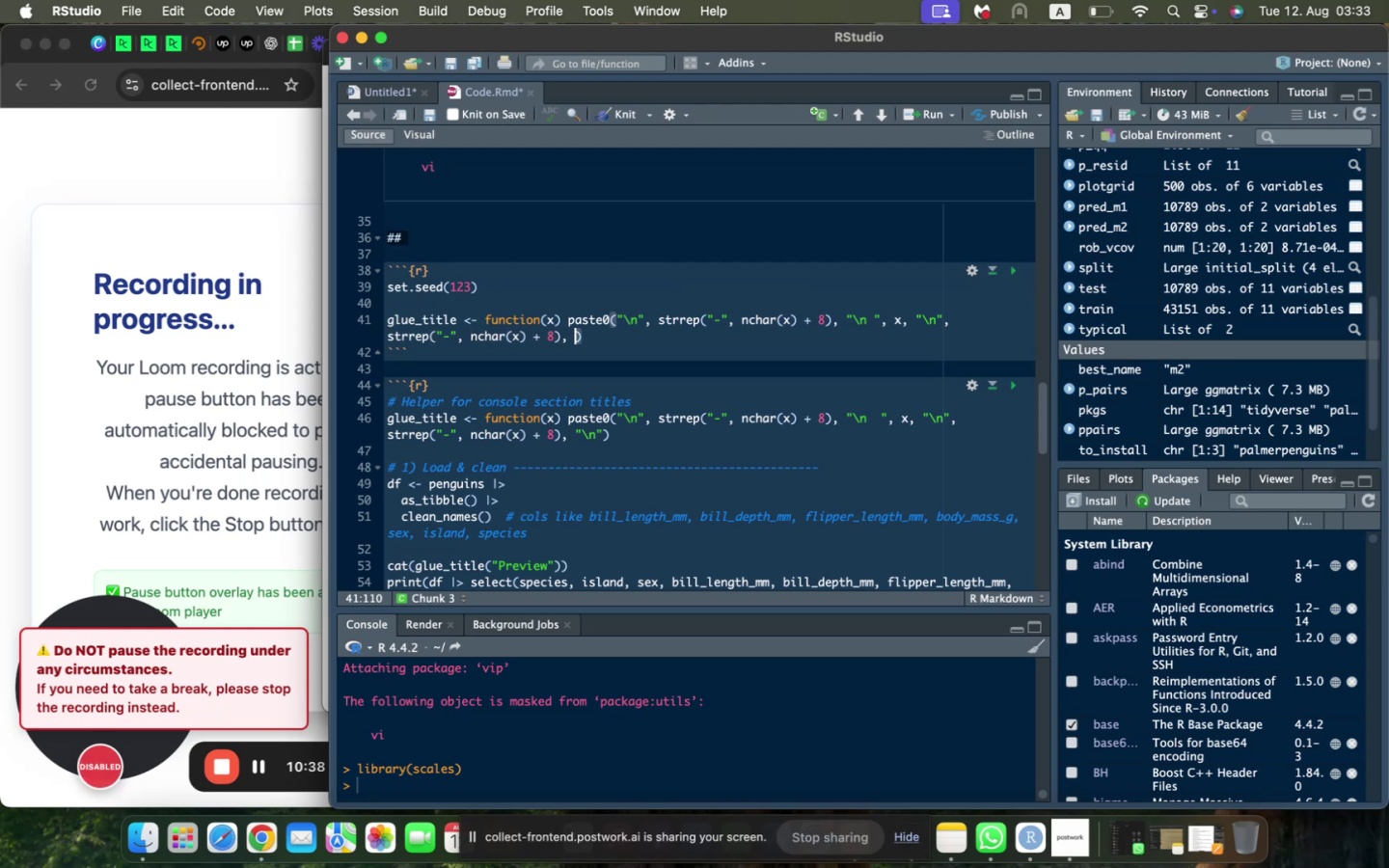 
key(Shift+Quote)
 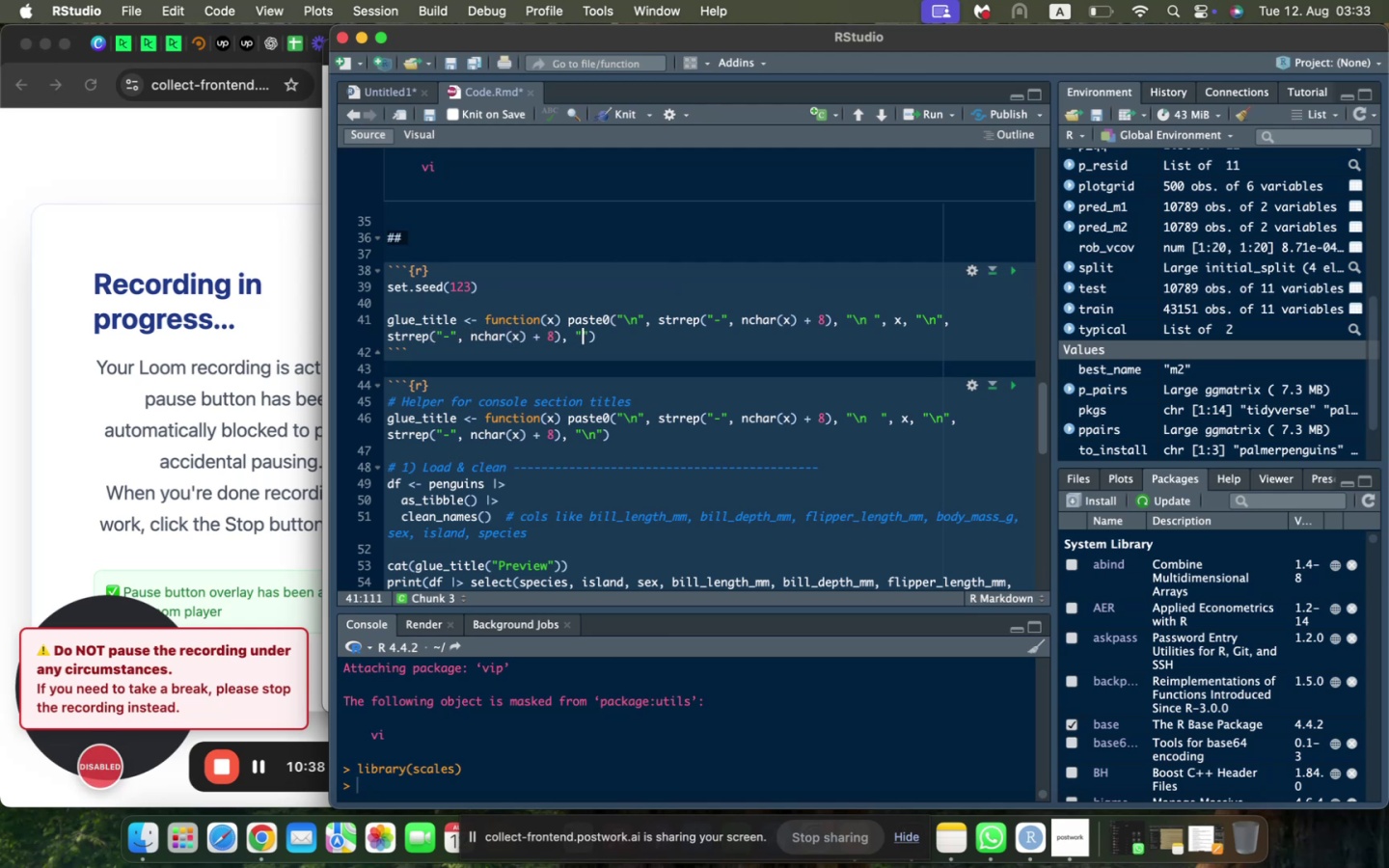 
key(Quote)
 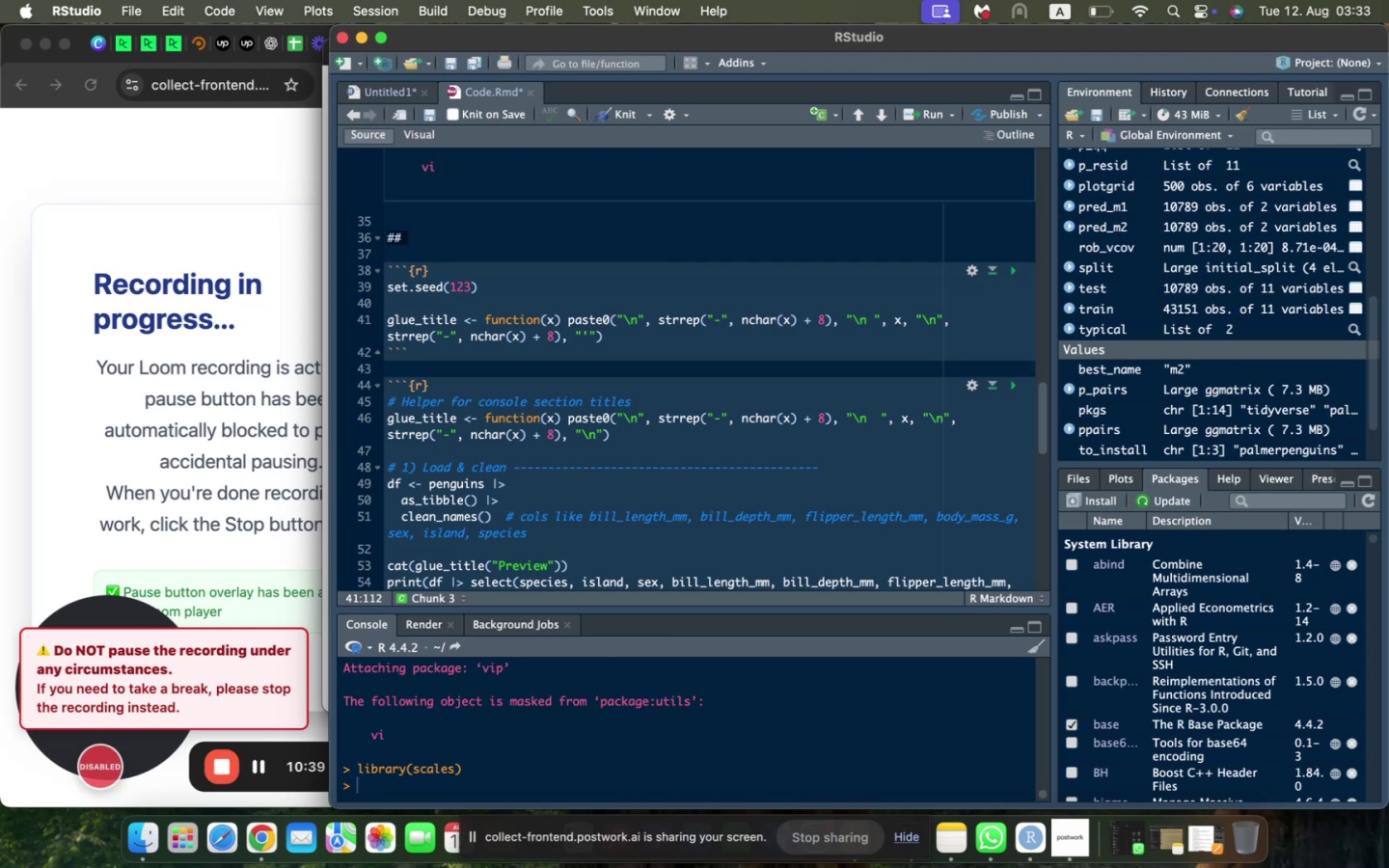 
key(Backspace)
 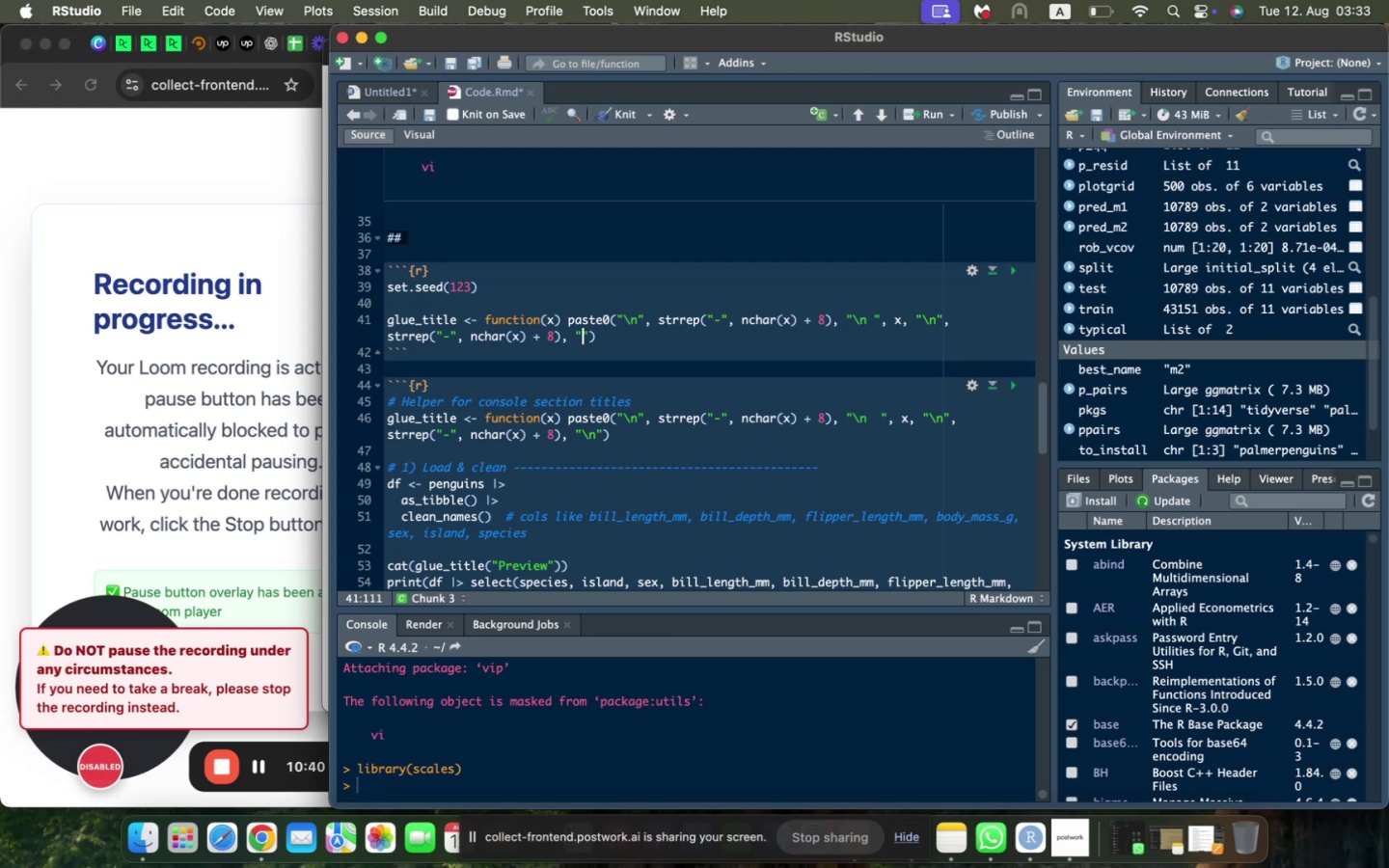 
key(Backslash)
 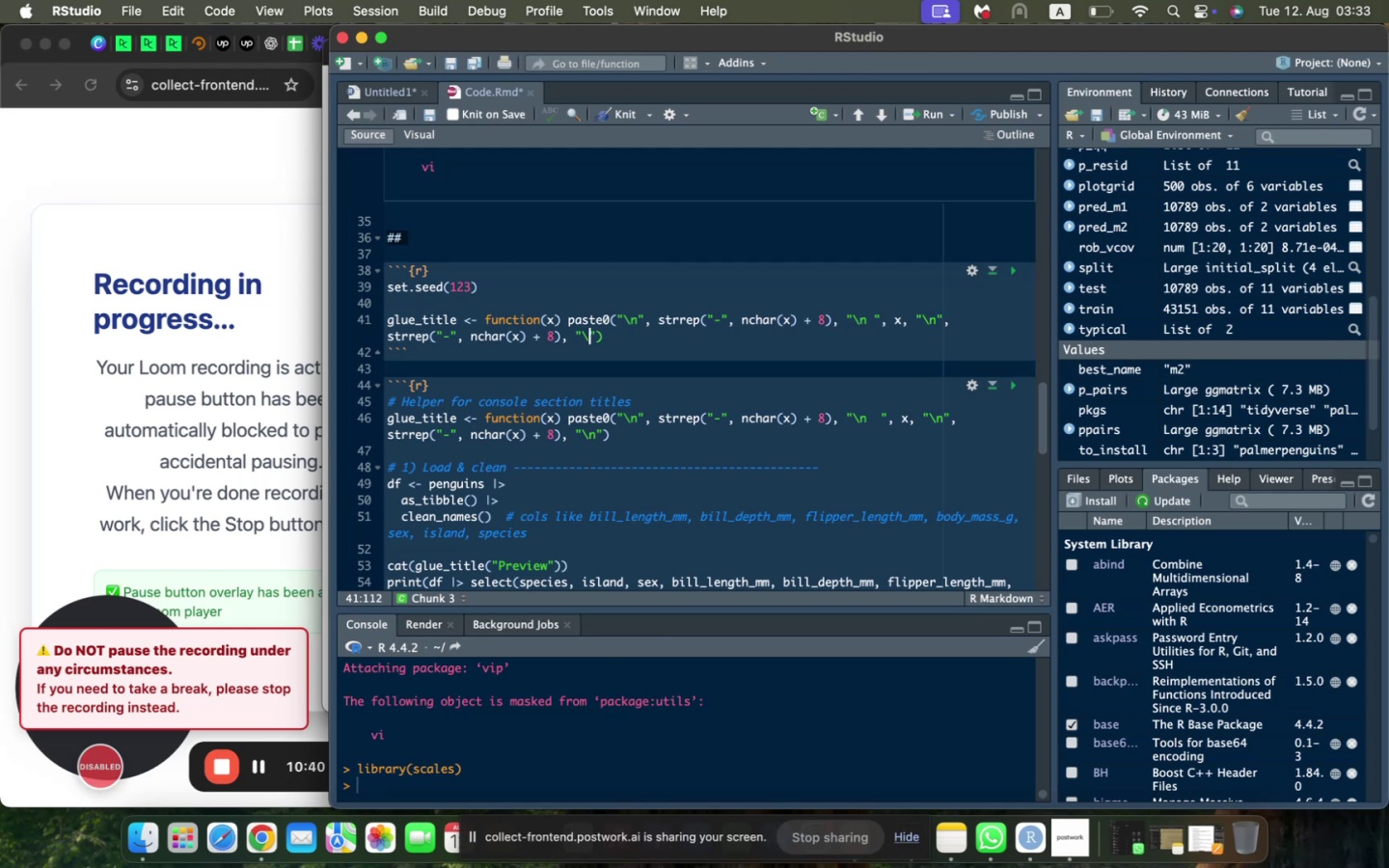 
key(N)
 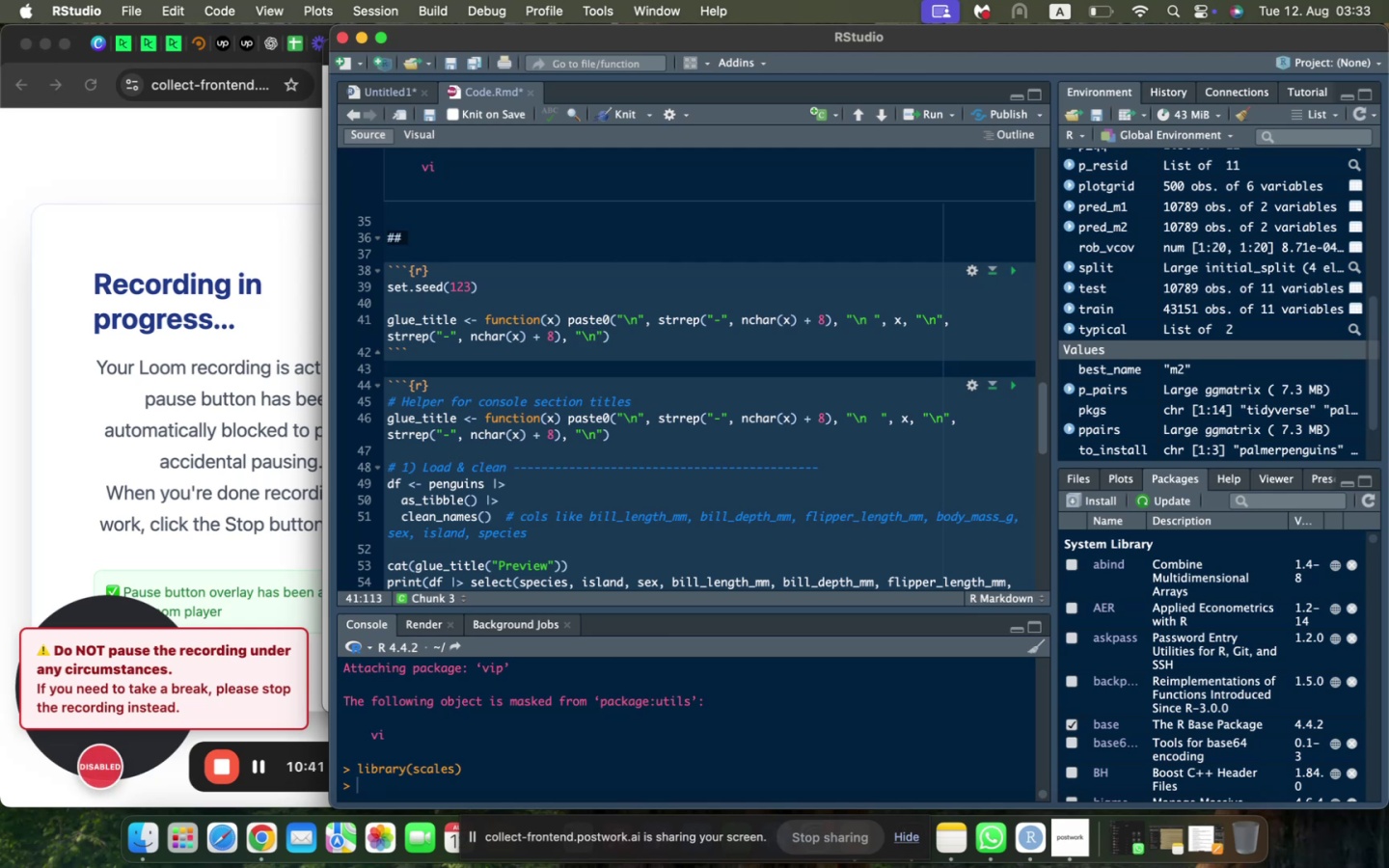 
key(ArrowRight)
 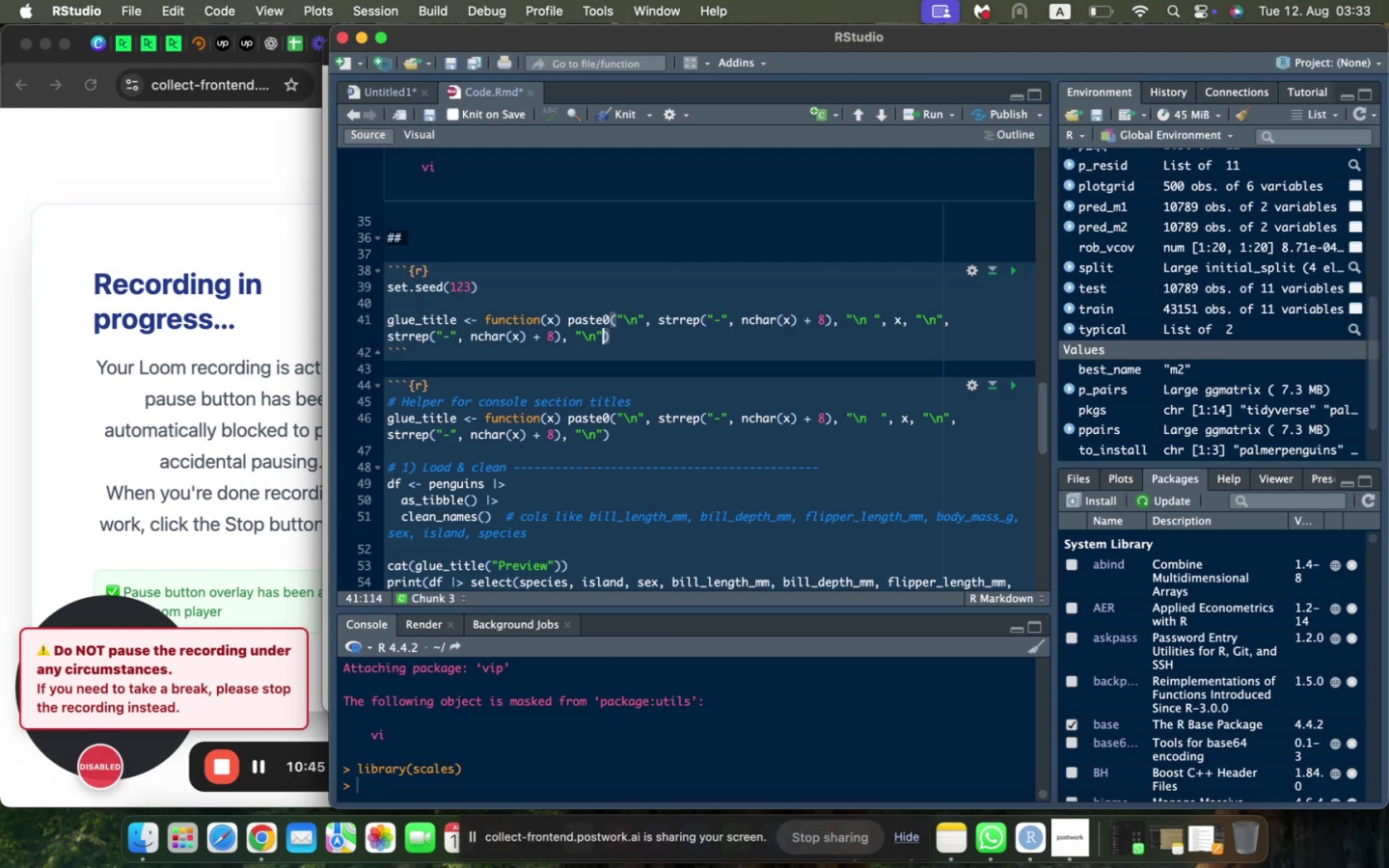 
left_click([1020, 264])
 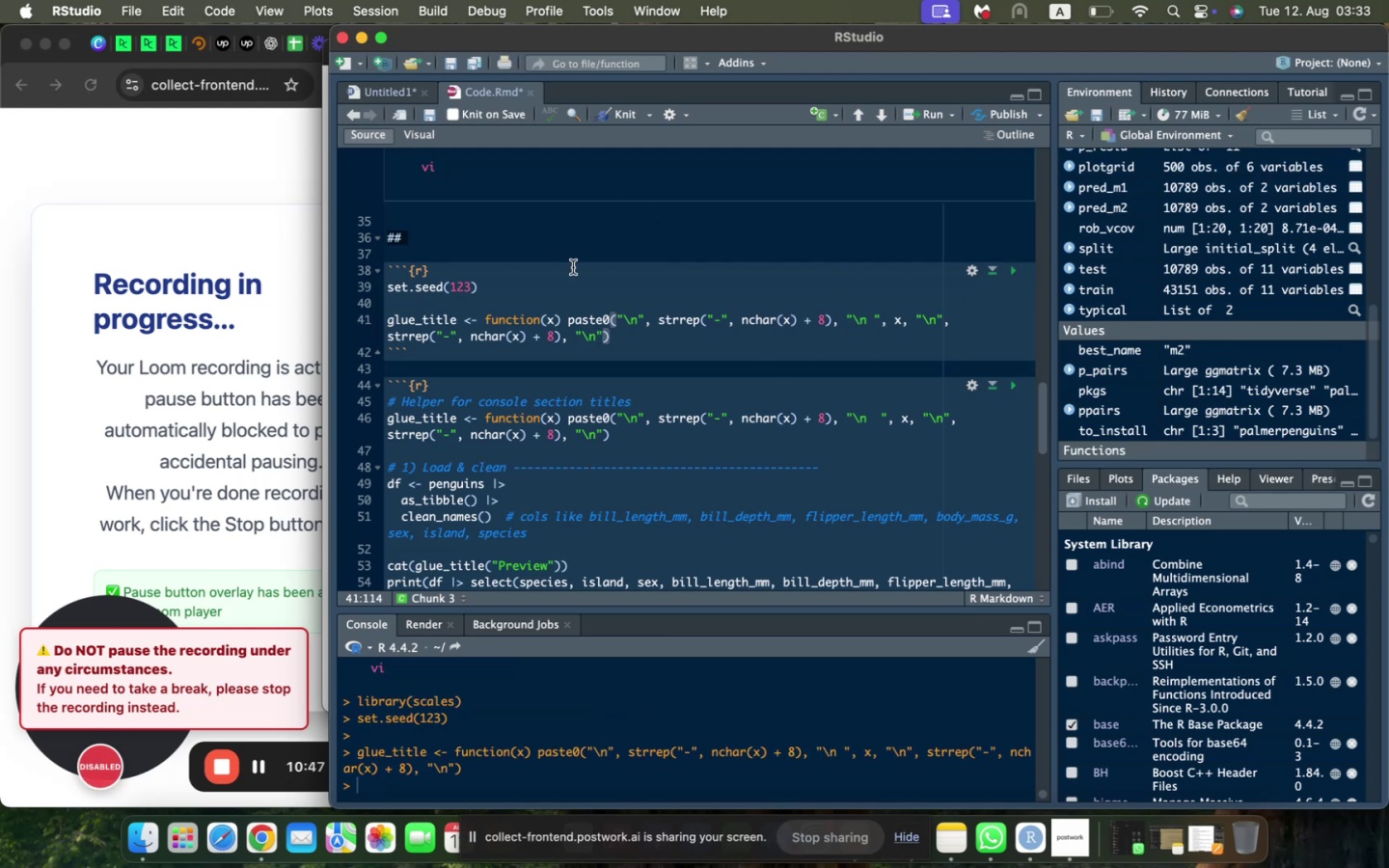 
left_click([558, 247])
 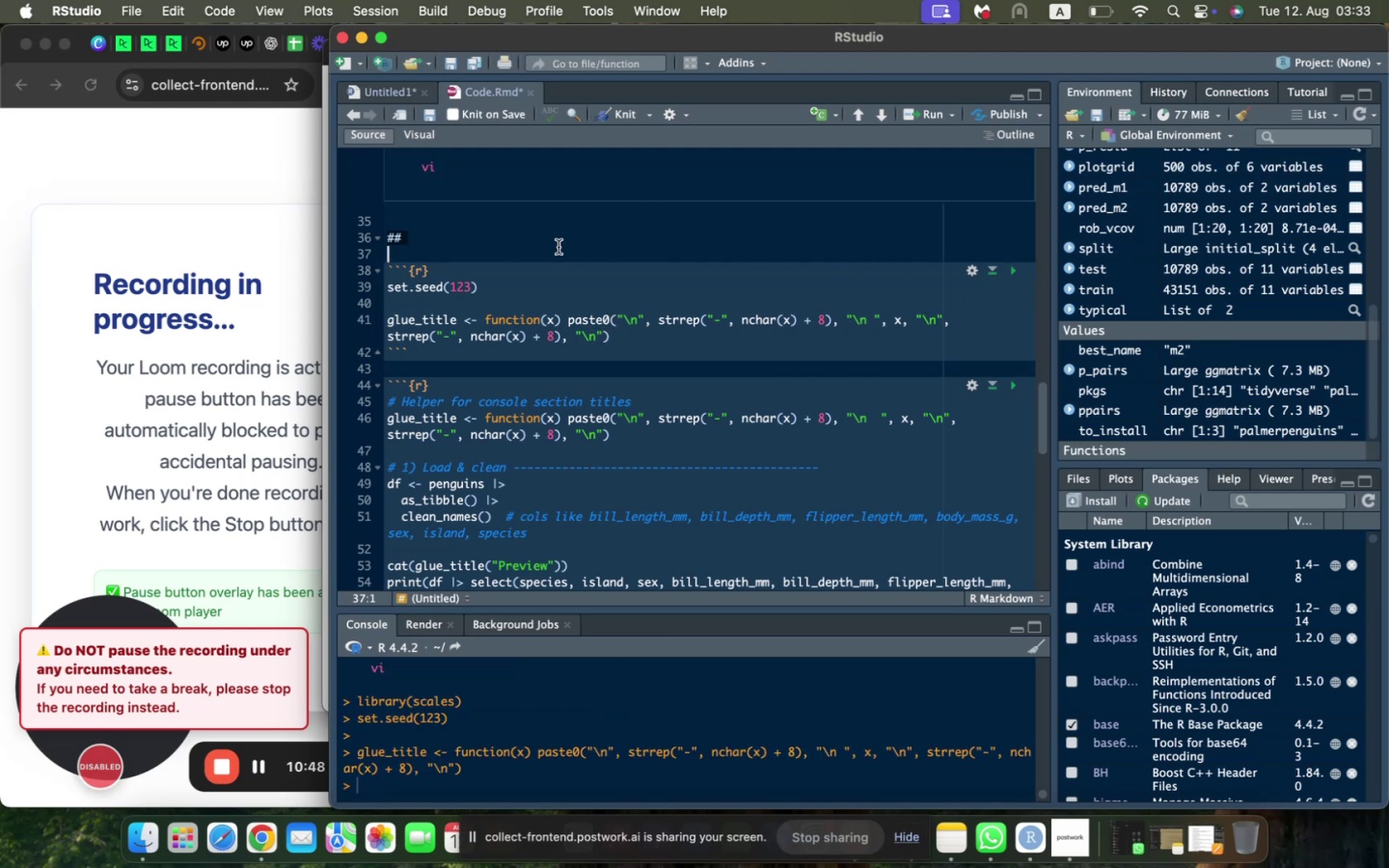 
key(Backspace)
 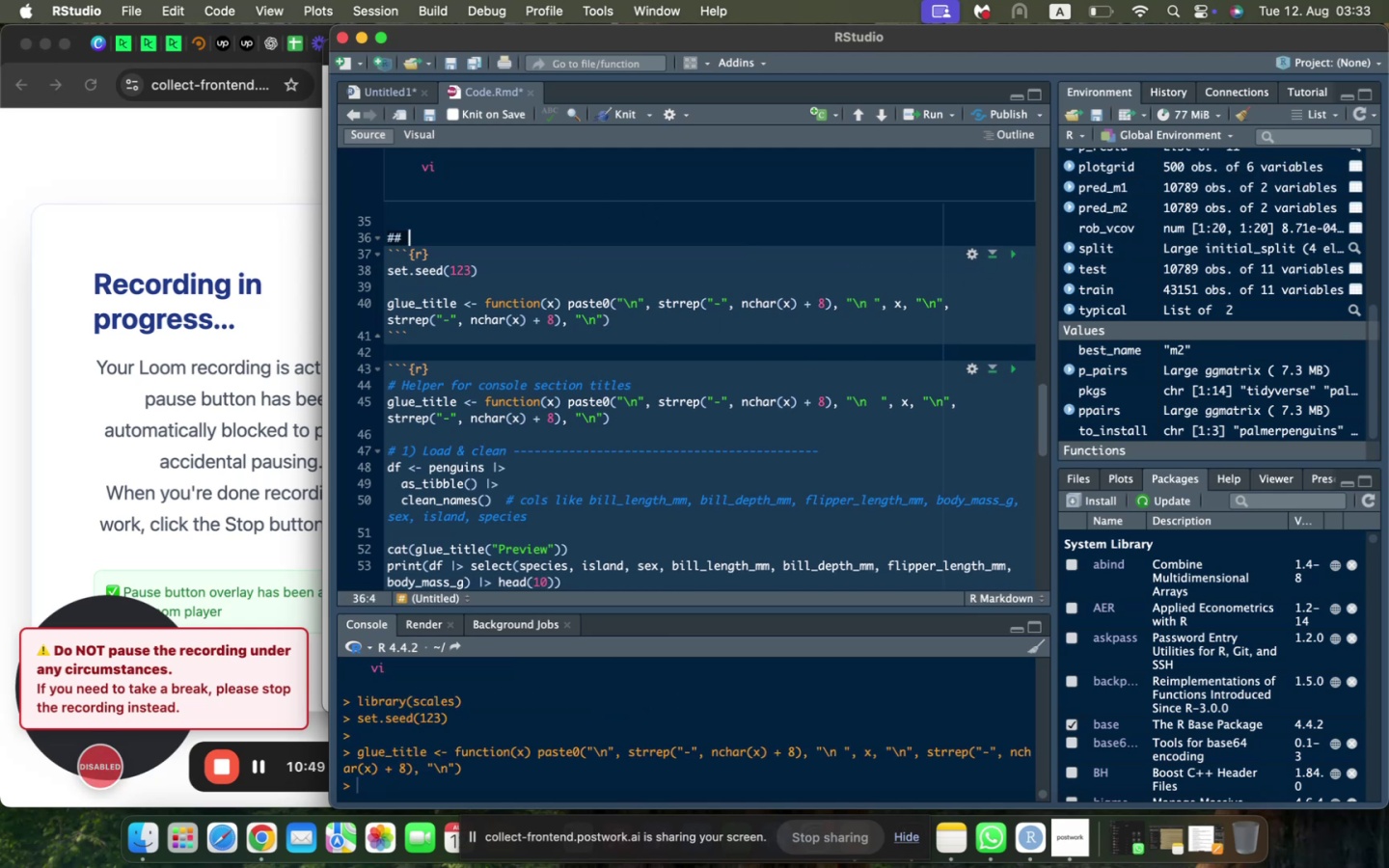 
key(Backspace)
 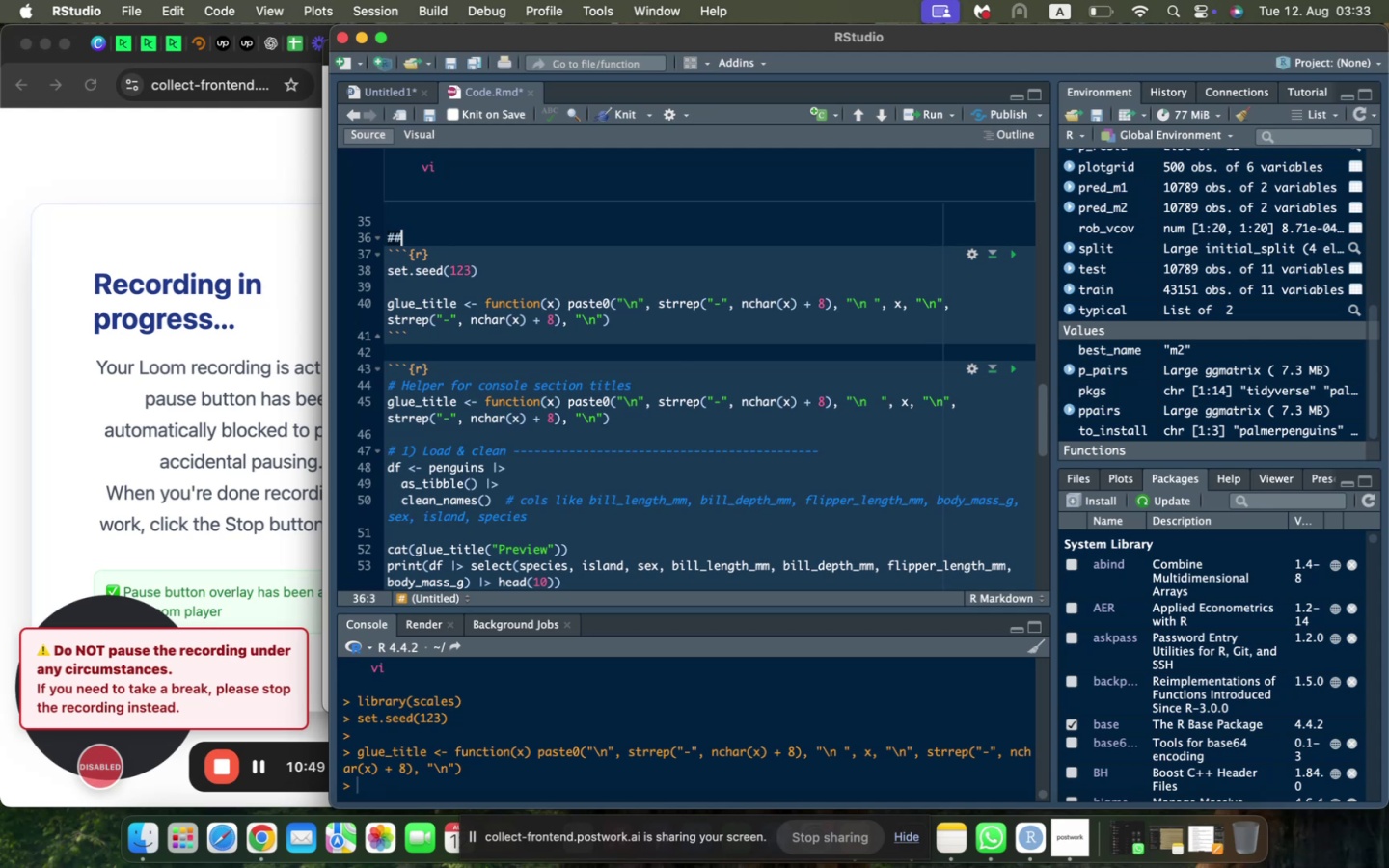 
key(Backspace)
 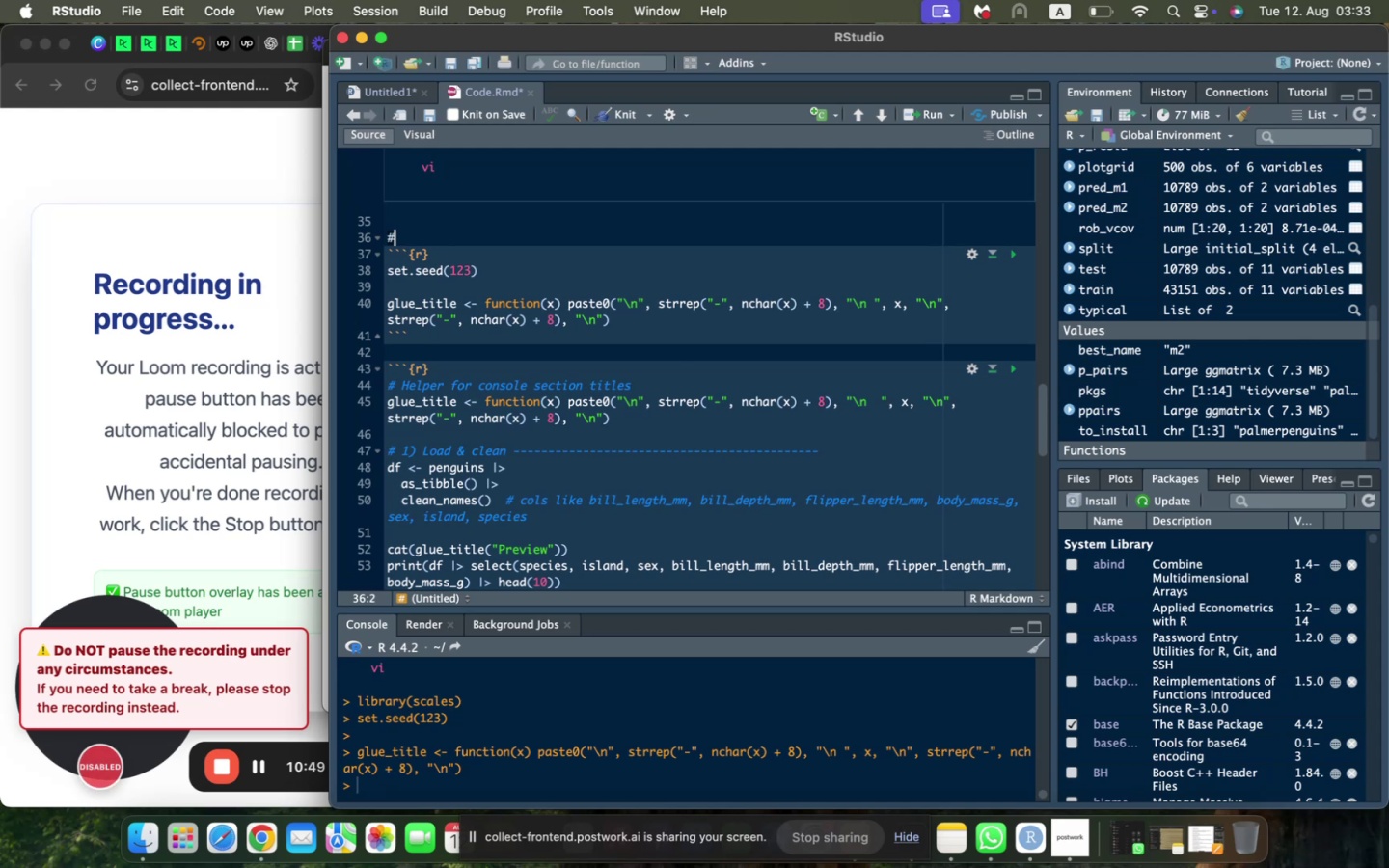 
key(Backspace)
 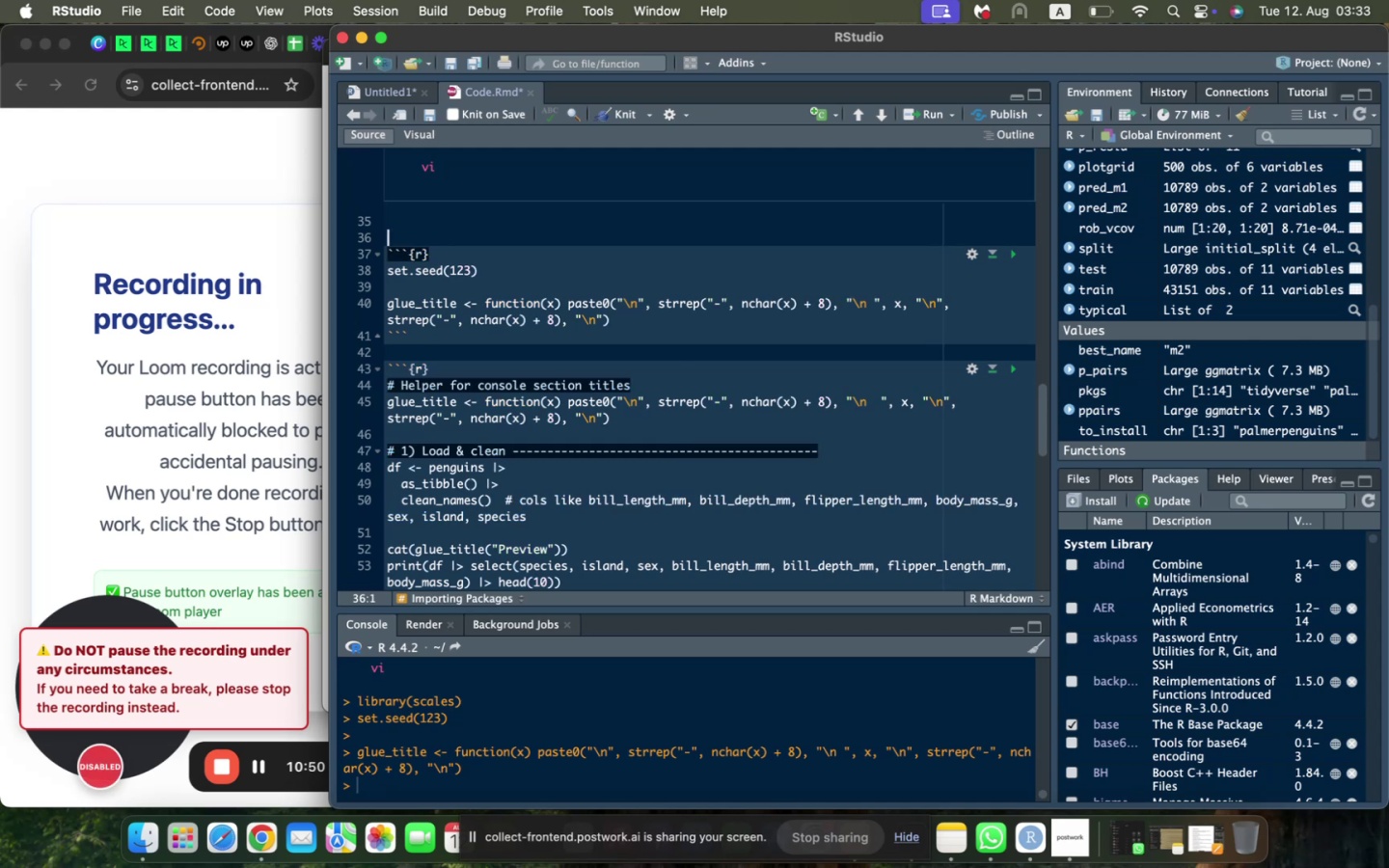 
key(Backspace)
 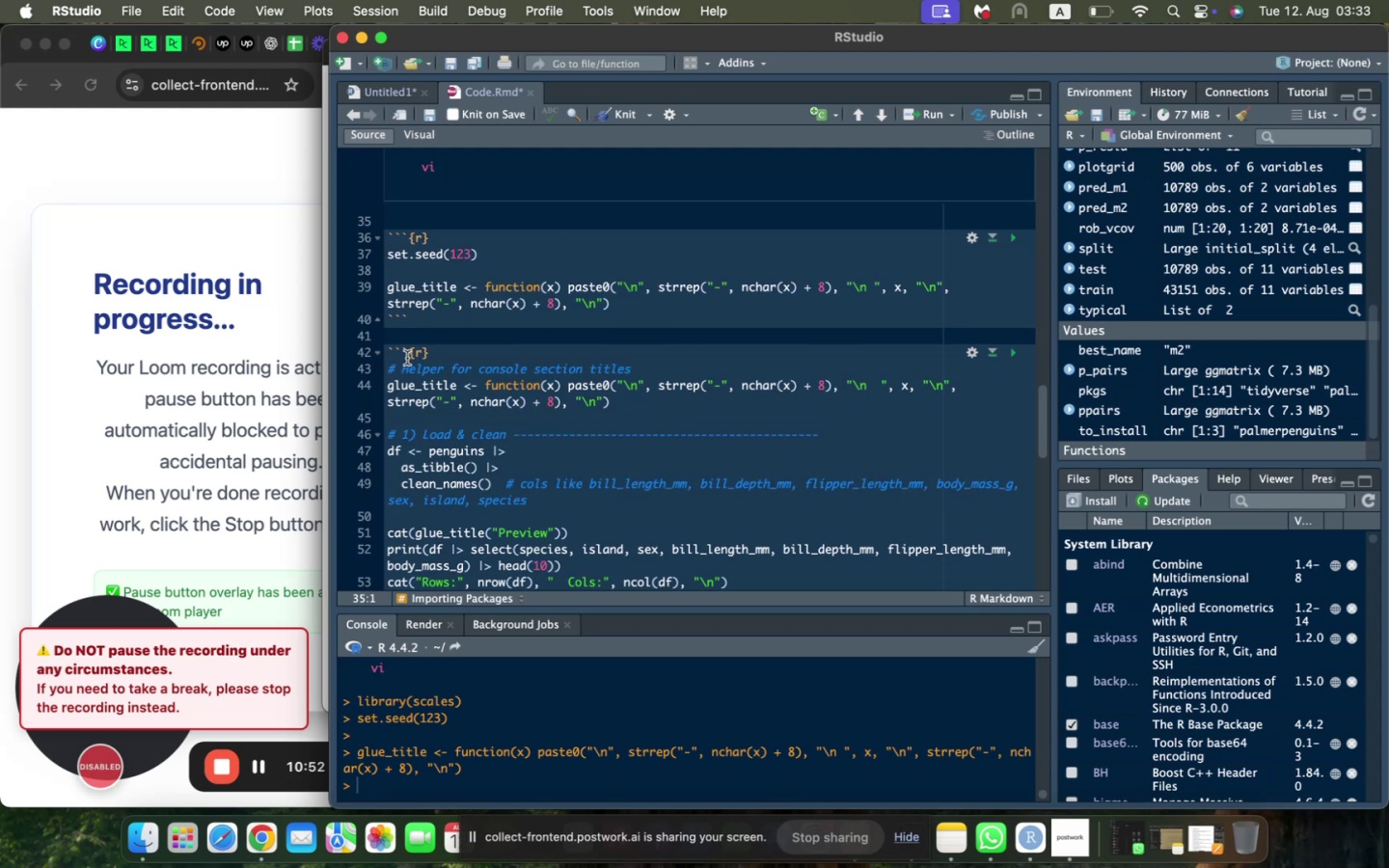 
left_click_drag(start_coordinate=[385, 366], to_coordinate=[540, 417])
 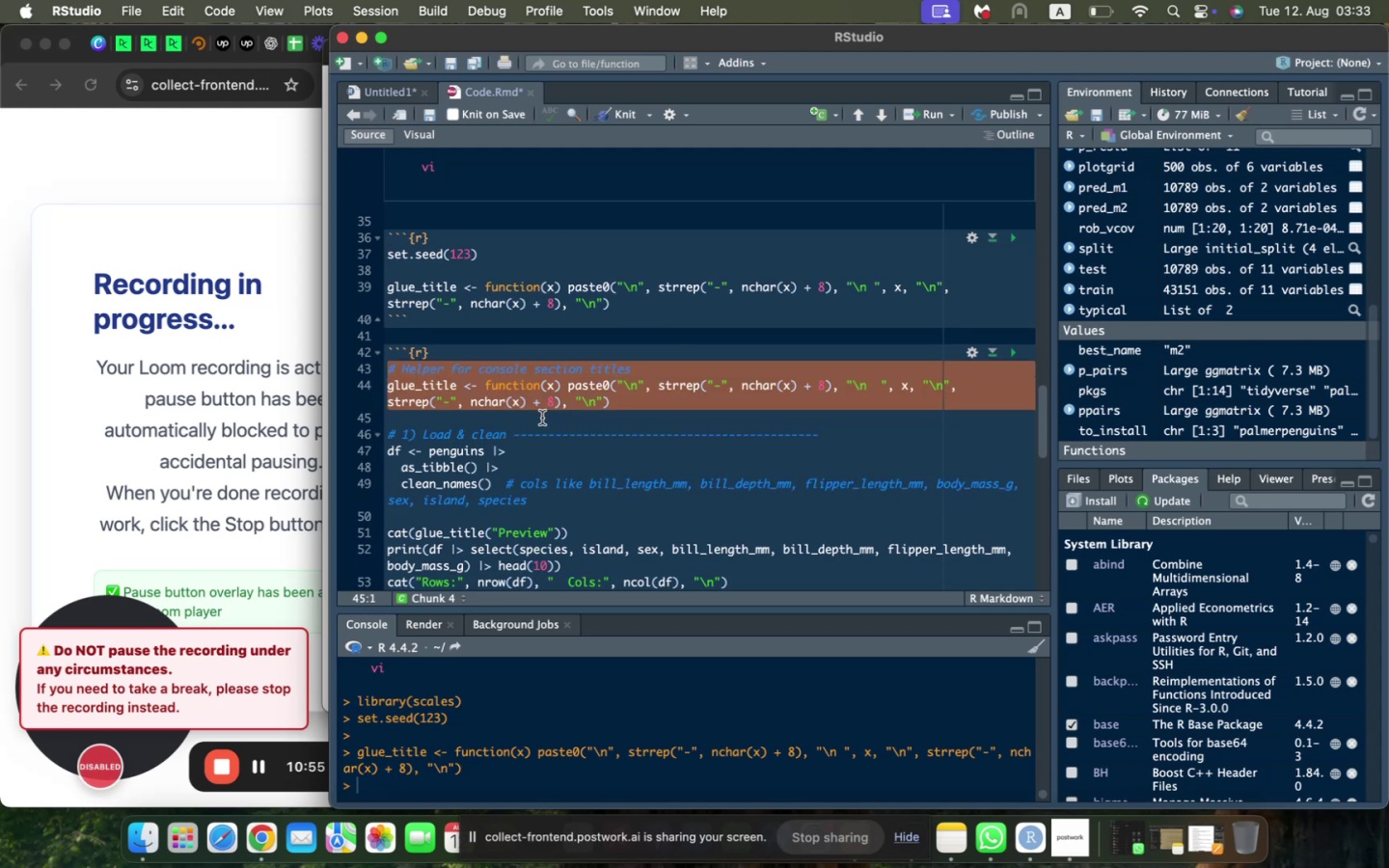 
key(Backspace)
 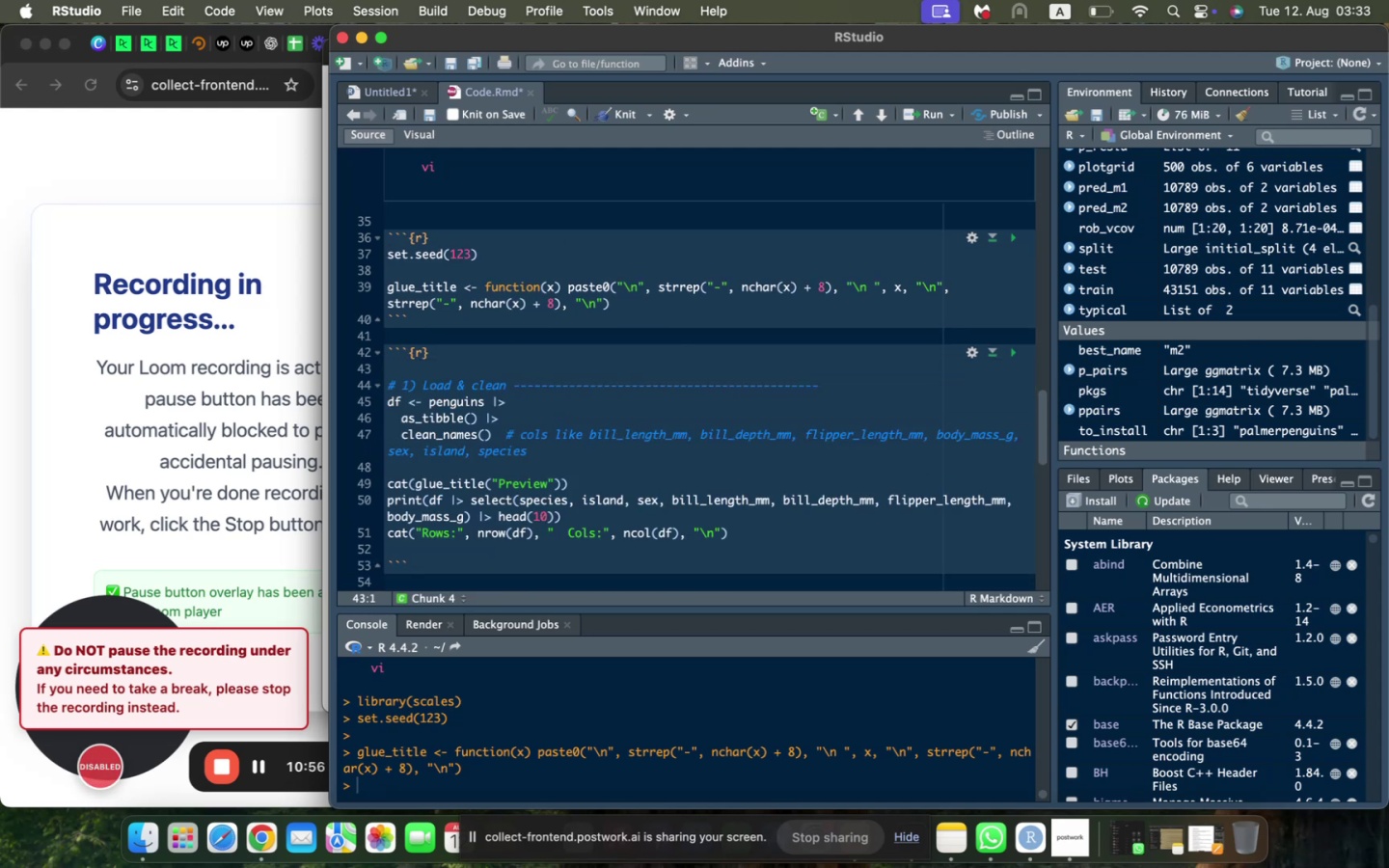 
key(Backspace)
 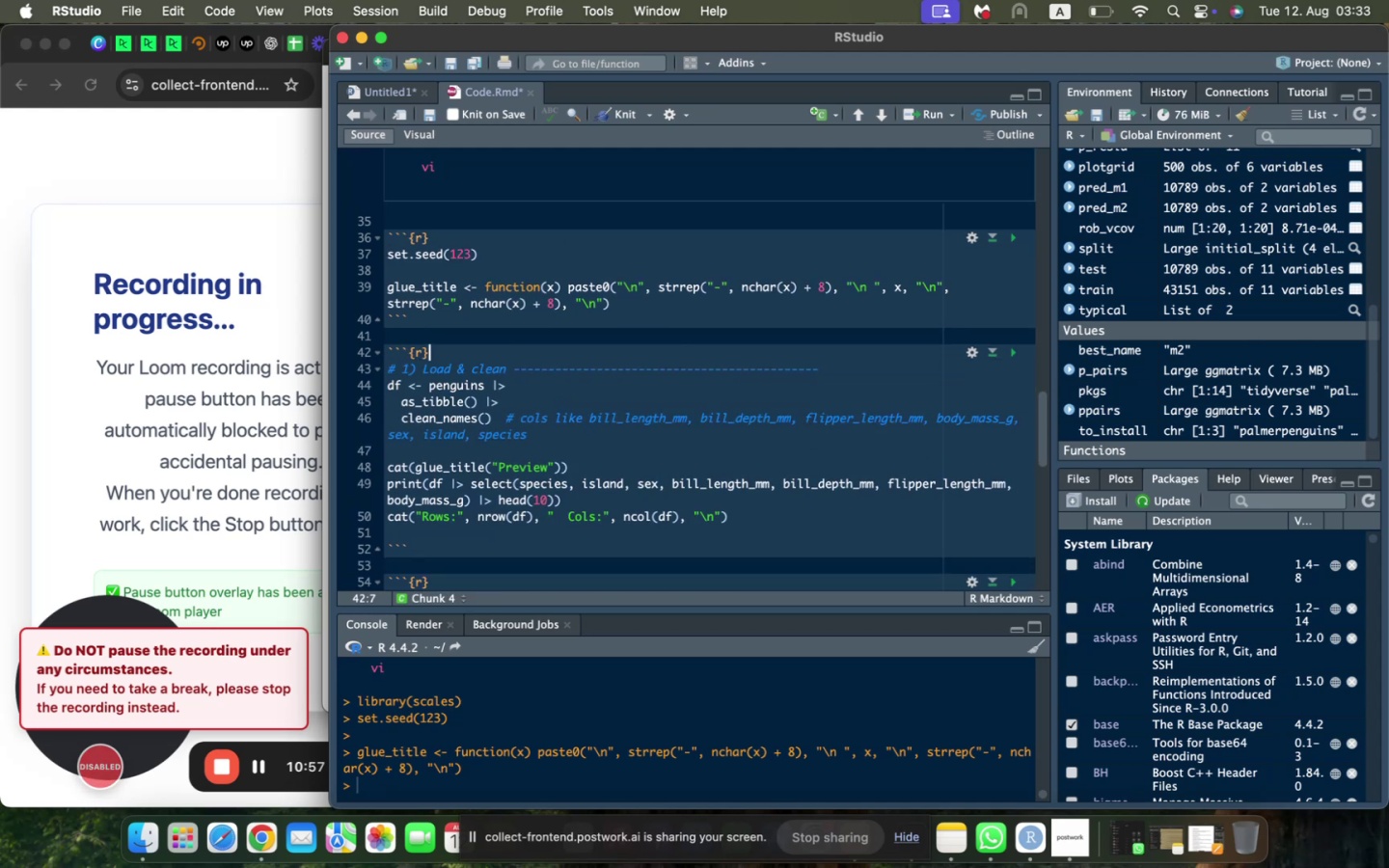 
key(ArrowUp)
 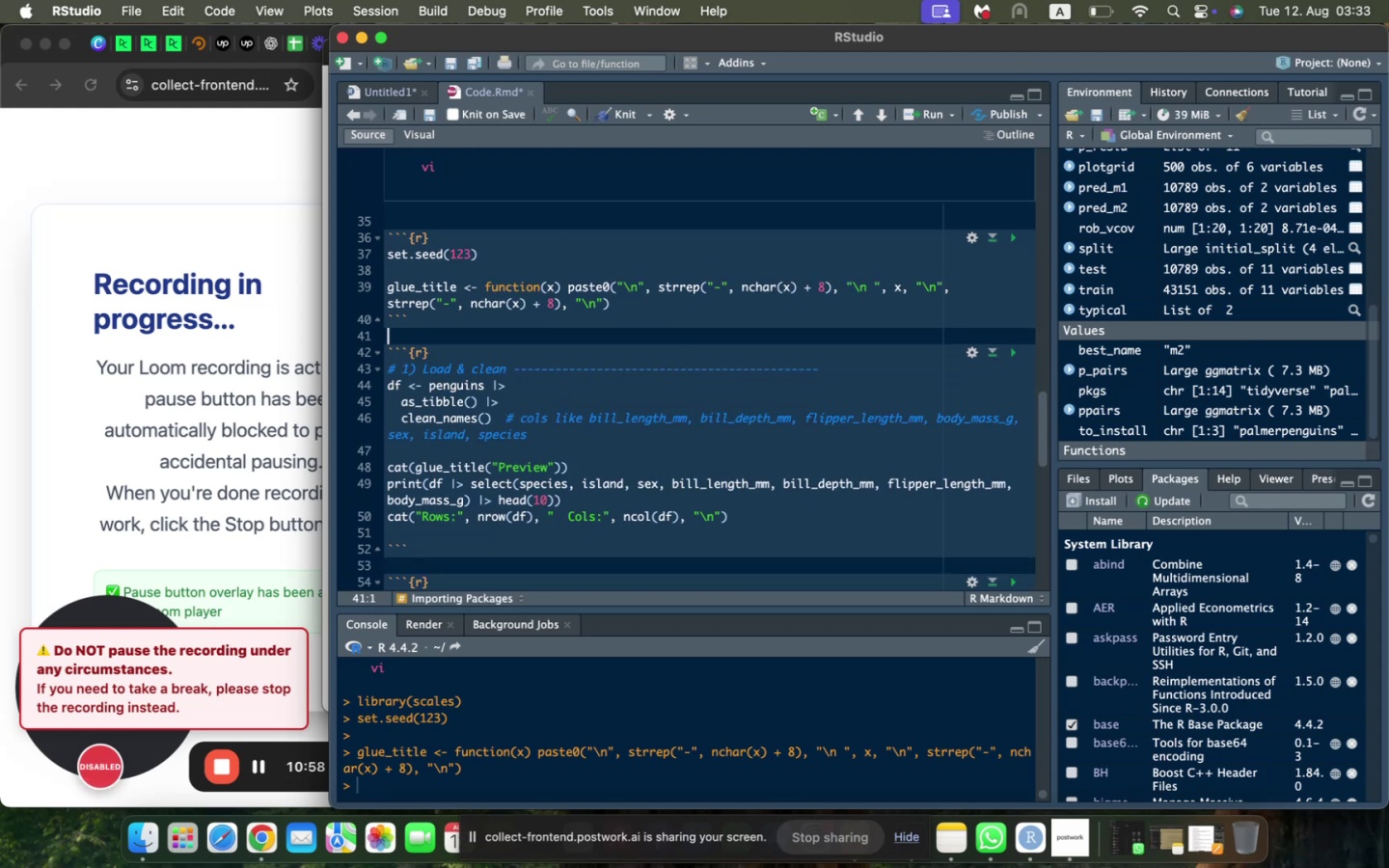 
key(Enter)
 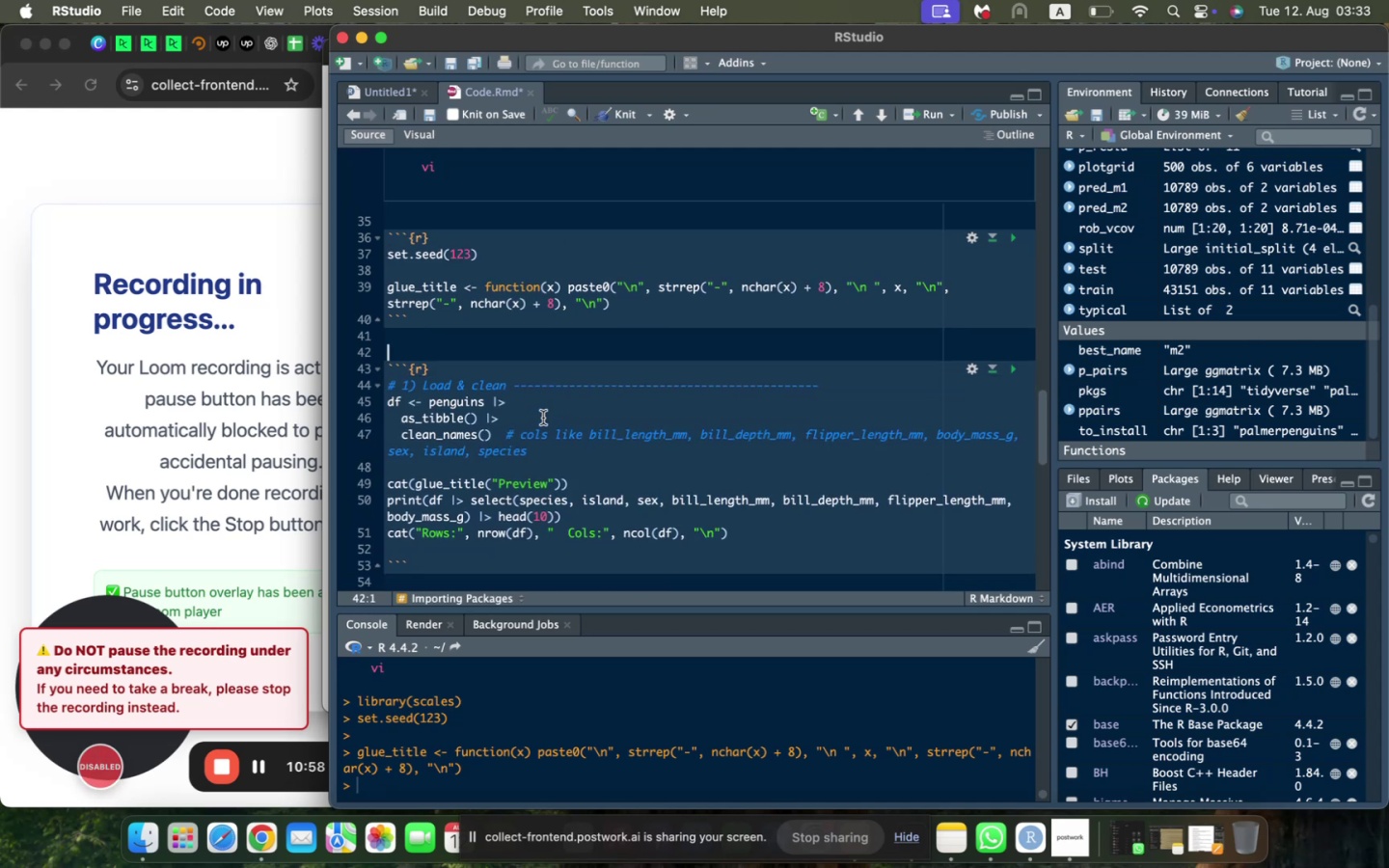 
key(Enter)
 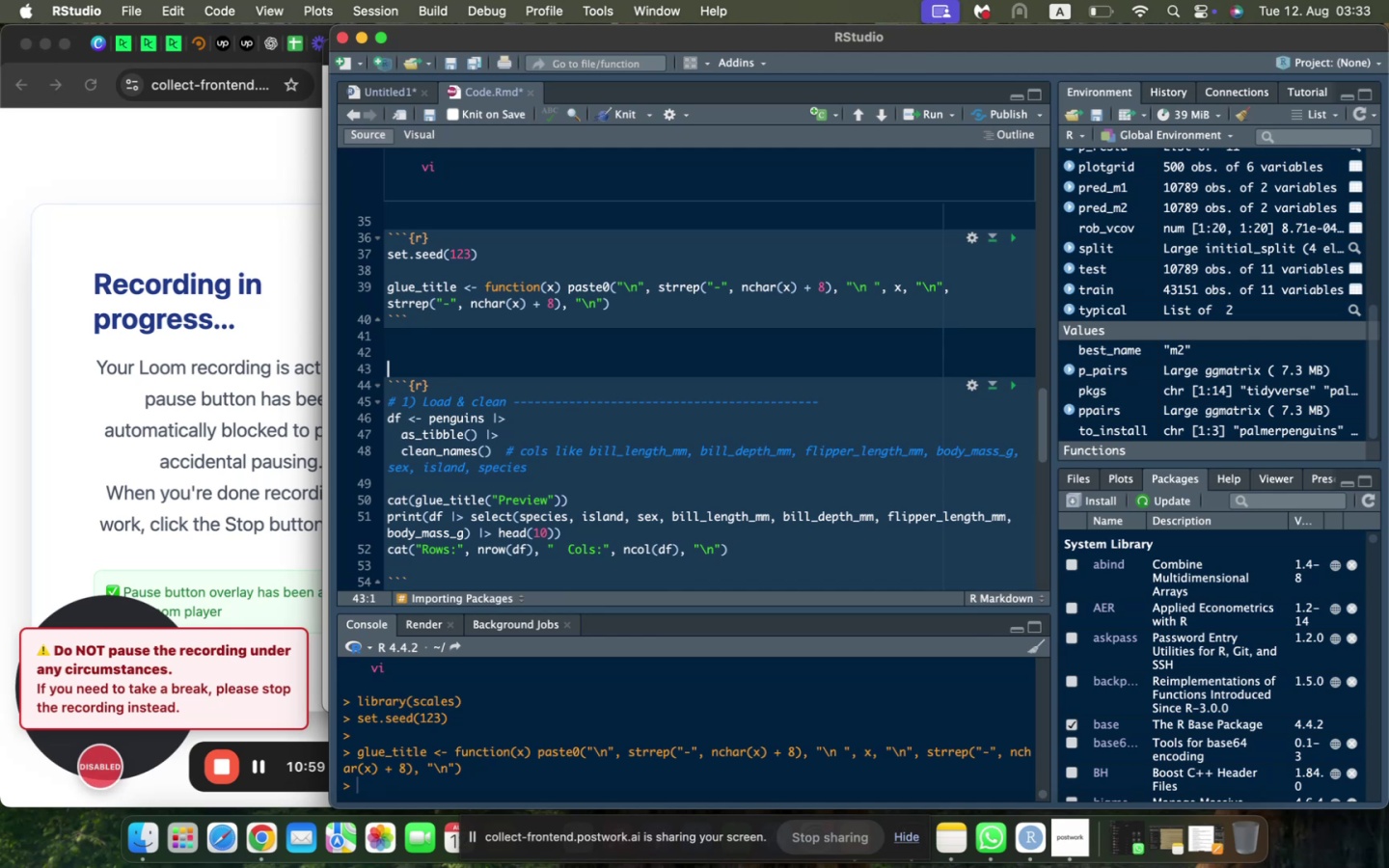 
key(ArrowUp)
 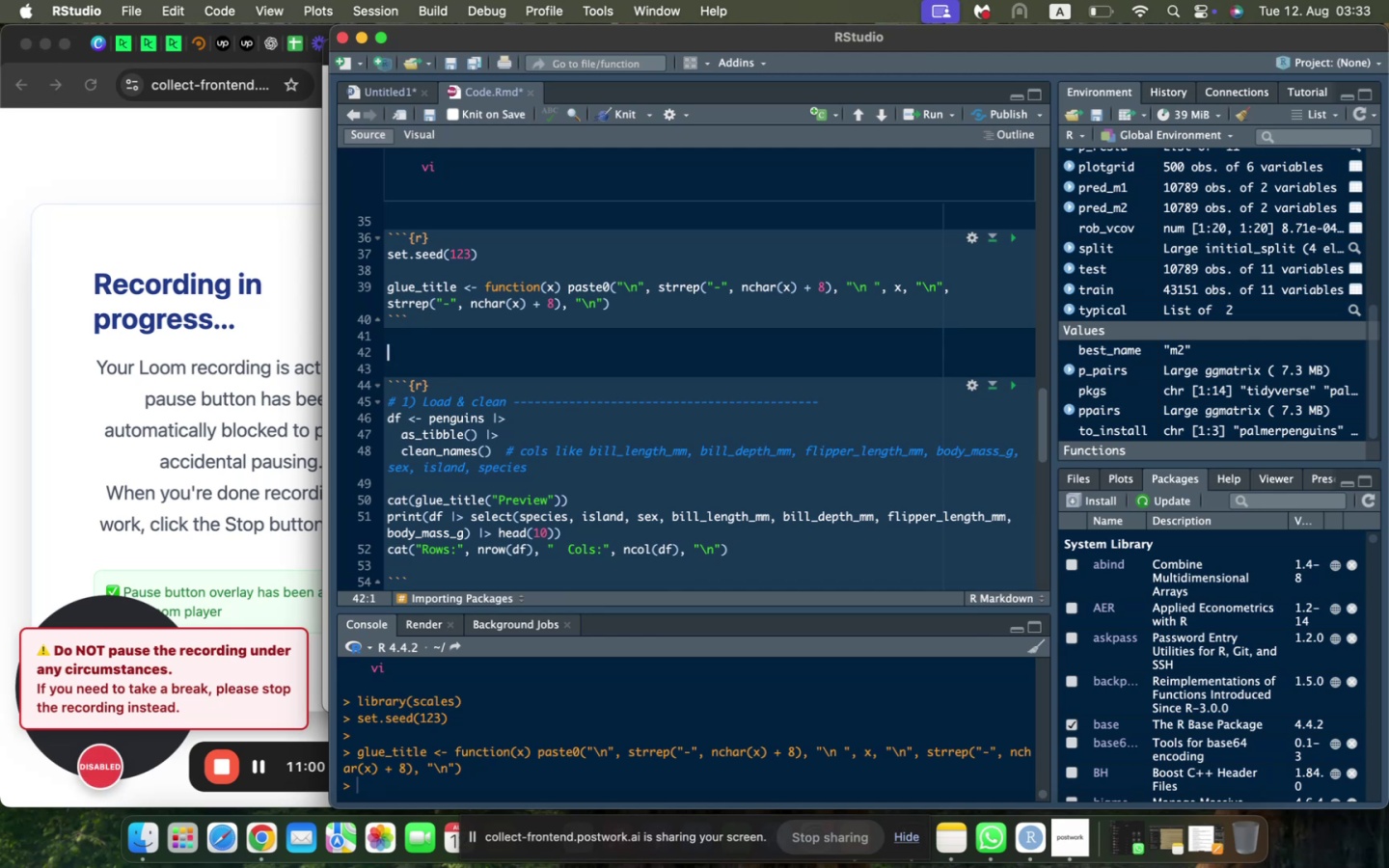 
type(###)
key(Backspace)
type( Importing Dataset and Data Cleaning)
 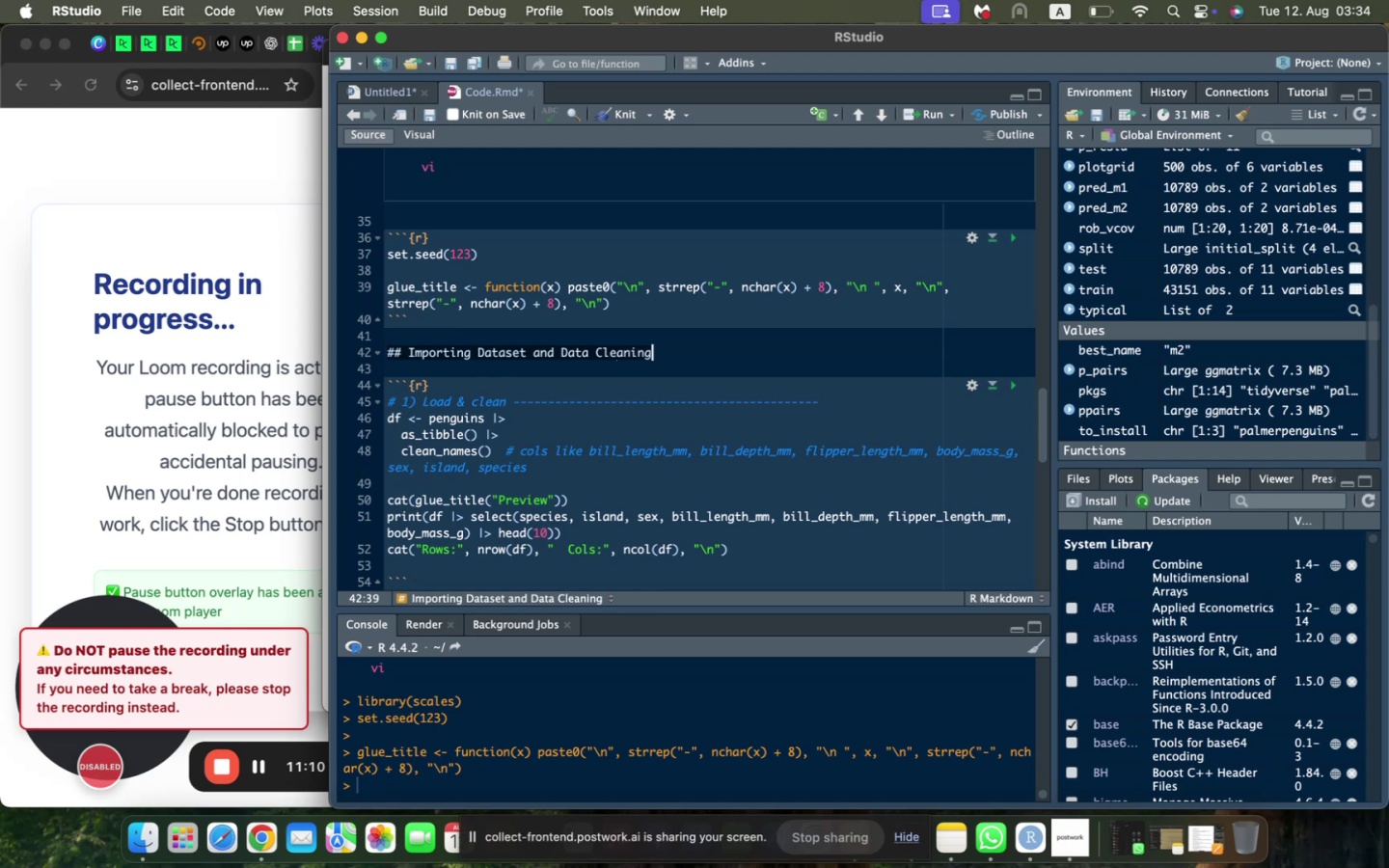 
key(ArrowDown)
 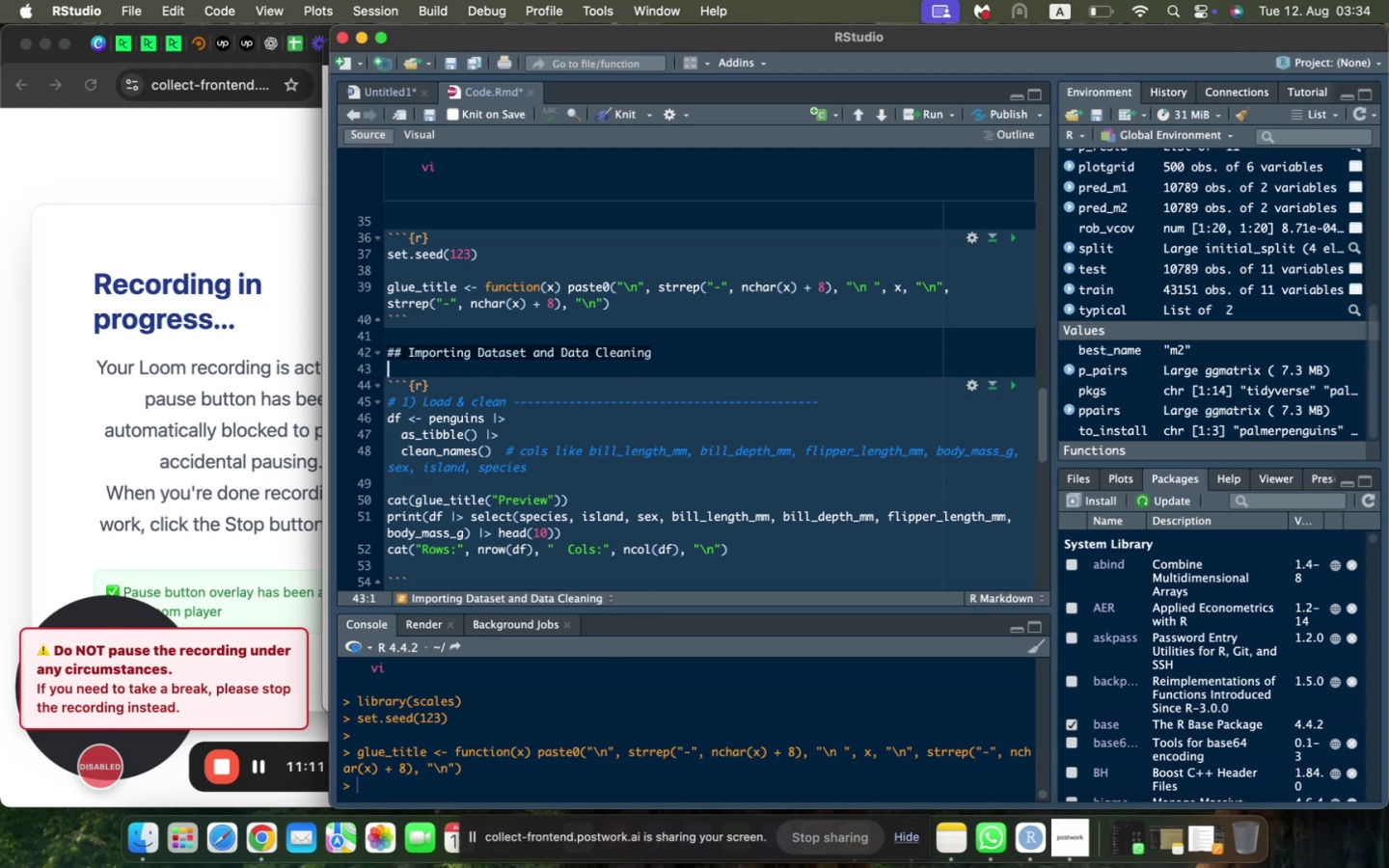 
key(ArrowDown)
 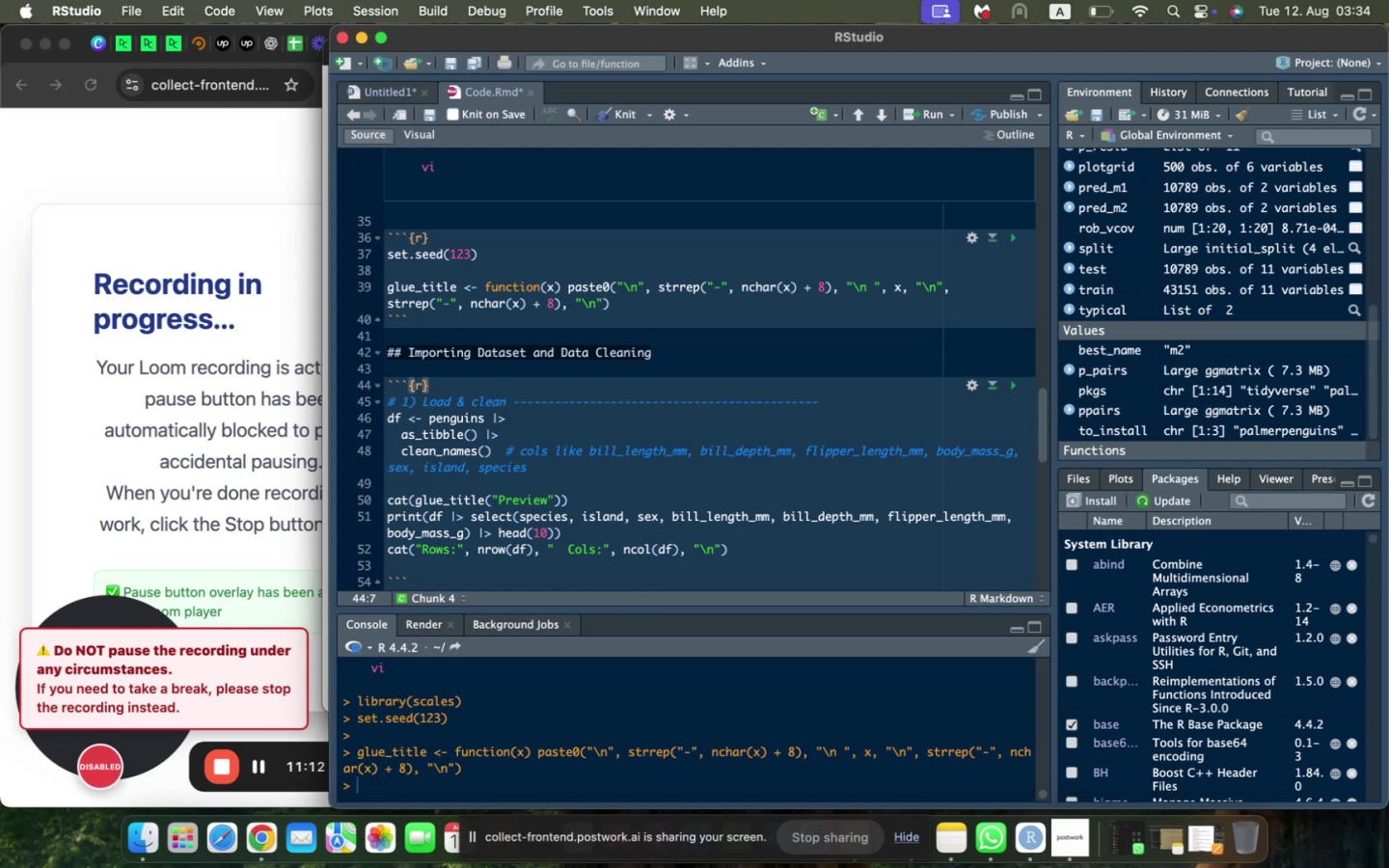 
key(Enter)
 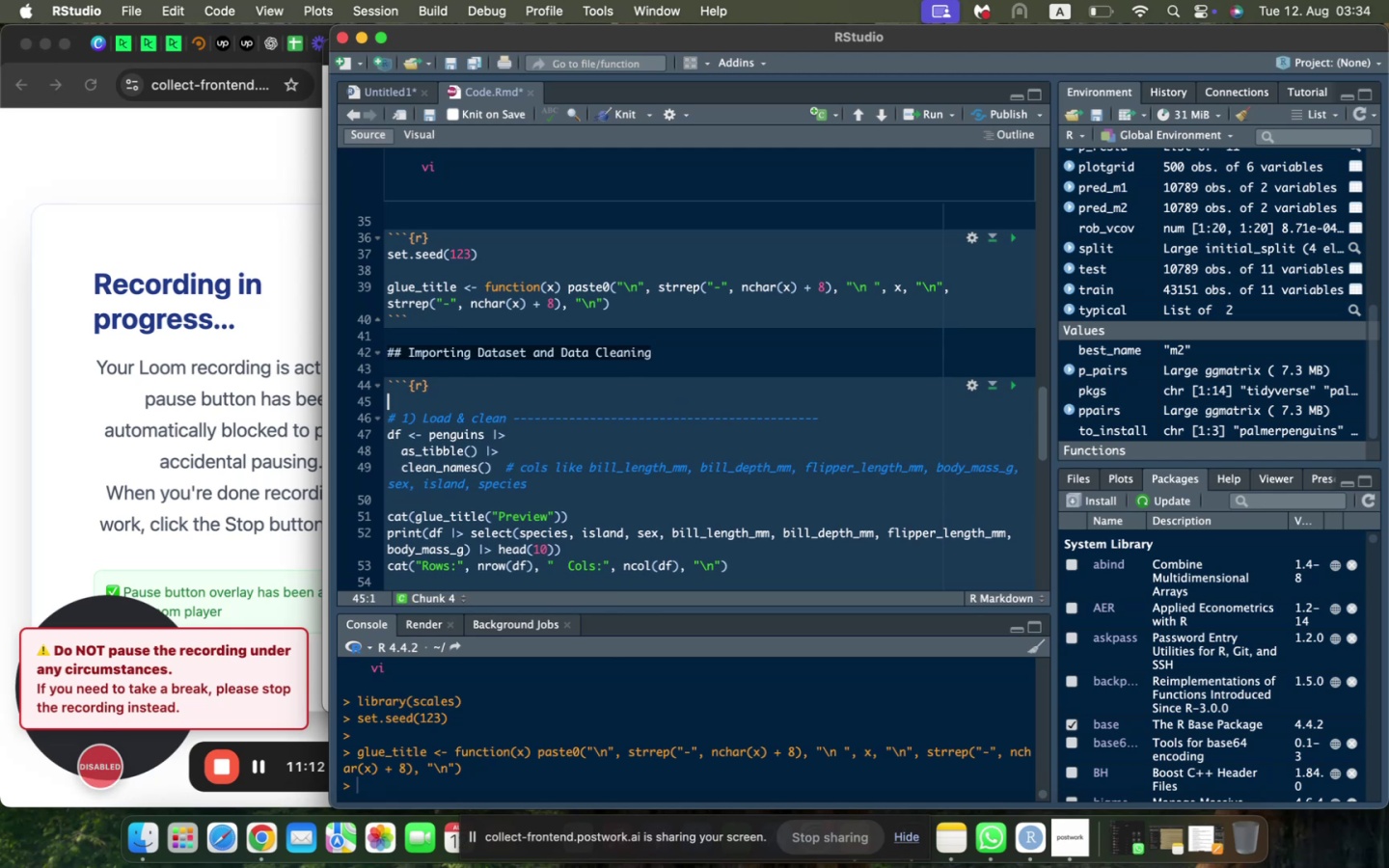 
type(df <- penguins ')
key(Backspace)
type(;)
key(Backspace)
type(')
key(Backspace)
type(\)
key(Backspace)
type(/)
key(Backspace)
type(")
key(Backspace)
type(:)
key(Backspace)
type(|?)
key(Backspace)
type(?)
key(Backspace)
type(>)
 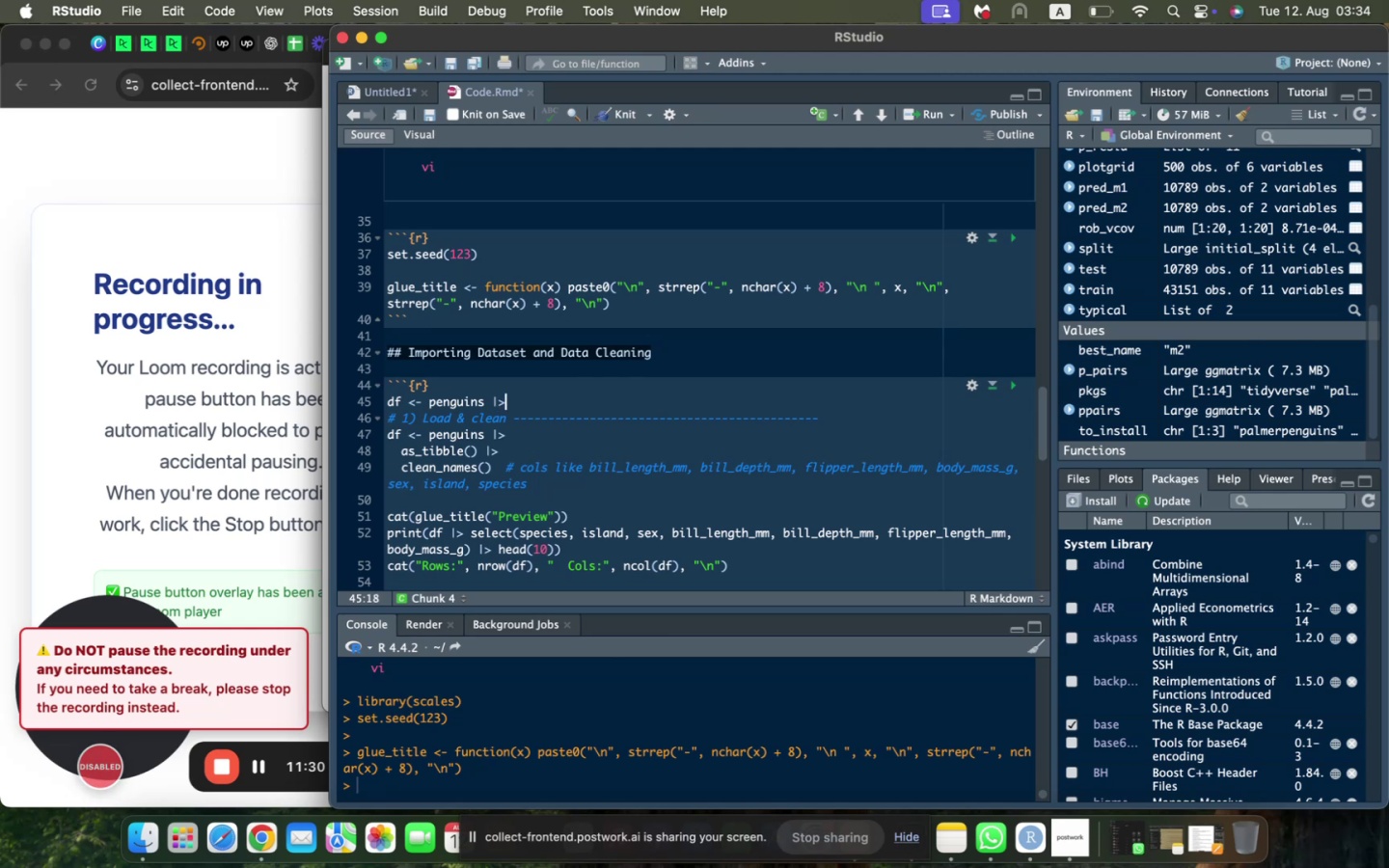 
key(Enter)
 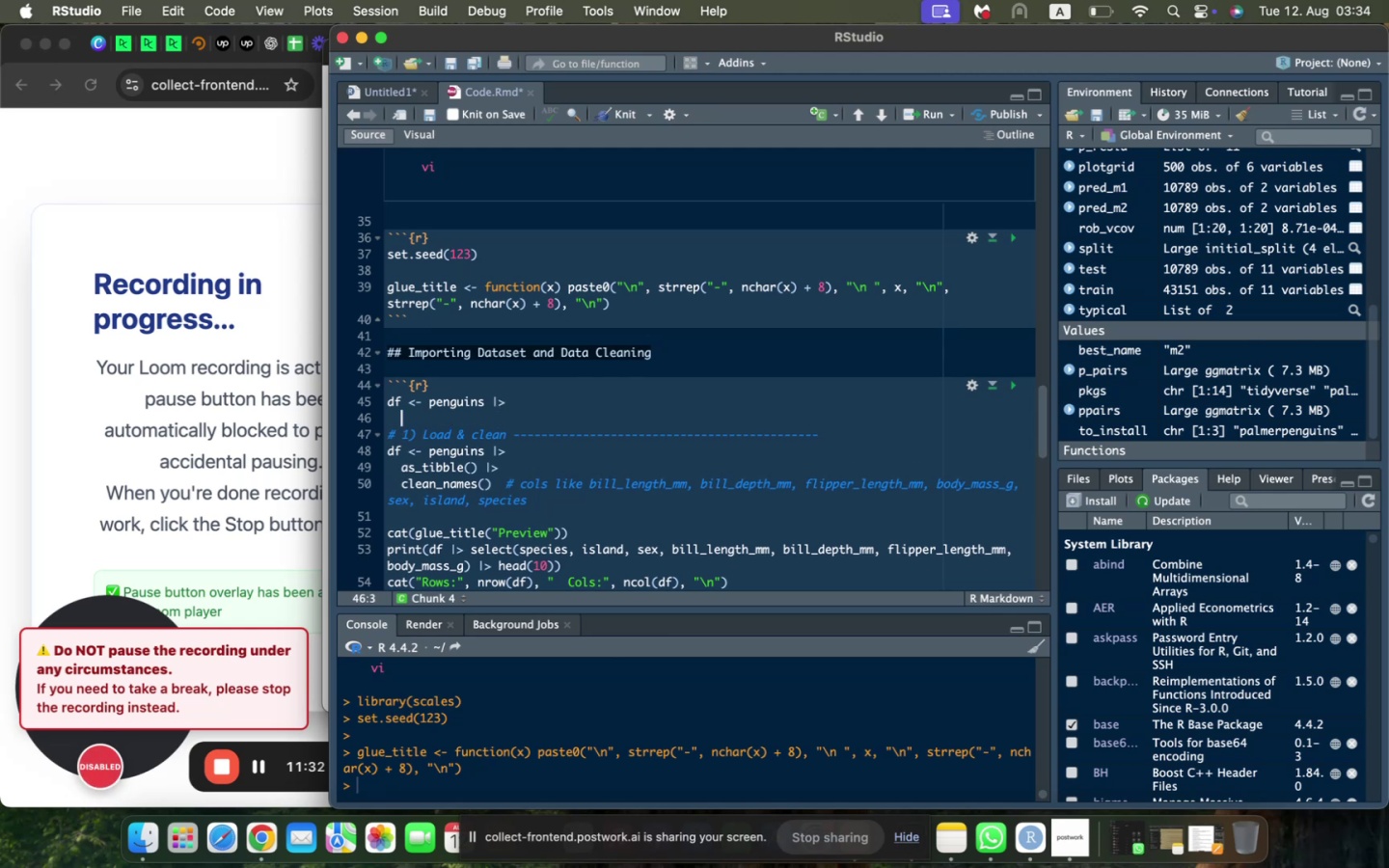 
type(as_ti)
 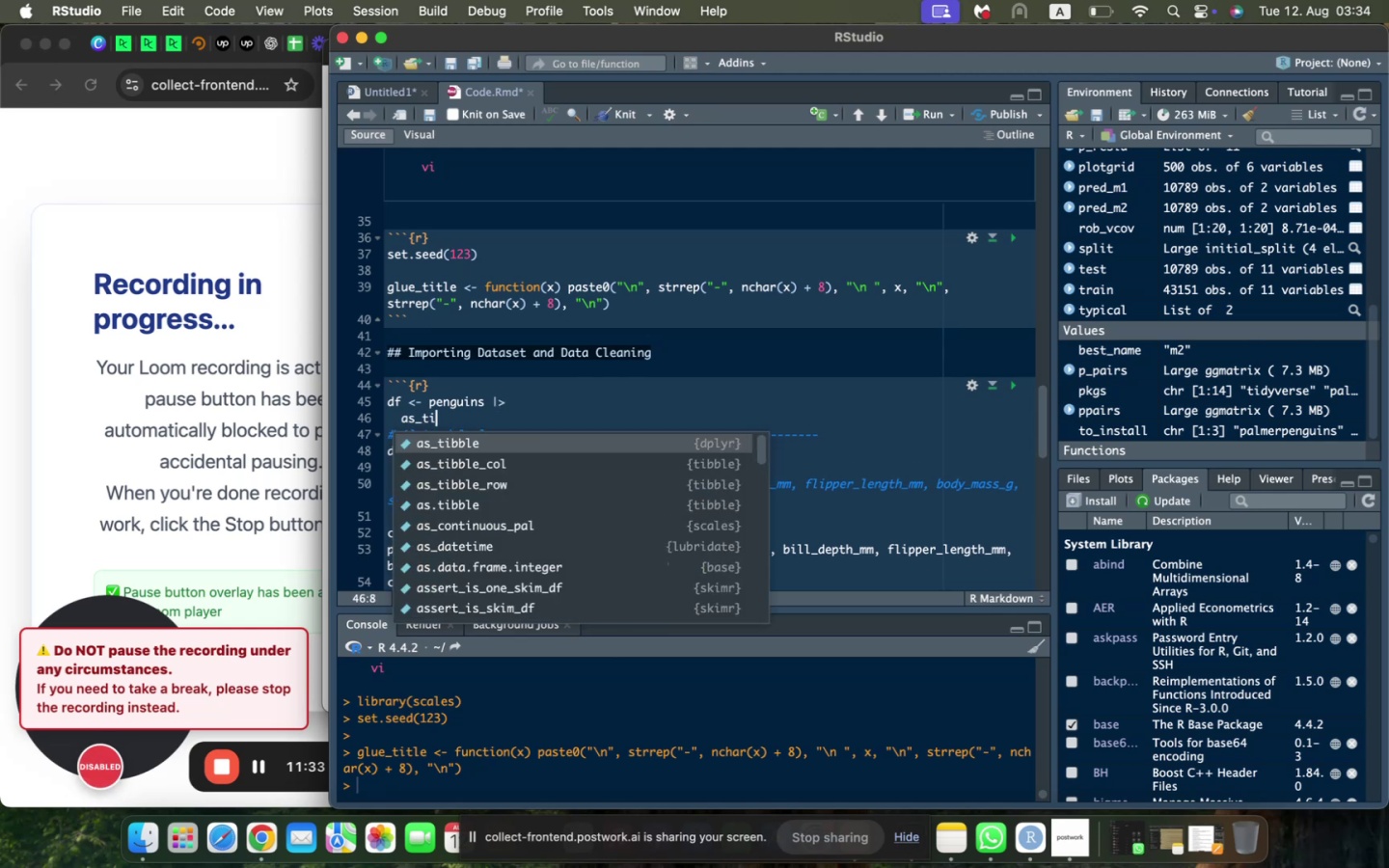 
 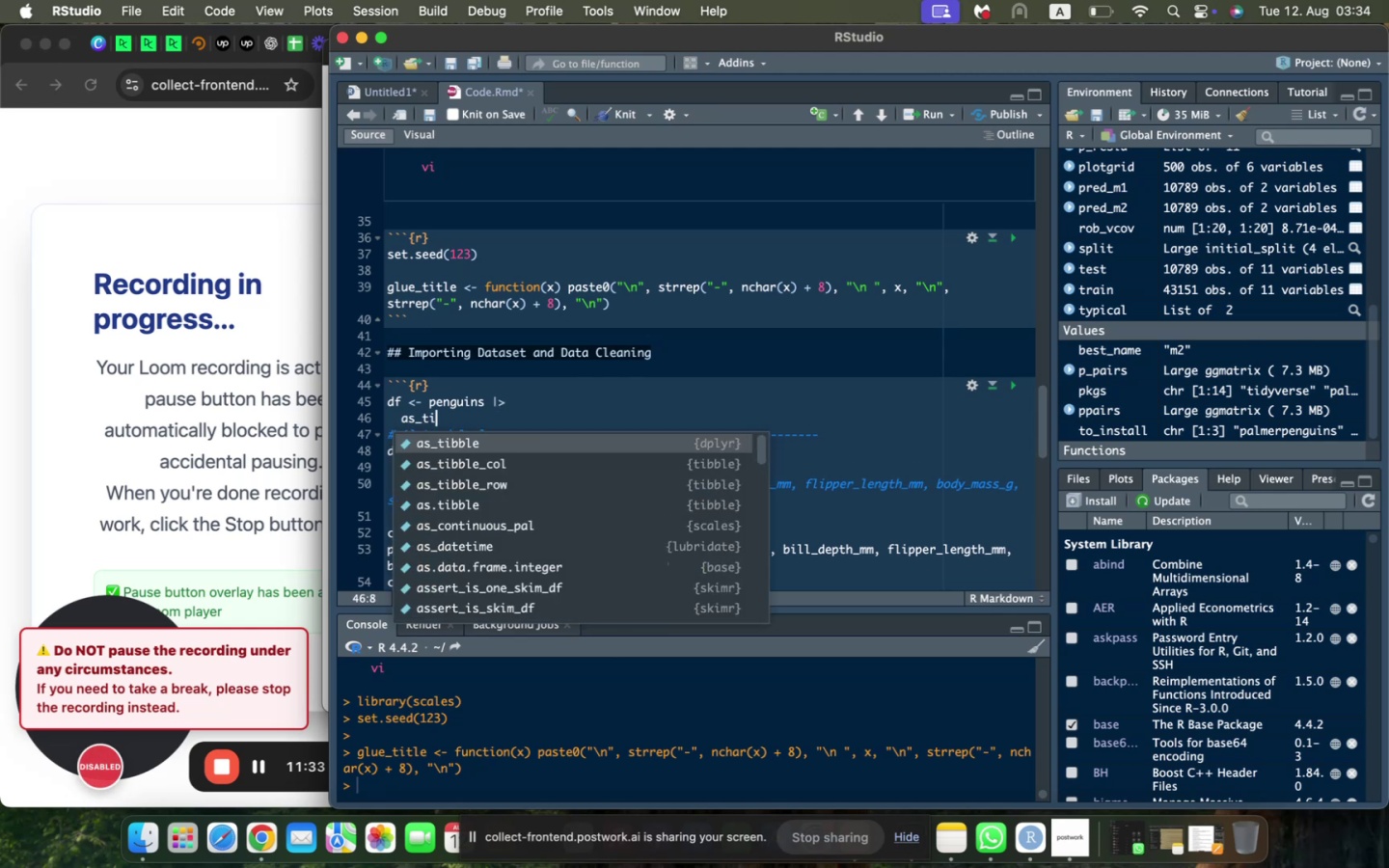 
key(Enter)
 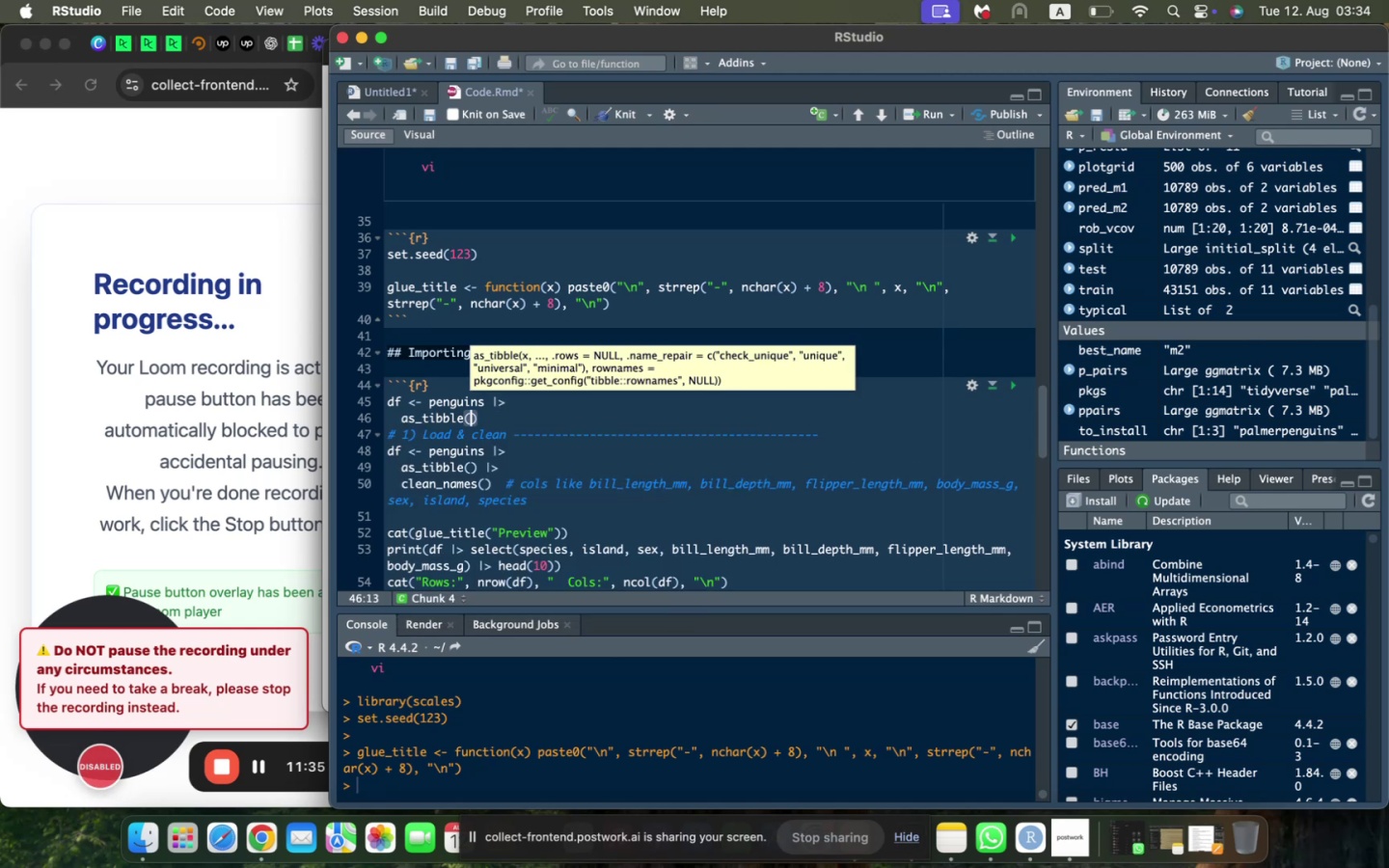 
key(ArrowRight)
 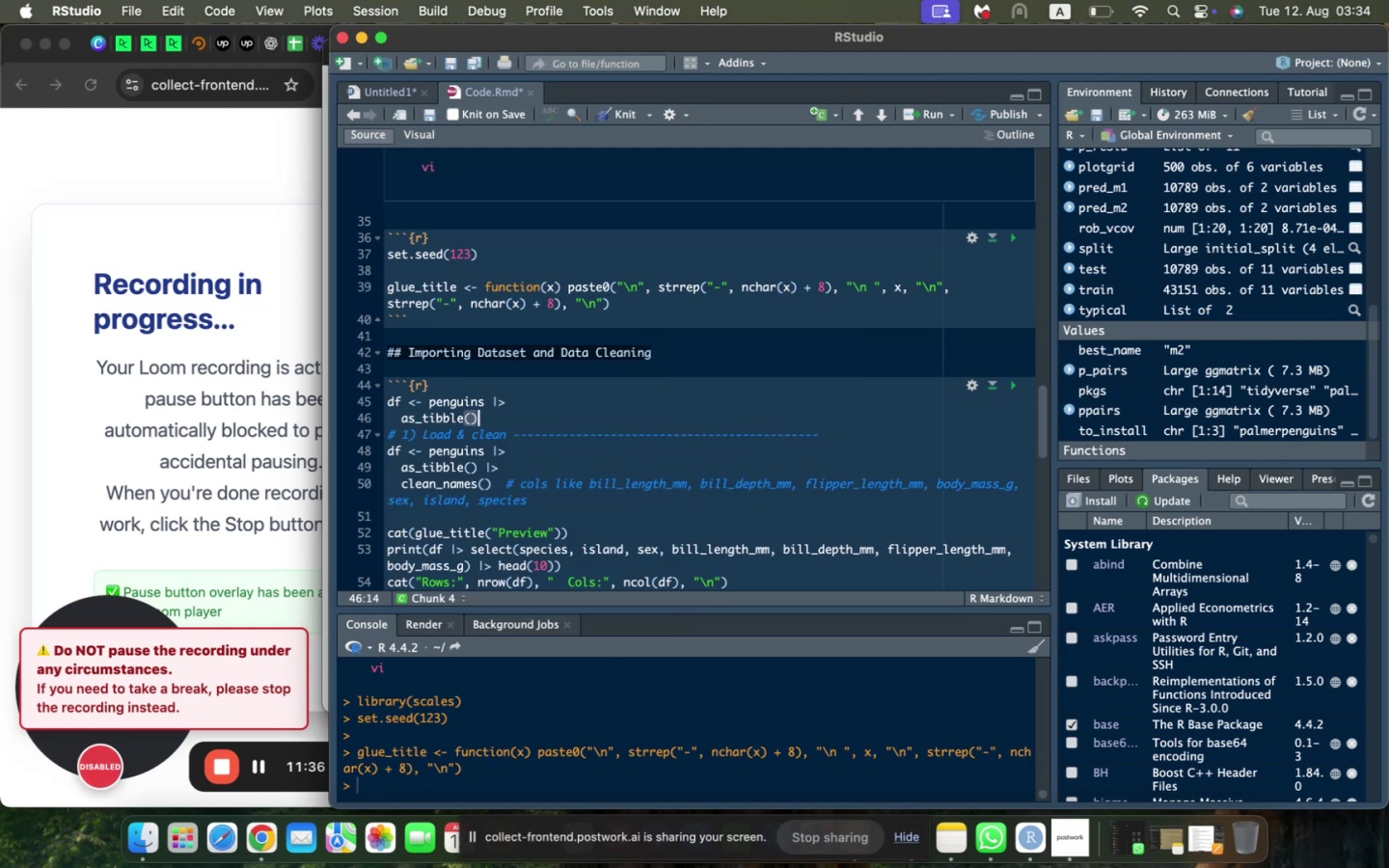 
key(Space)
 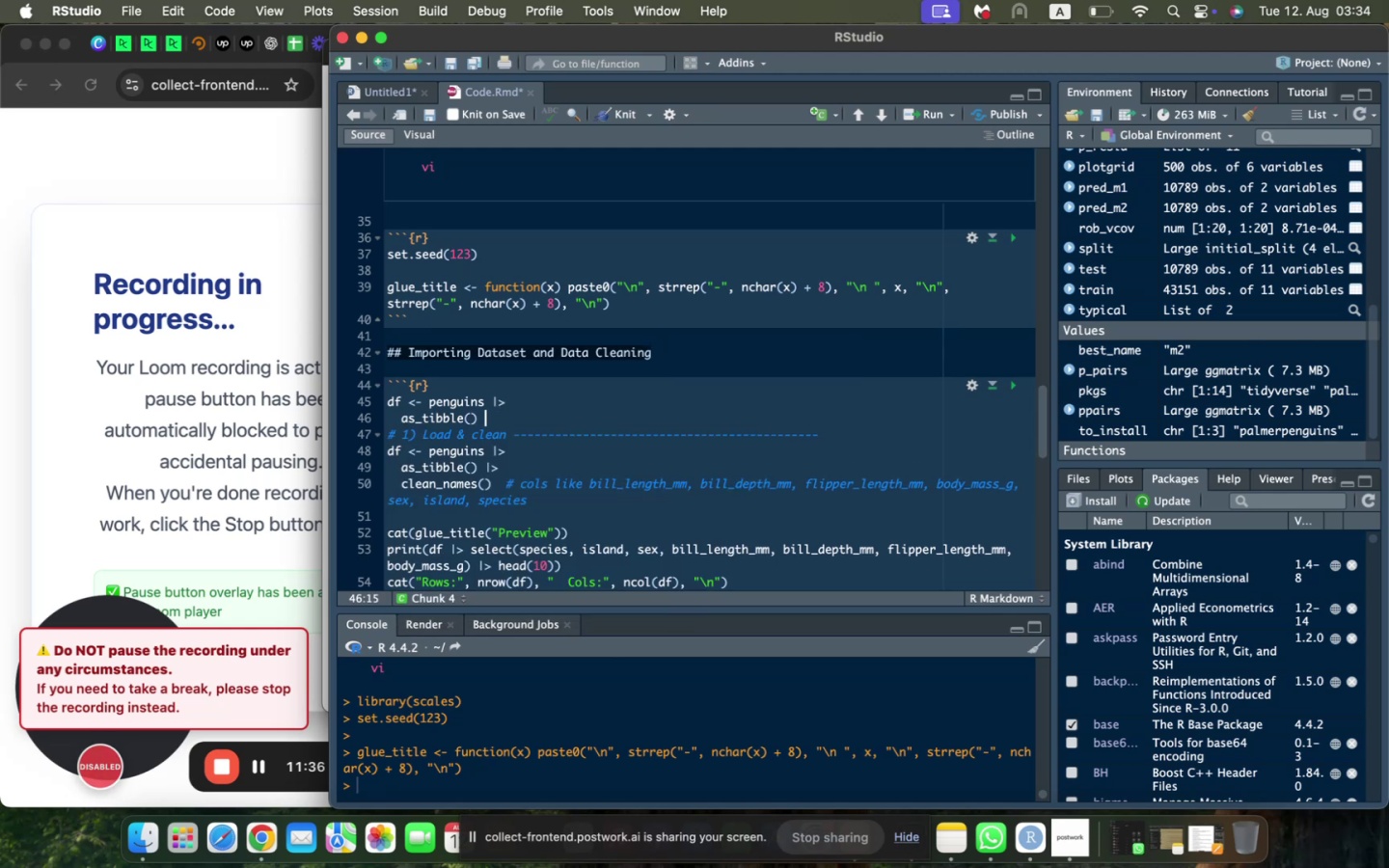 
key(Shift+Backslash)
 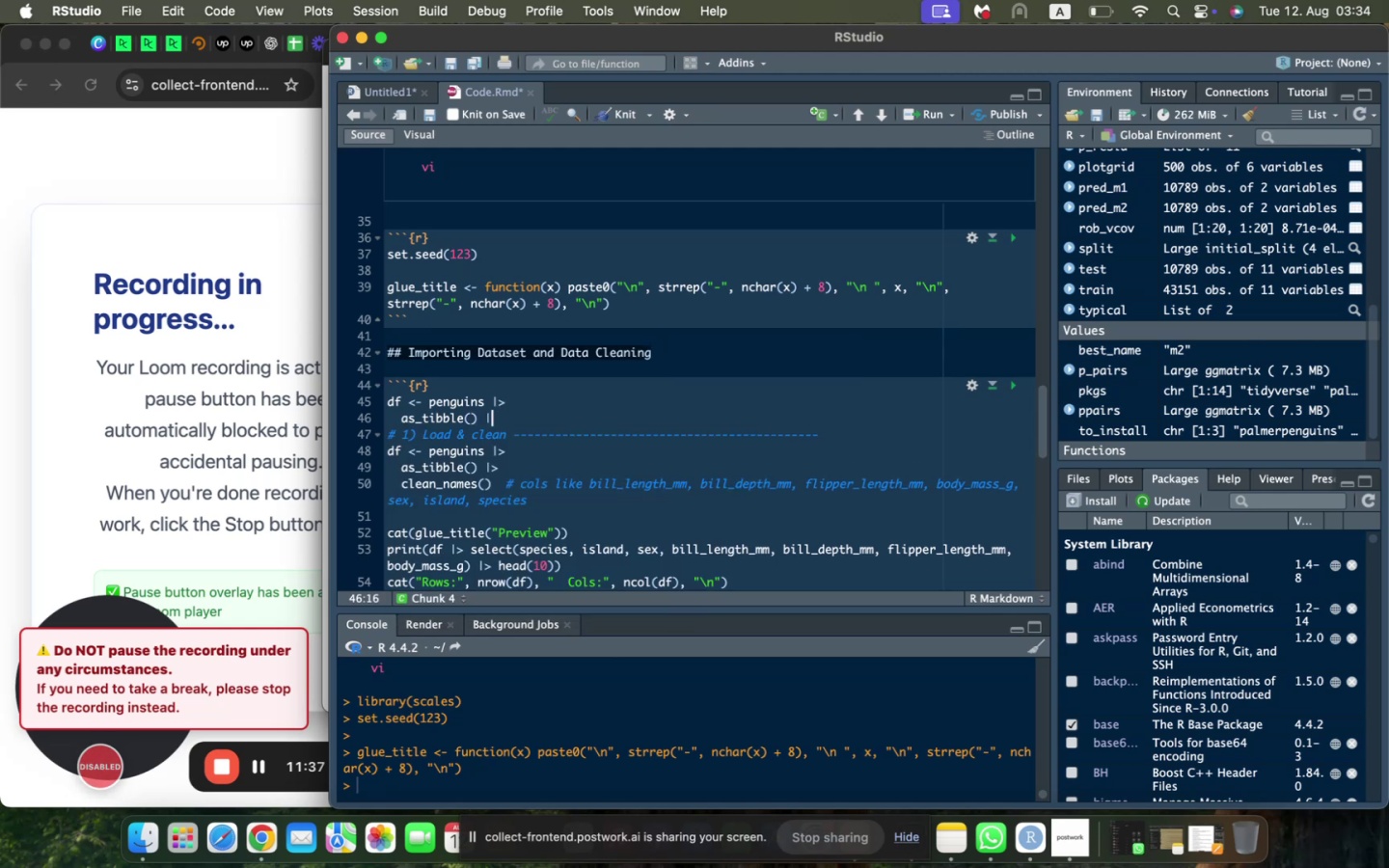 
key(Shift+ShiftLeft)
 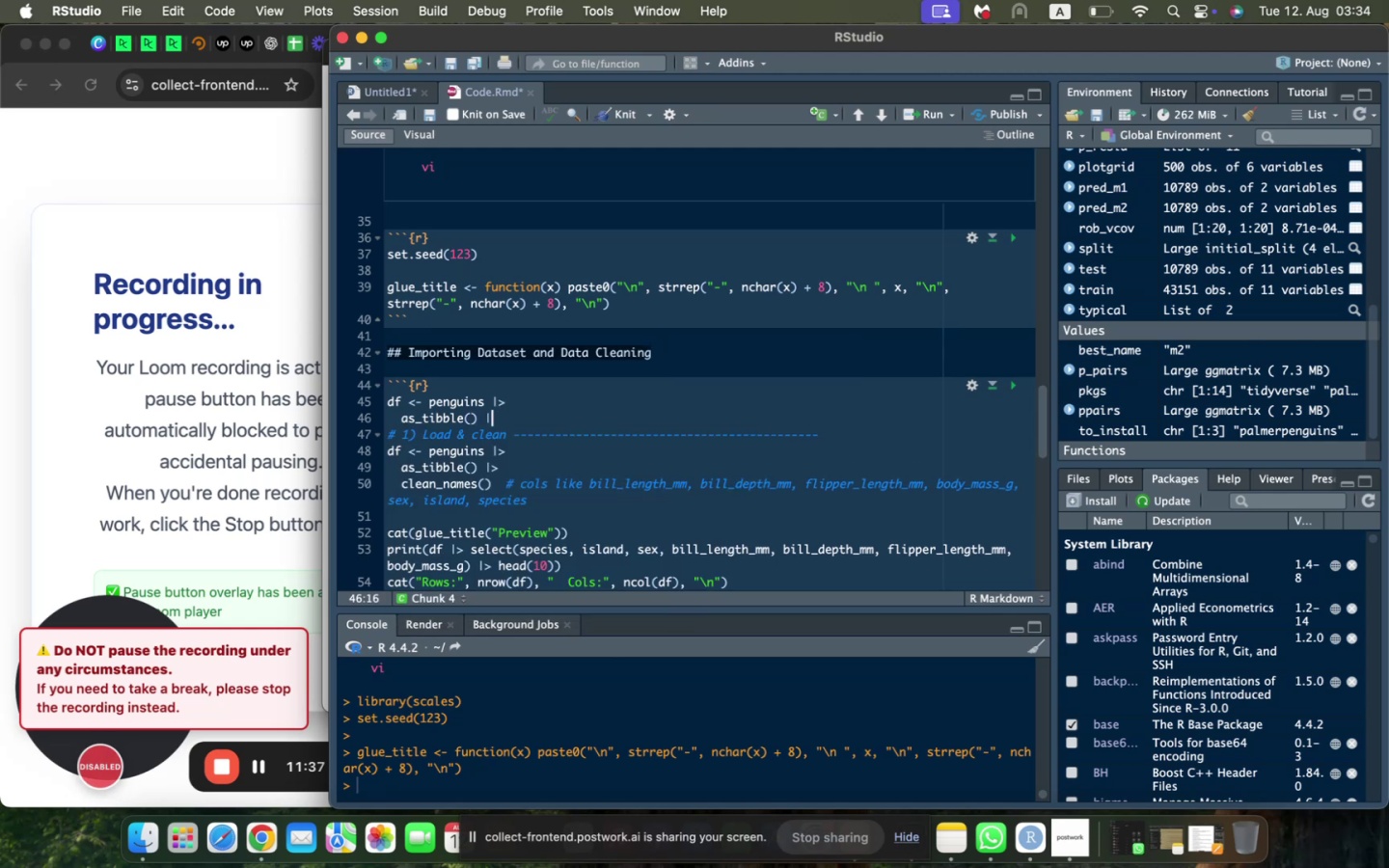 
key(Shift+Period)
 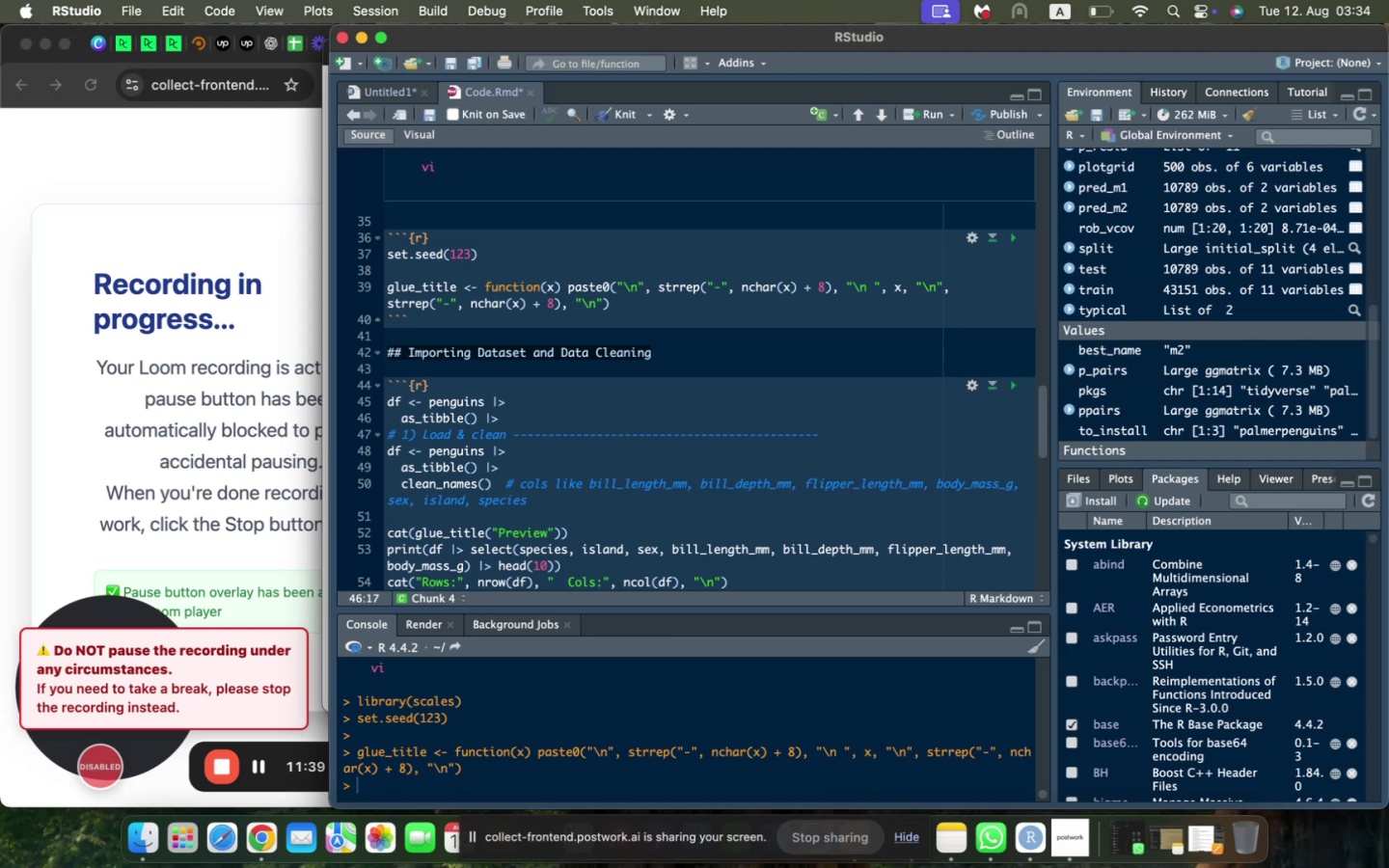 
key(Enter)
 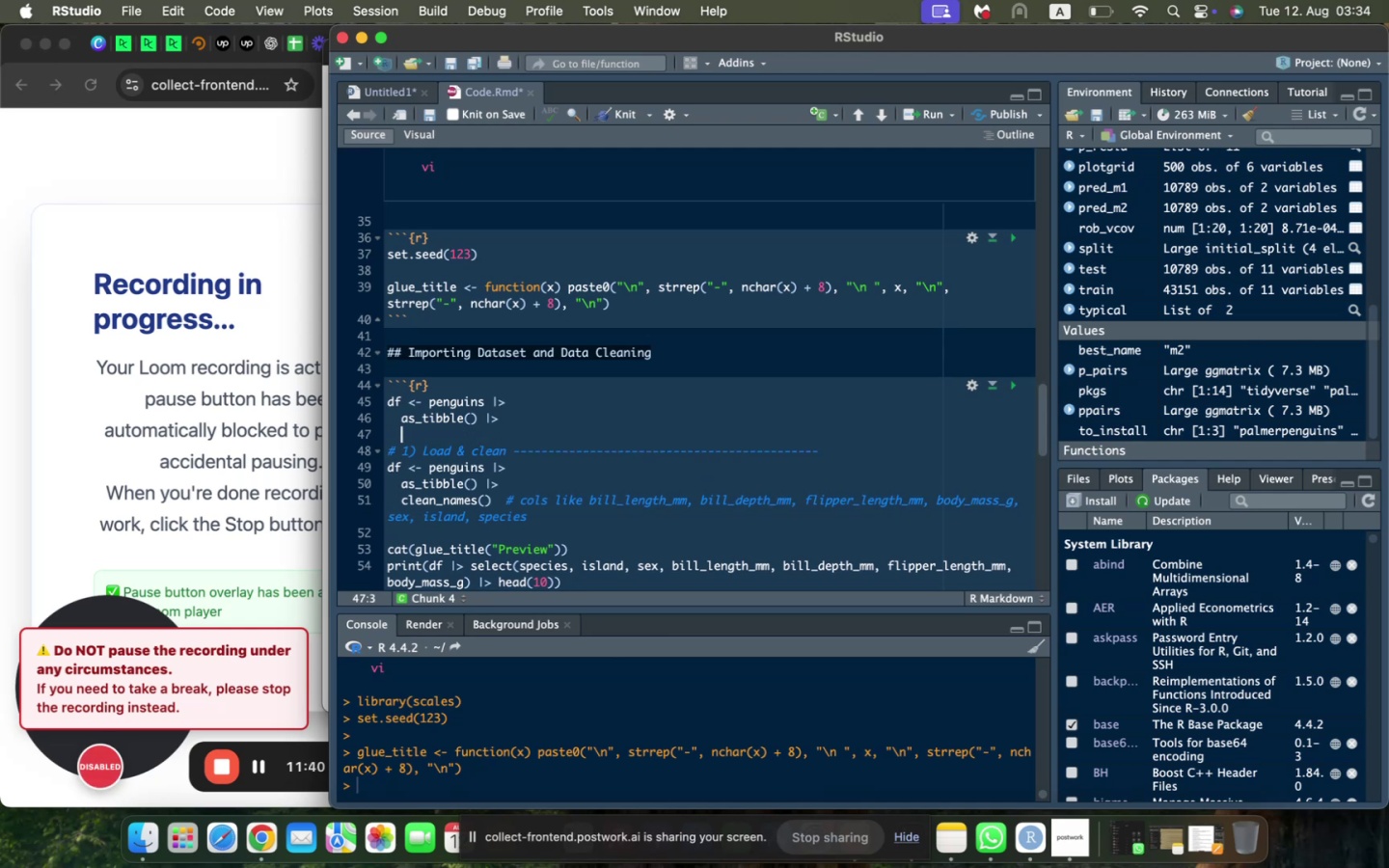 
type(clean_names()
 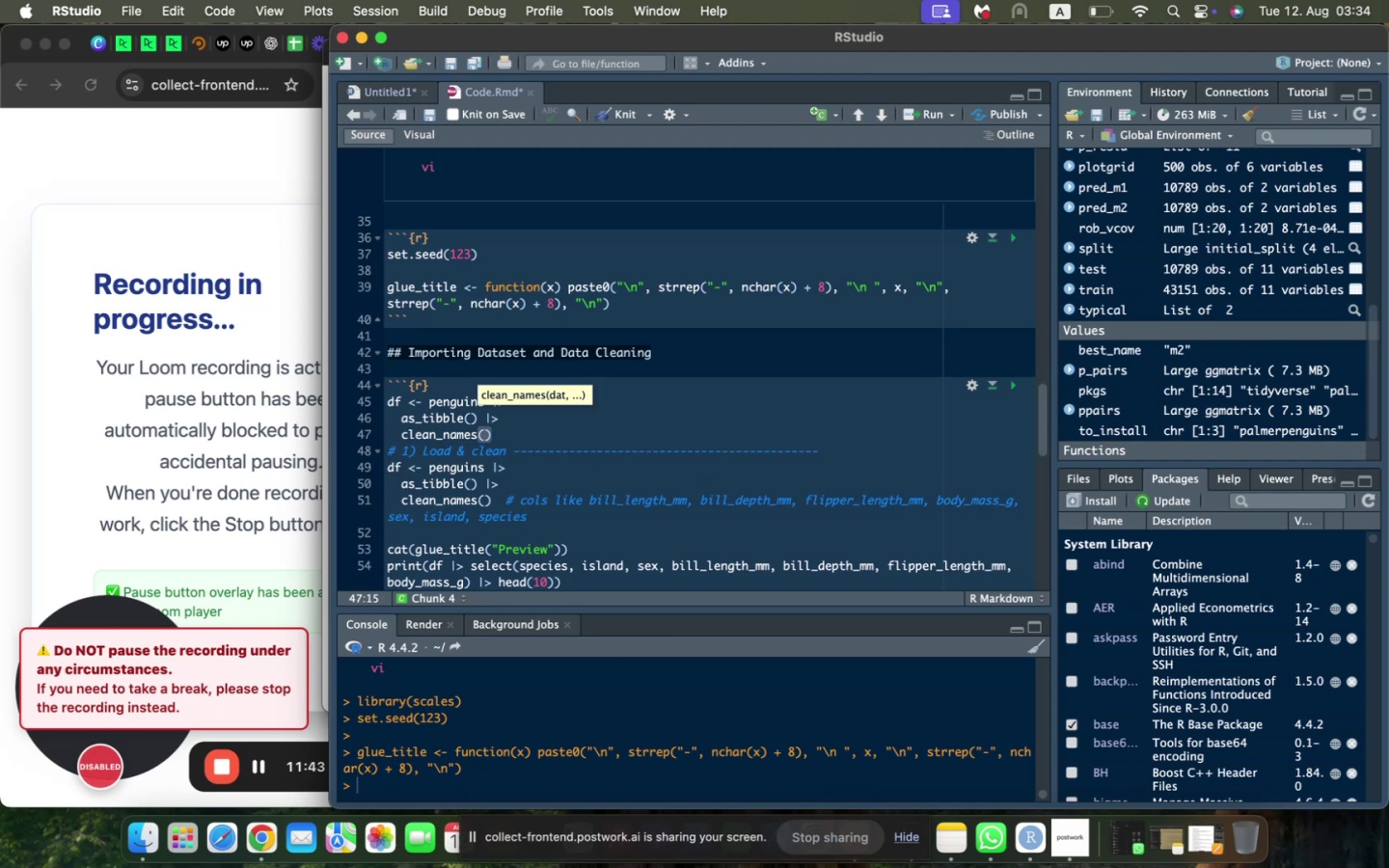 
key(ArrowDown)
 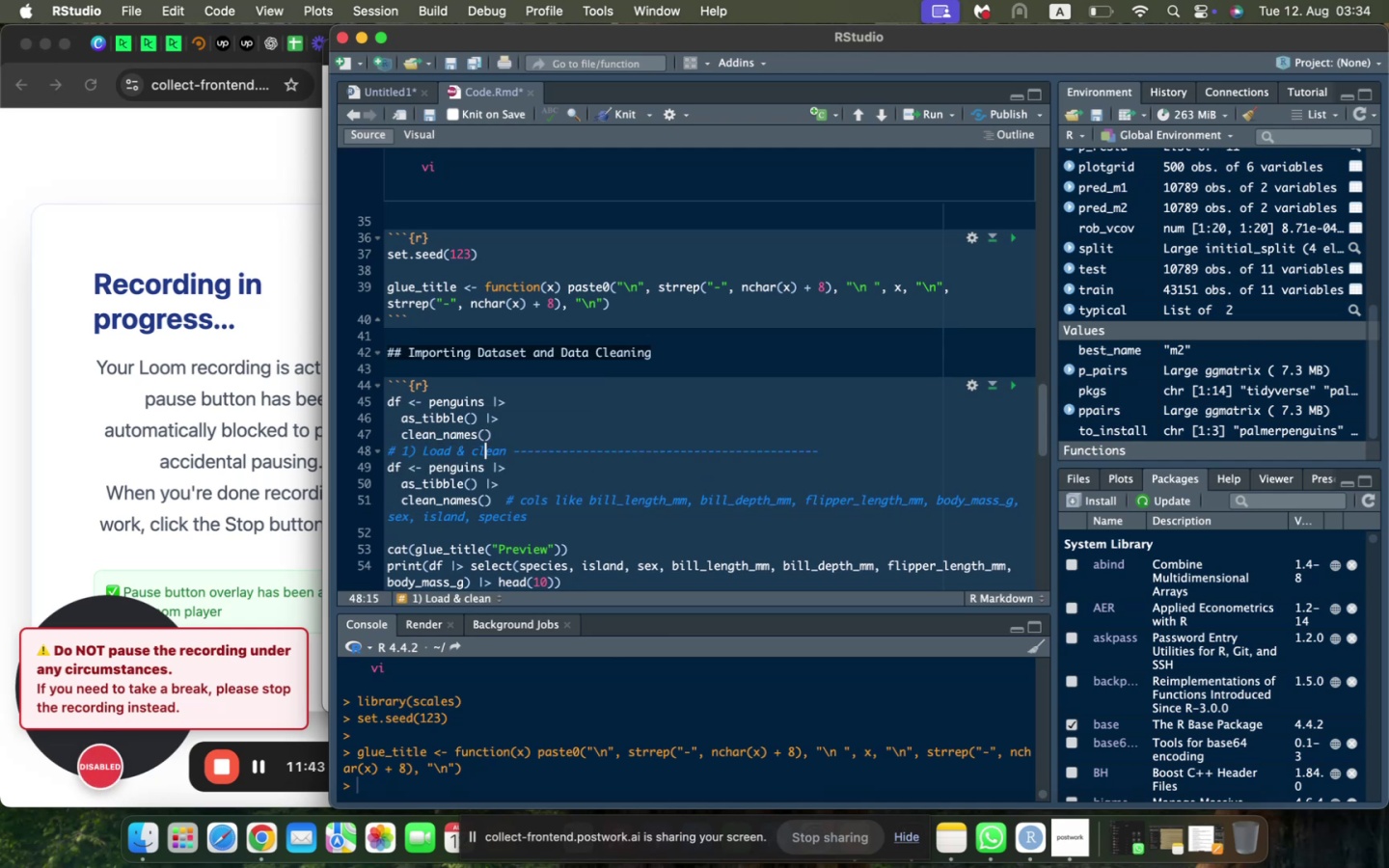 
key(ArrowDown)
 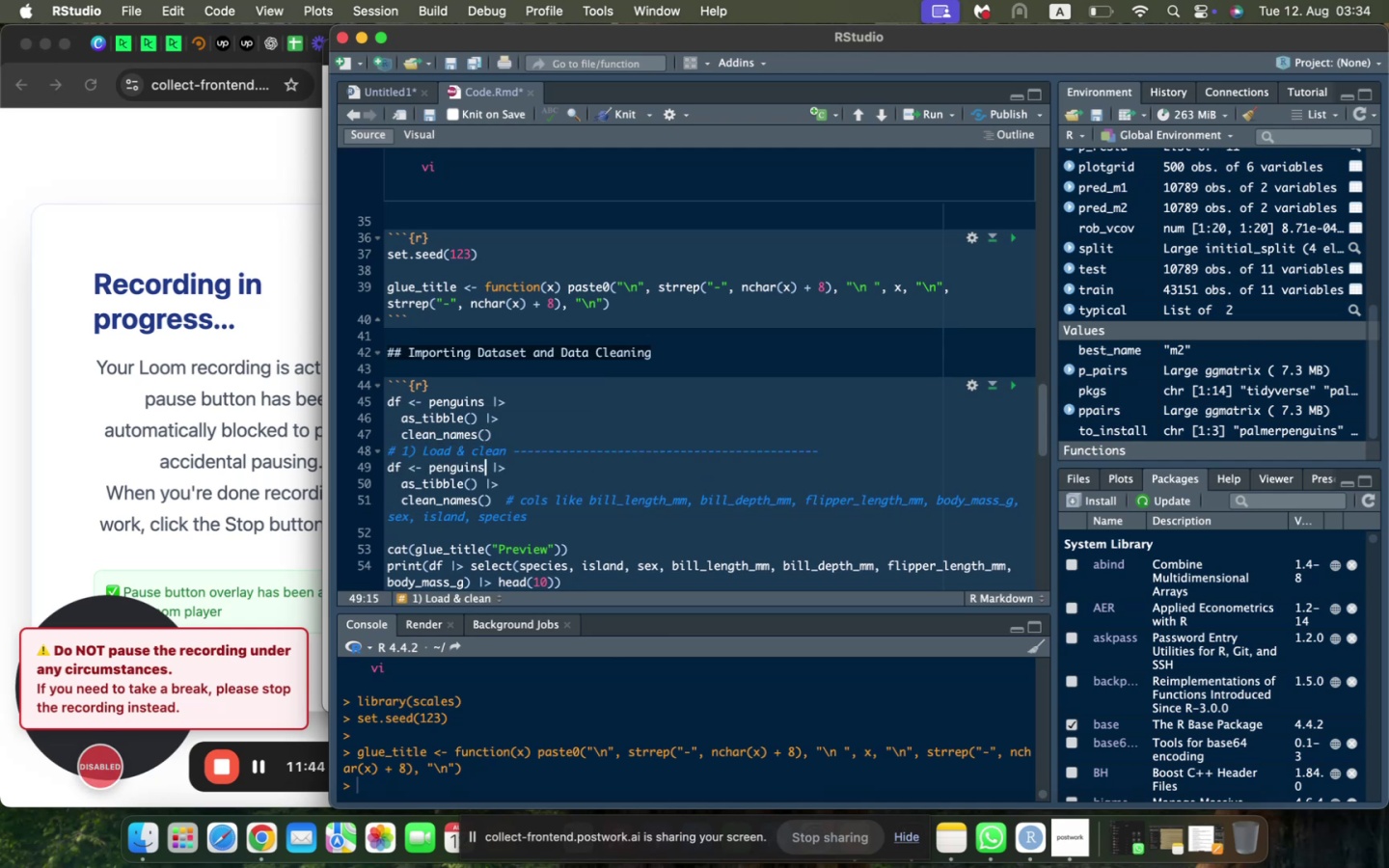 
key(ArrowUp)
 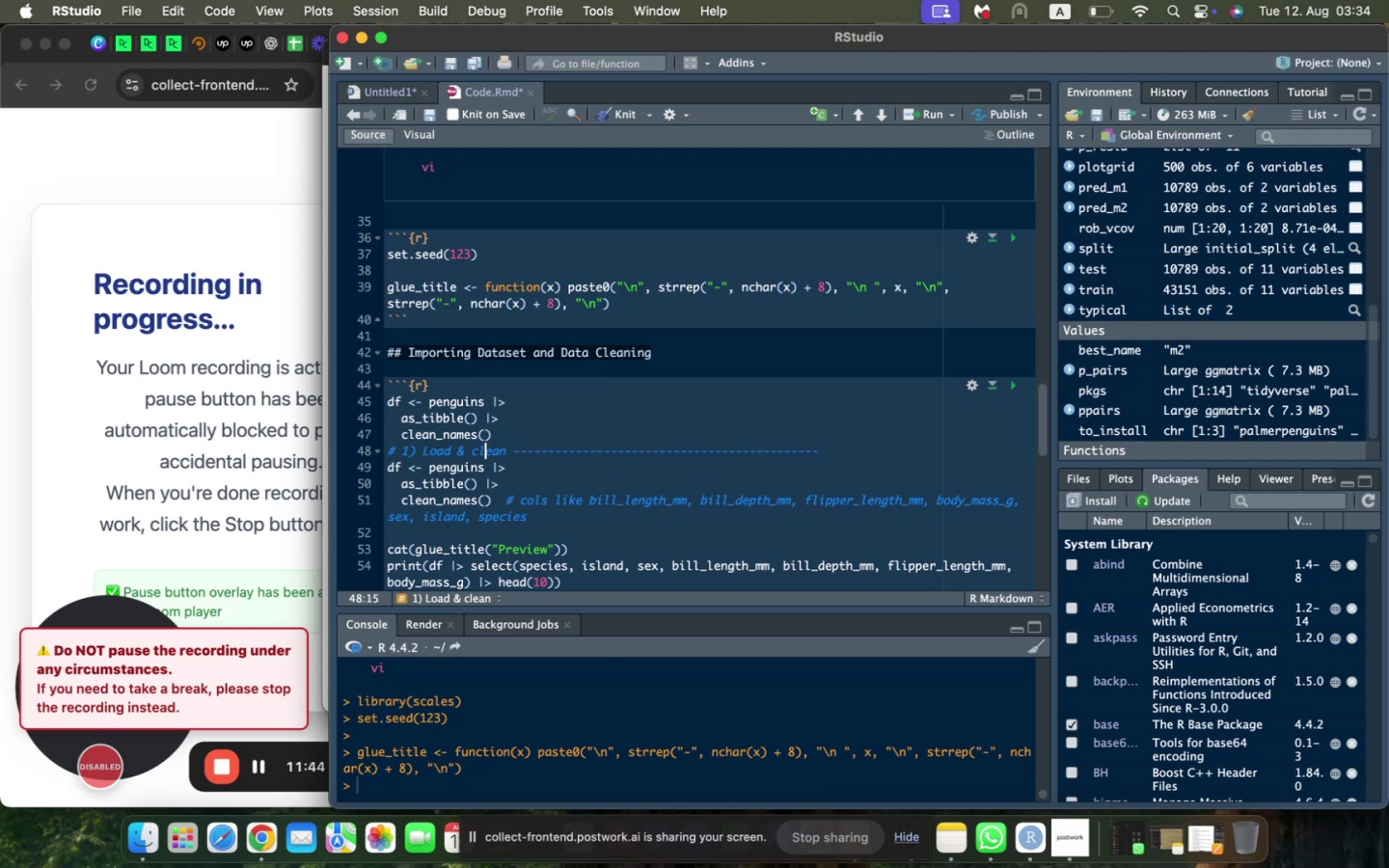 
key(ArrowRight)
 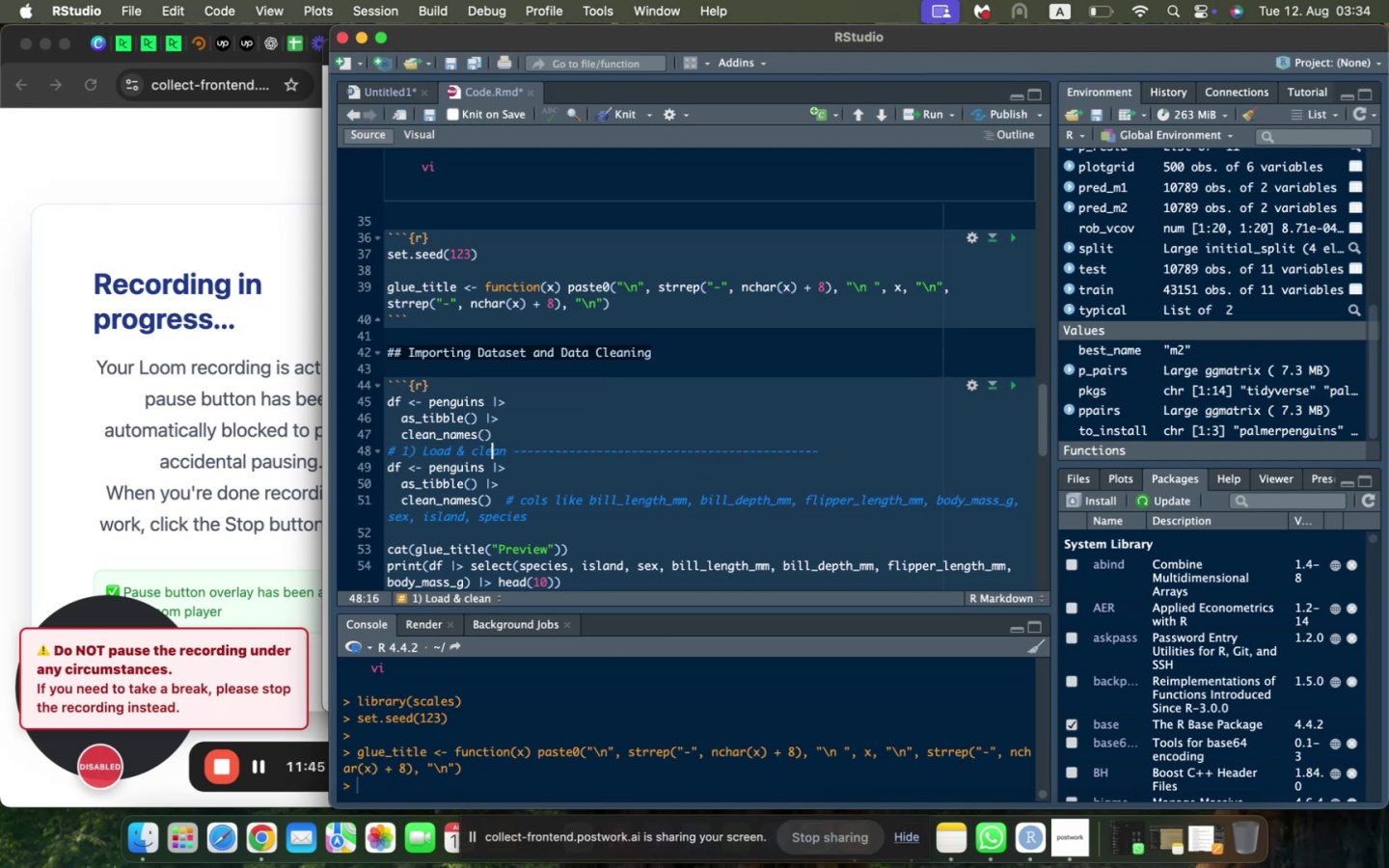 
key(ArrowUp)
 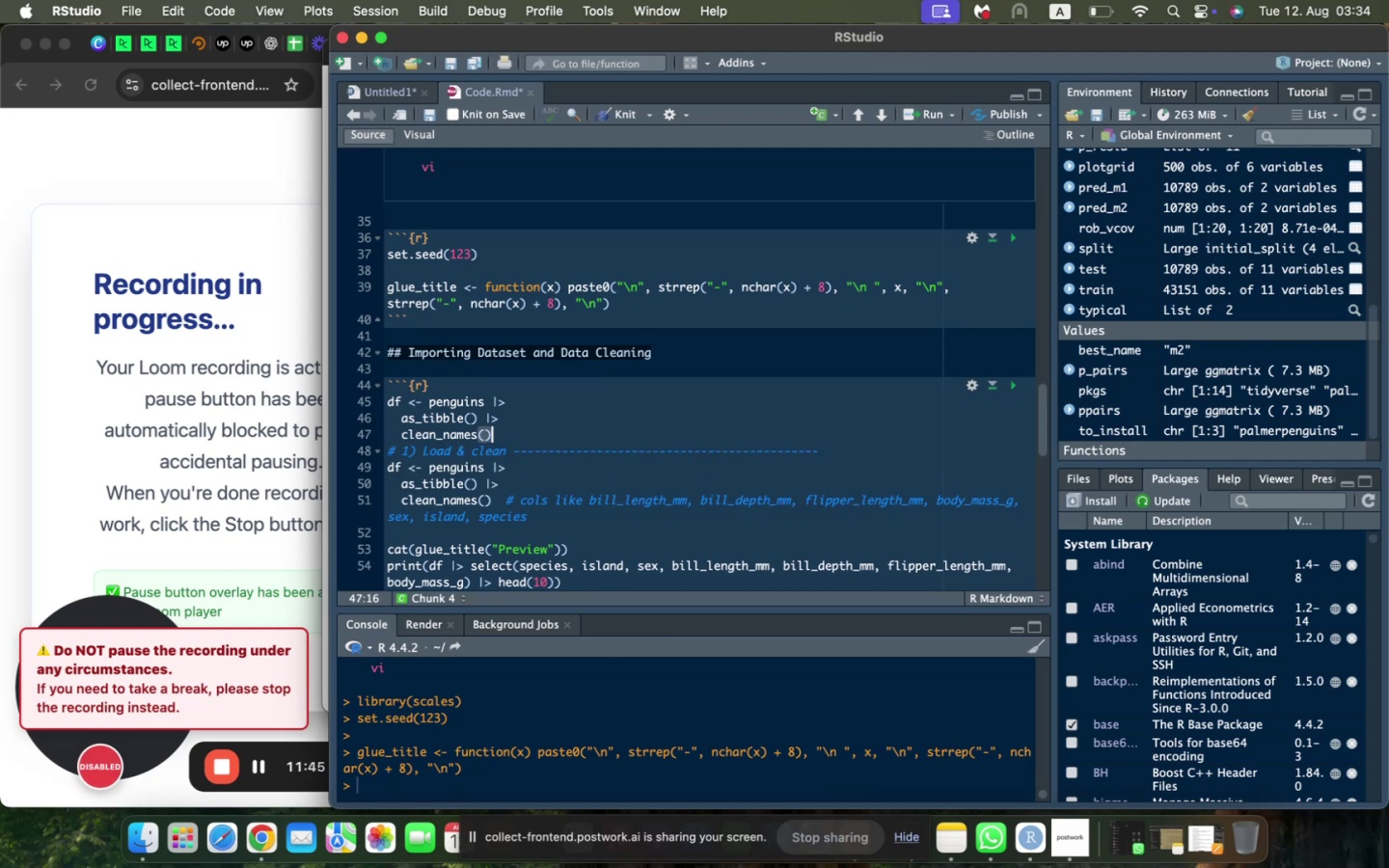 
key(Shift+ArrowDown)
 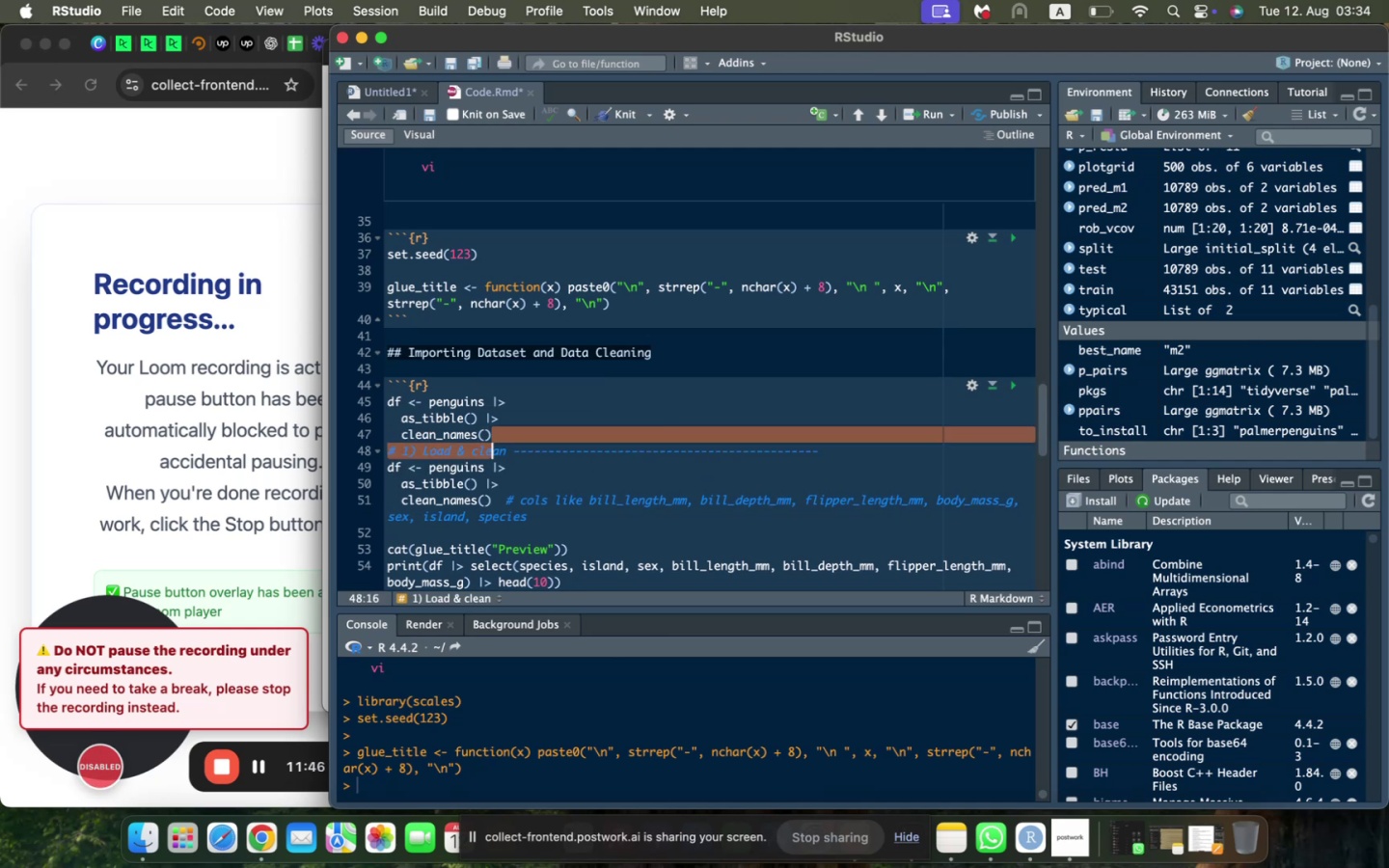 
key(Shift+ArrowDown)
 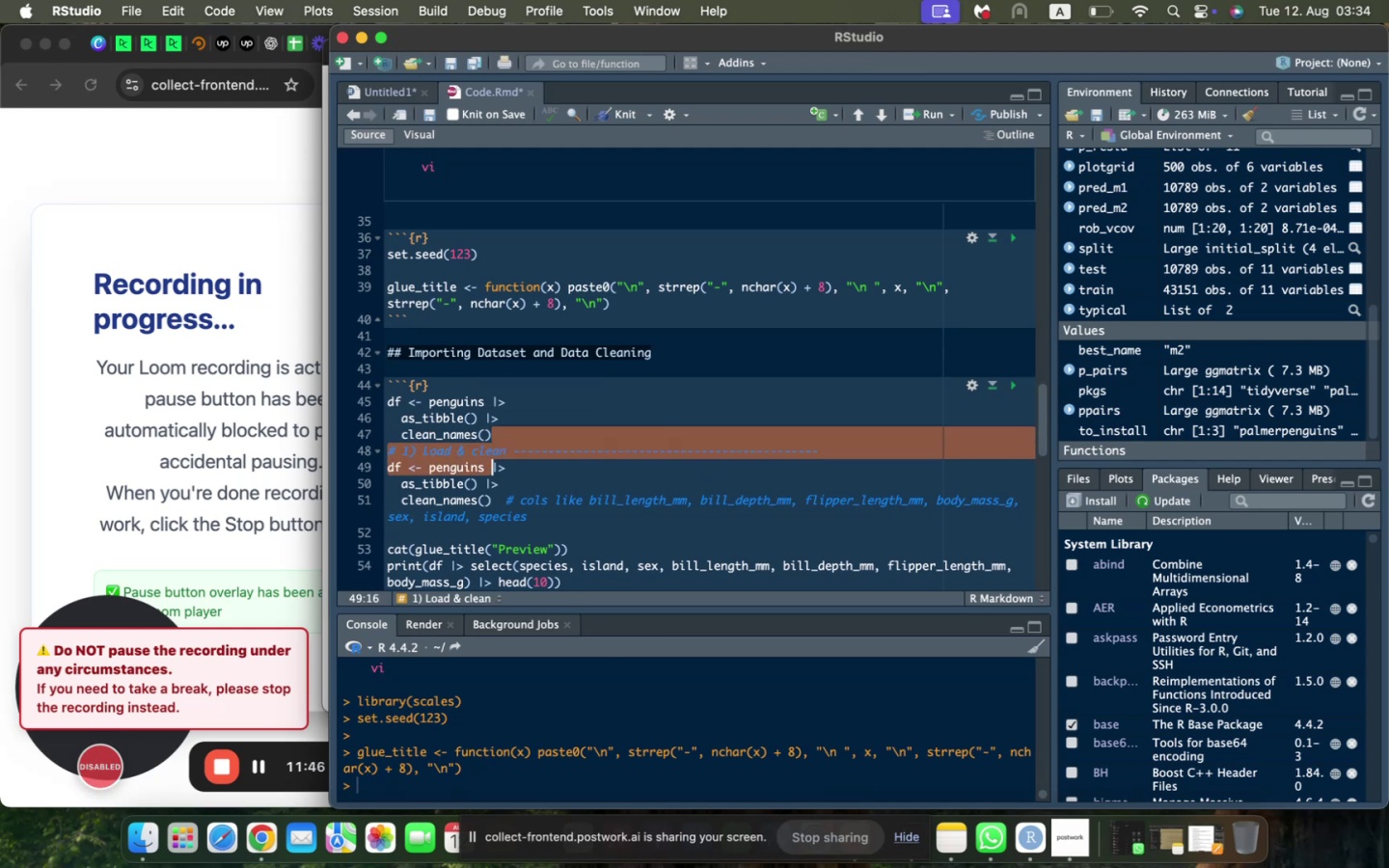 
key(Shift+ArrowDown)
 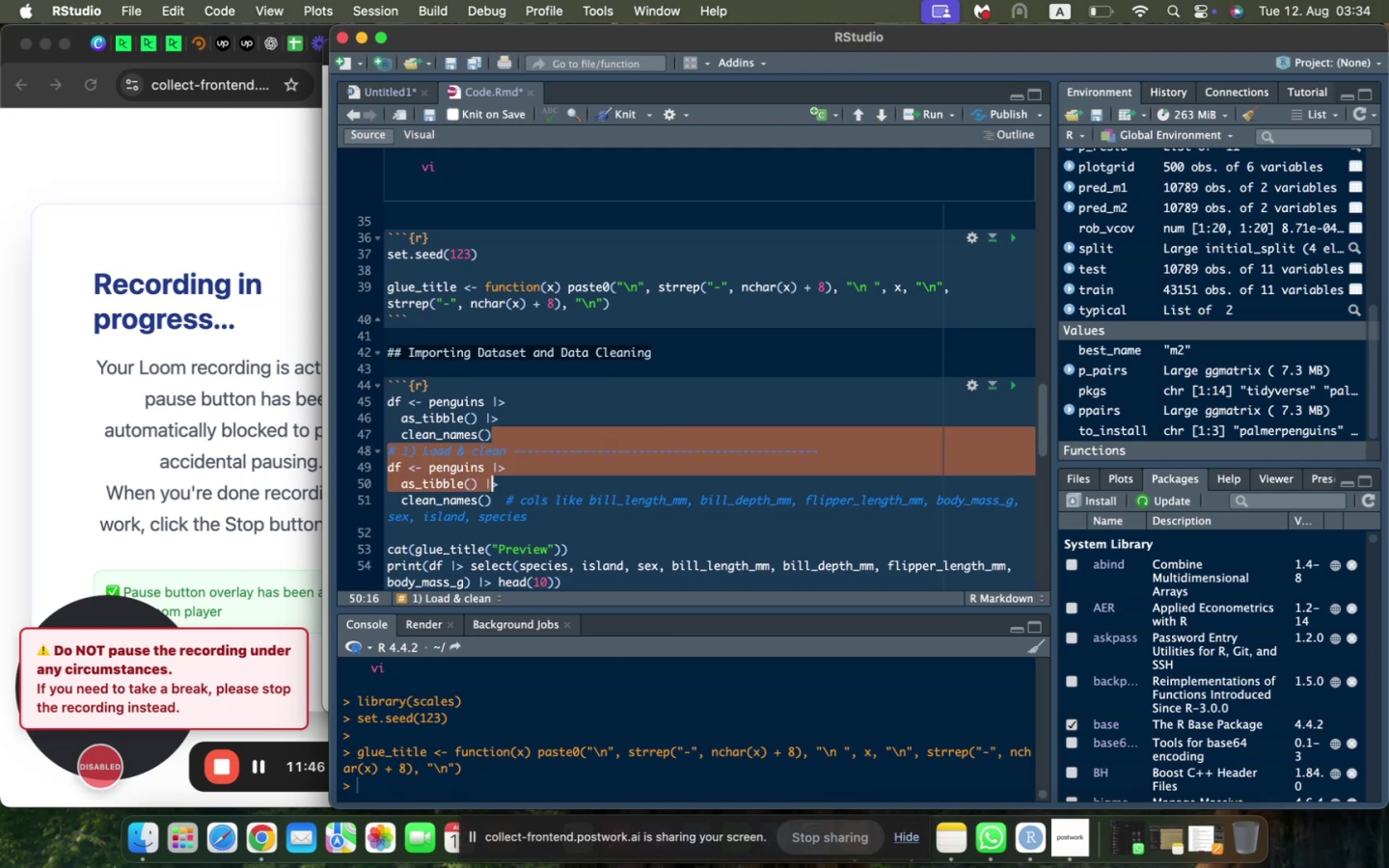 
key(Shift+ArrowDown)
 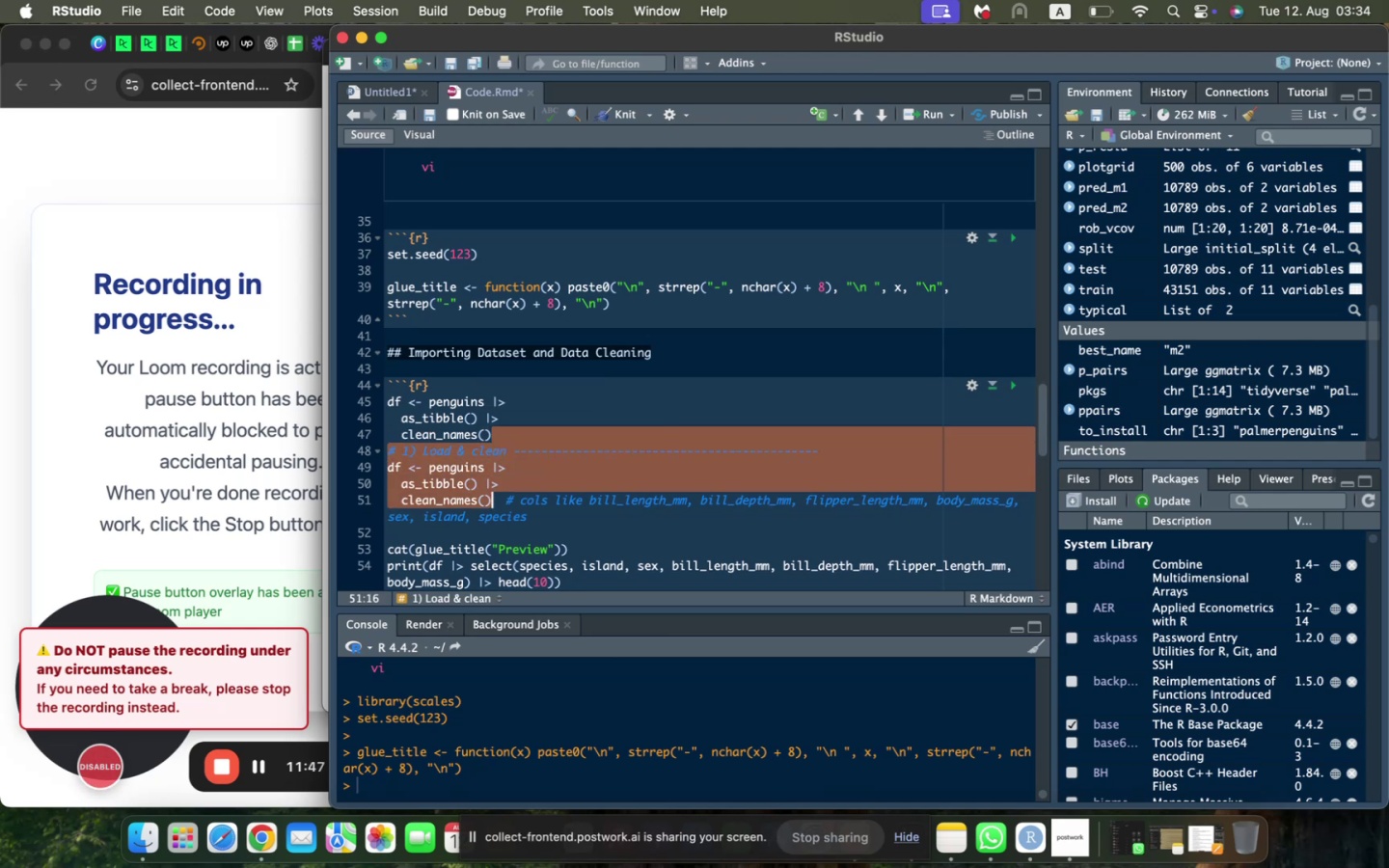 
key(Shift+ArrowRight)
 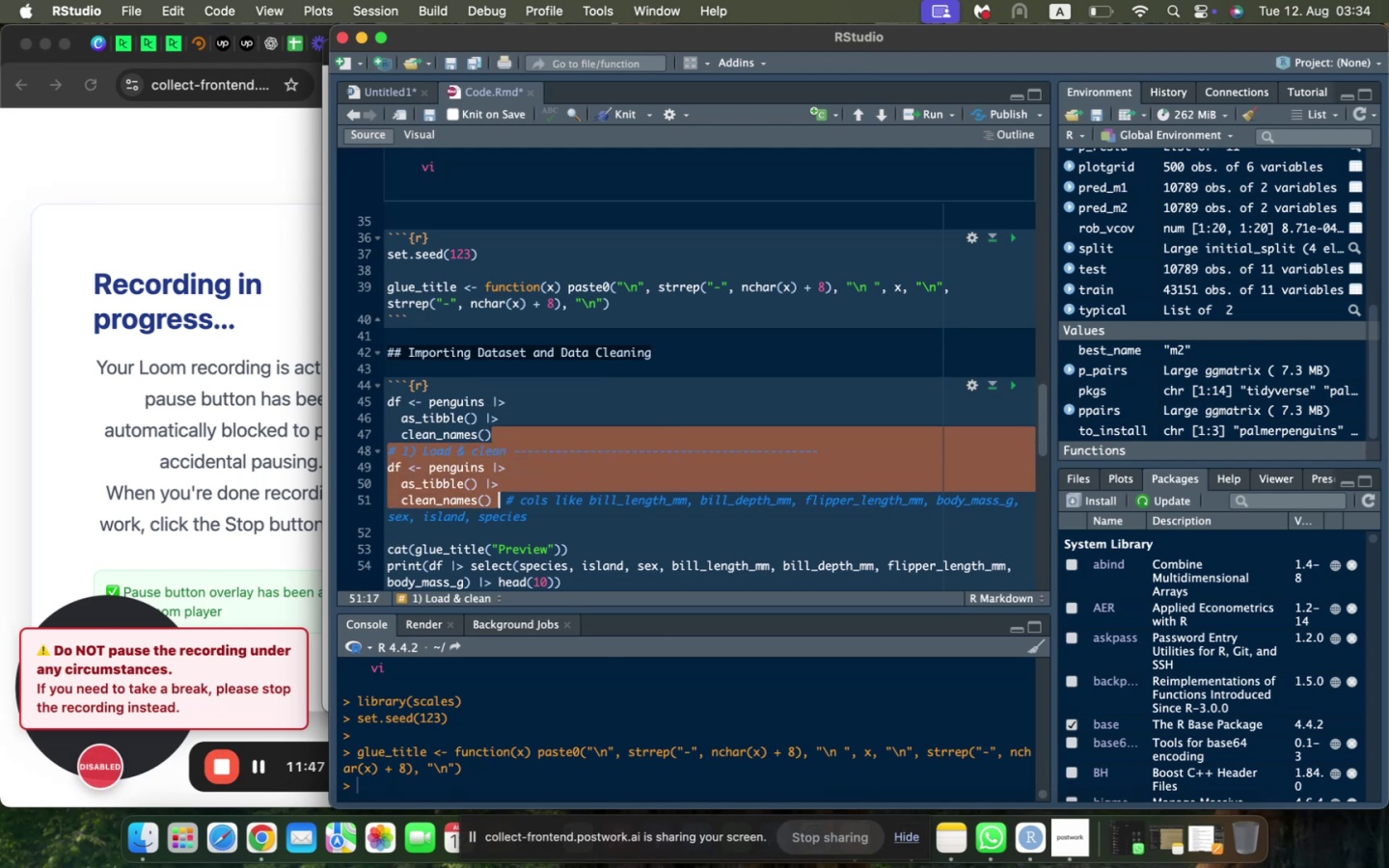 
key(Shift+ArrowRight)
 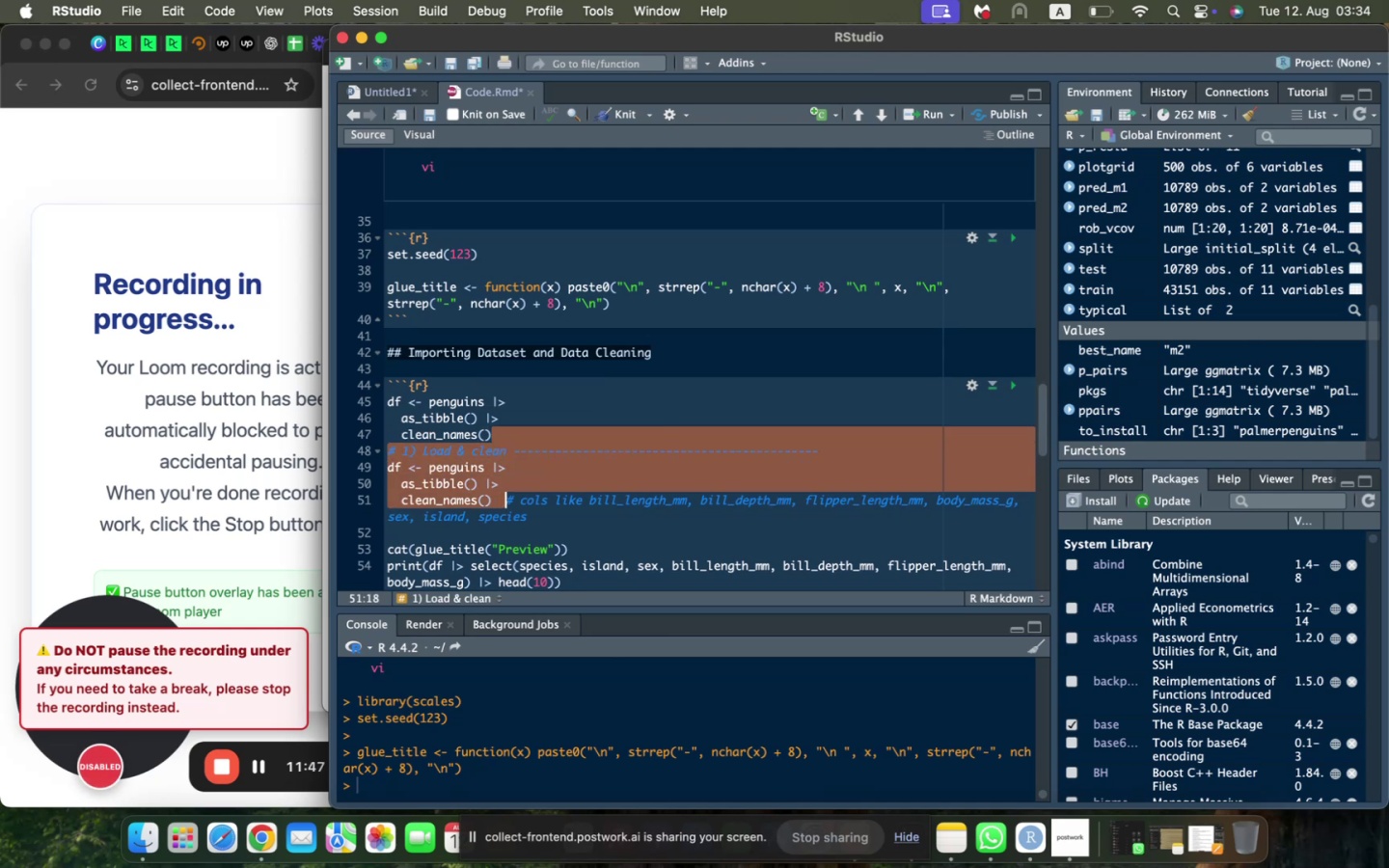 
key(Shift+ArrowDown)
 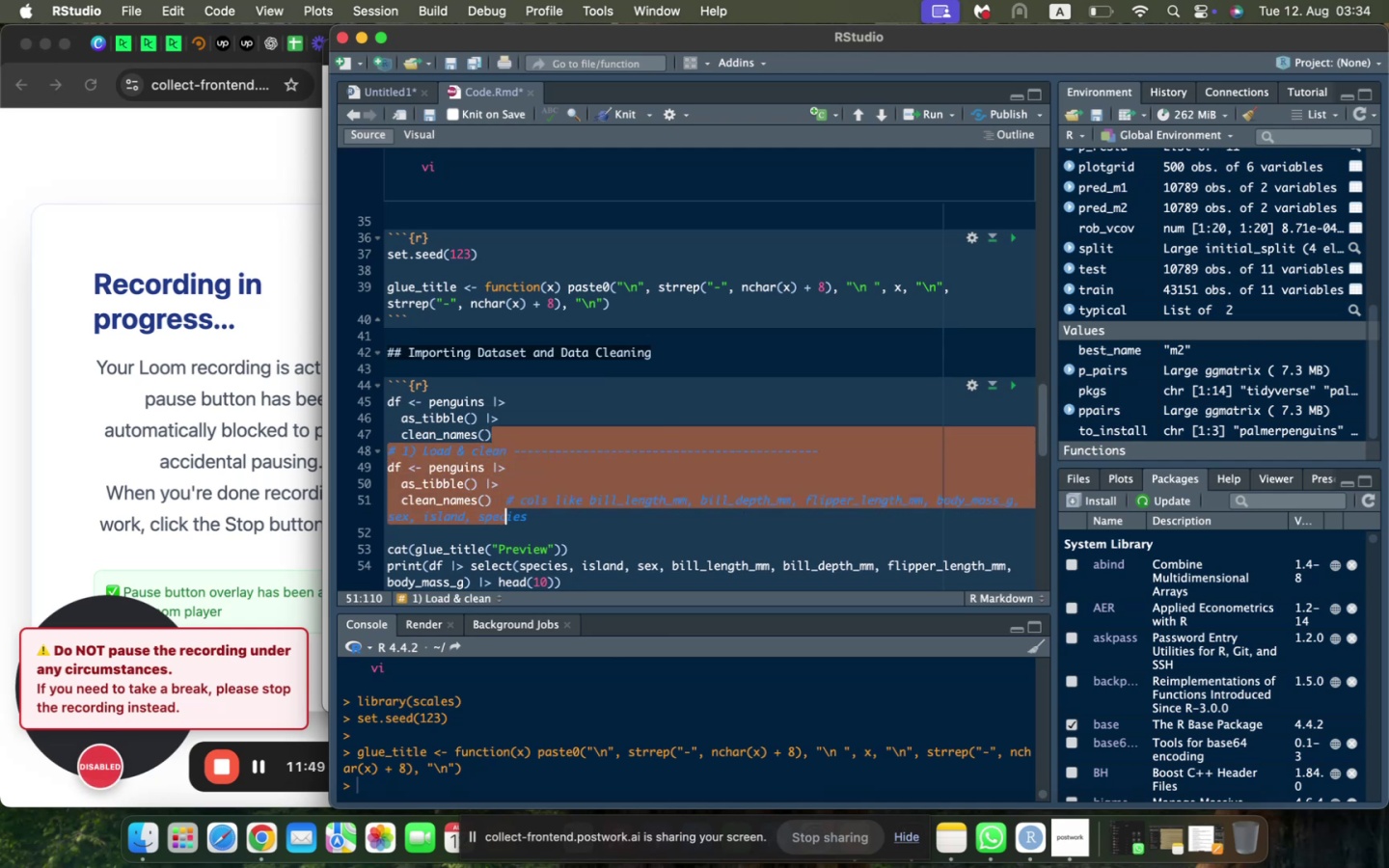 
key(Shift+ArrowDown)
 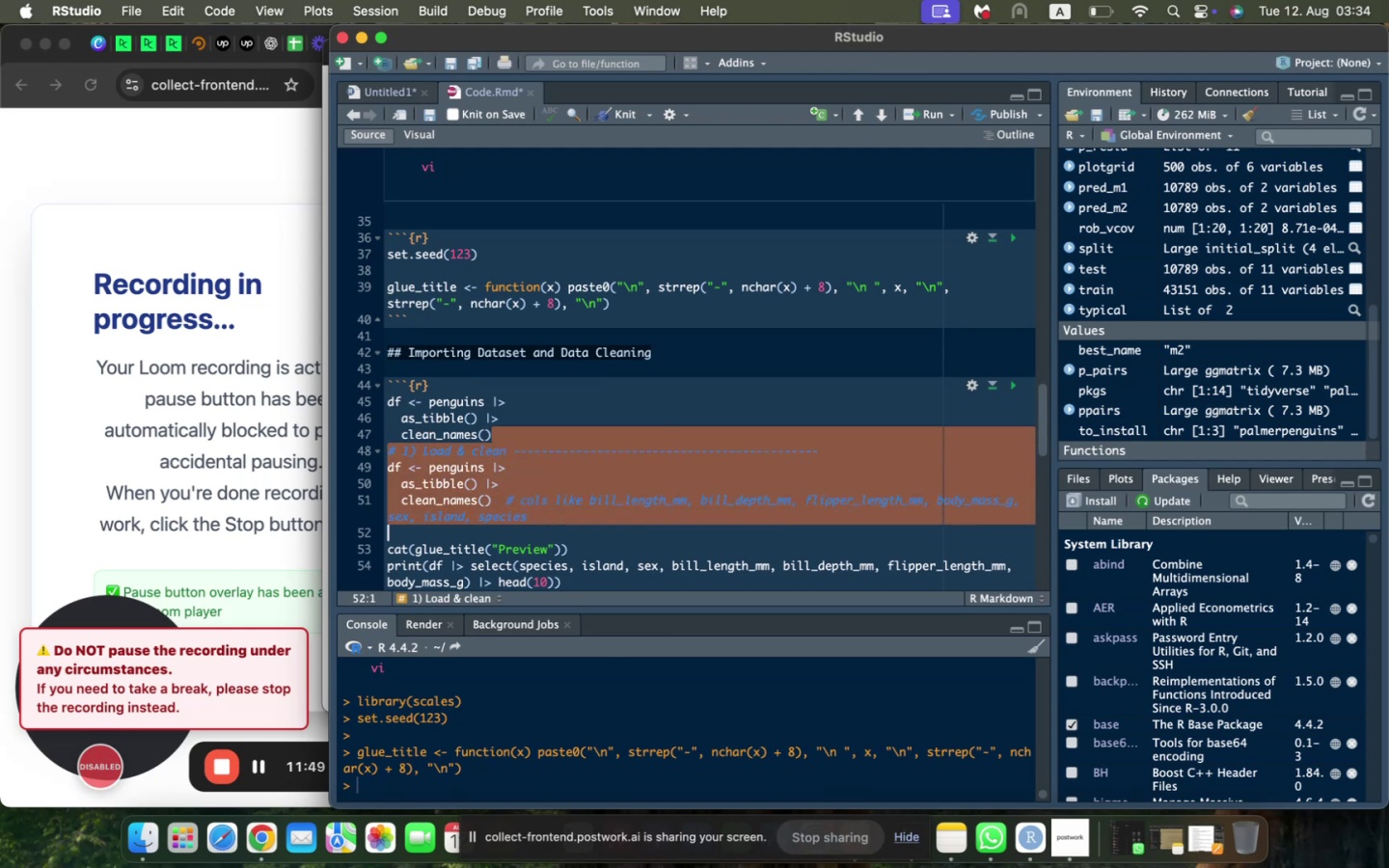 
key(Backspace)
 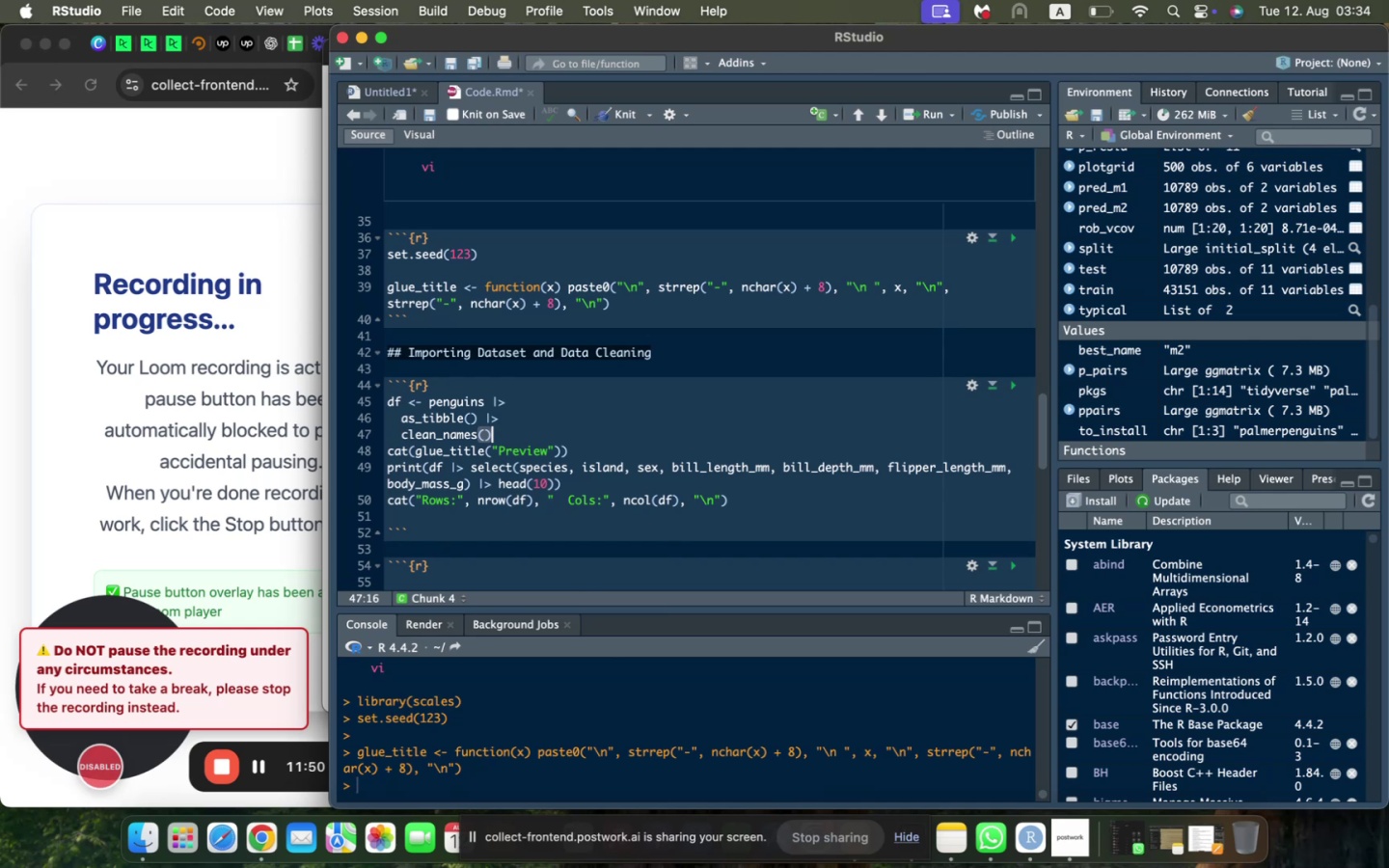 
key(Enter)
 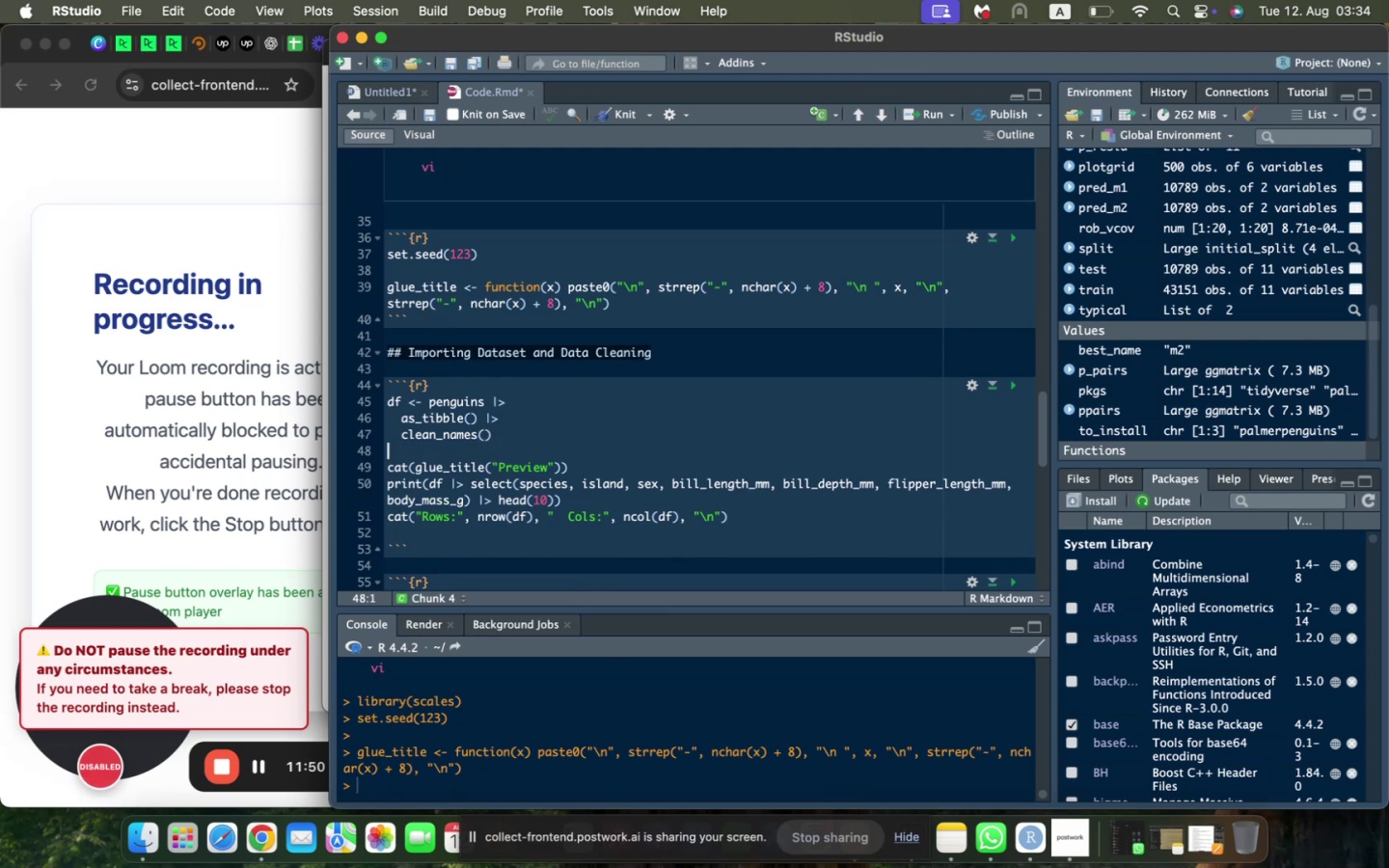 
key(Enter)
 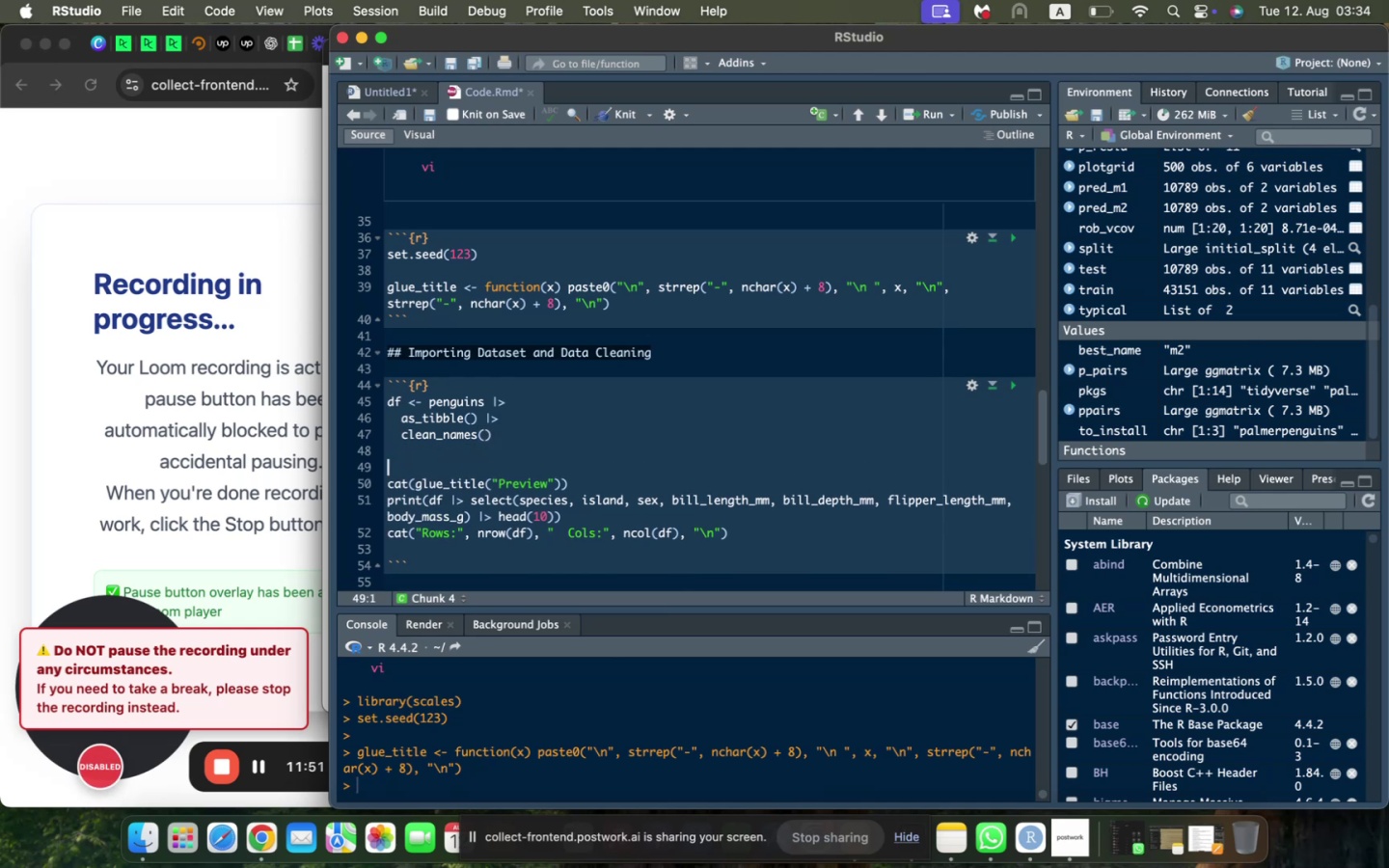 
type(cat(fl)
key(Backspace)
key(Backspace)
type(glue_title("Preview)
 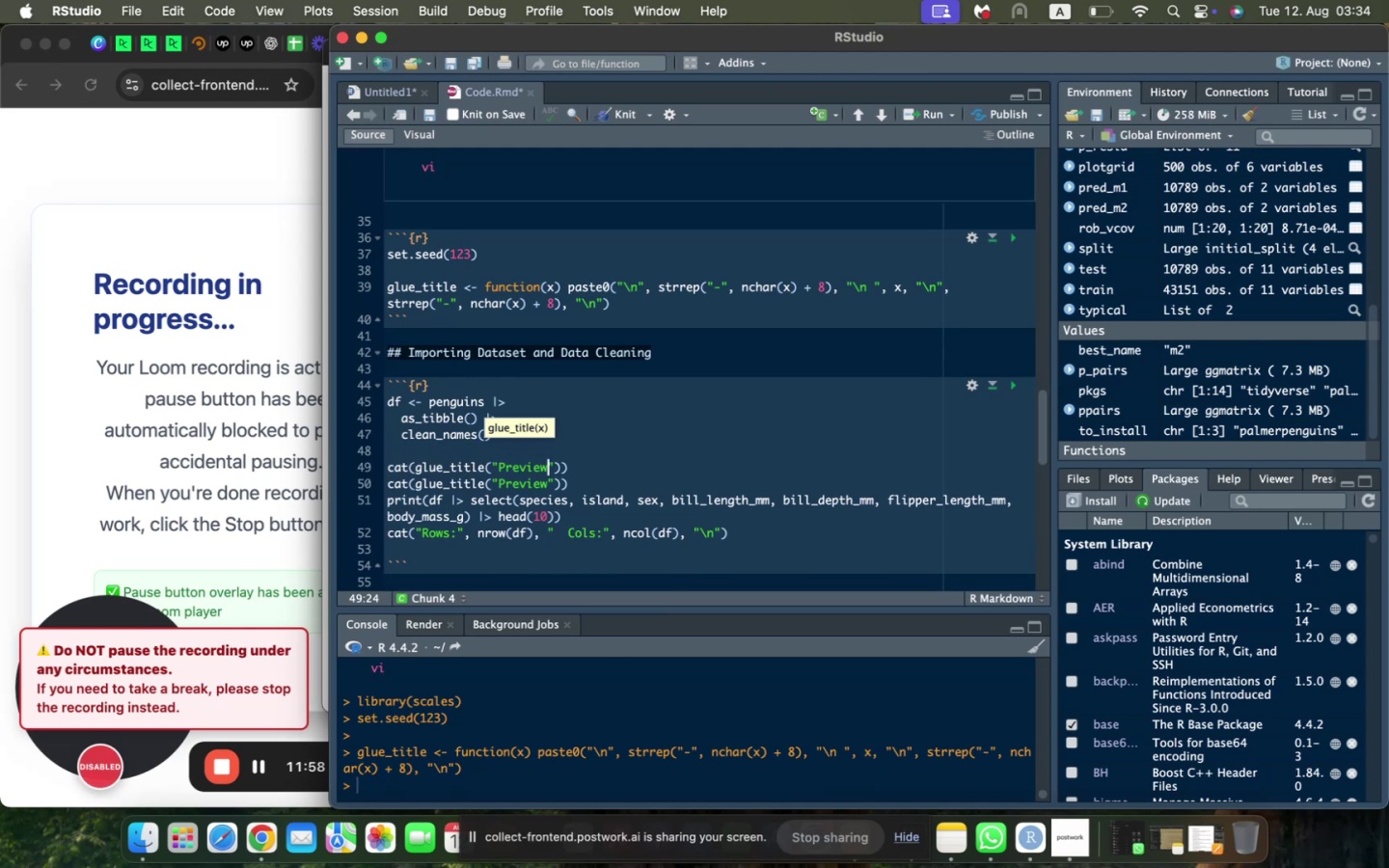 
key(ArrowRight)
 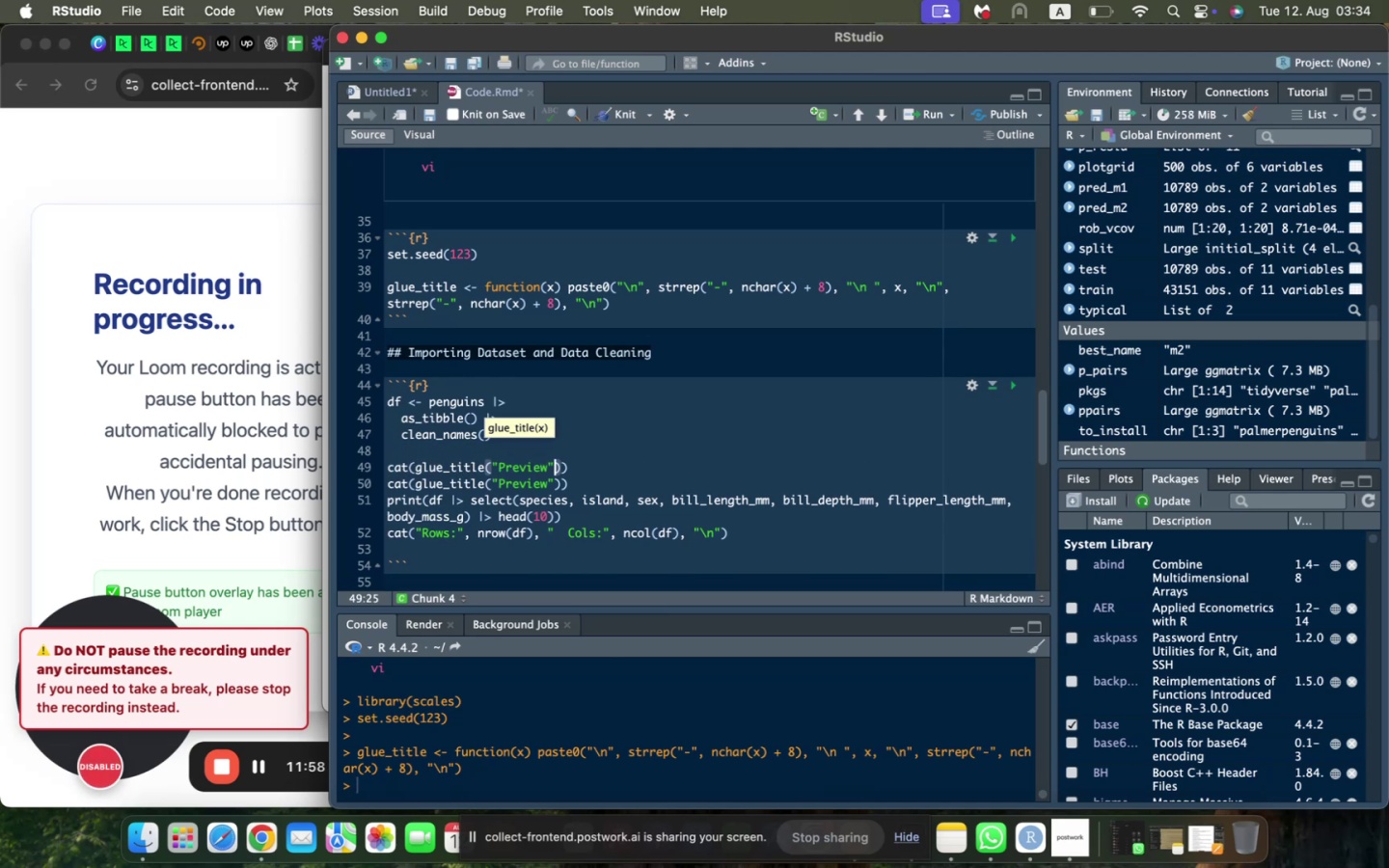 
key(ArrowRight)
 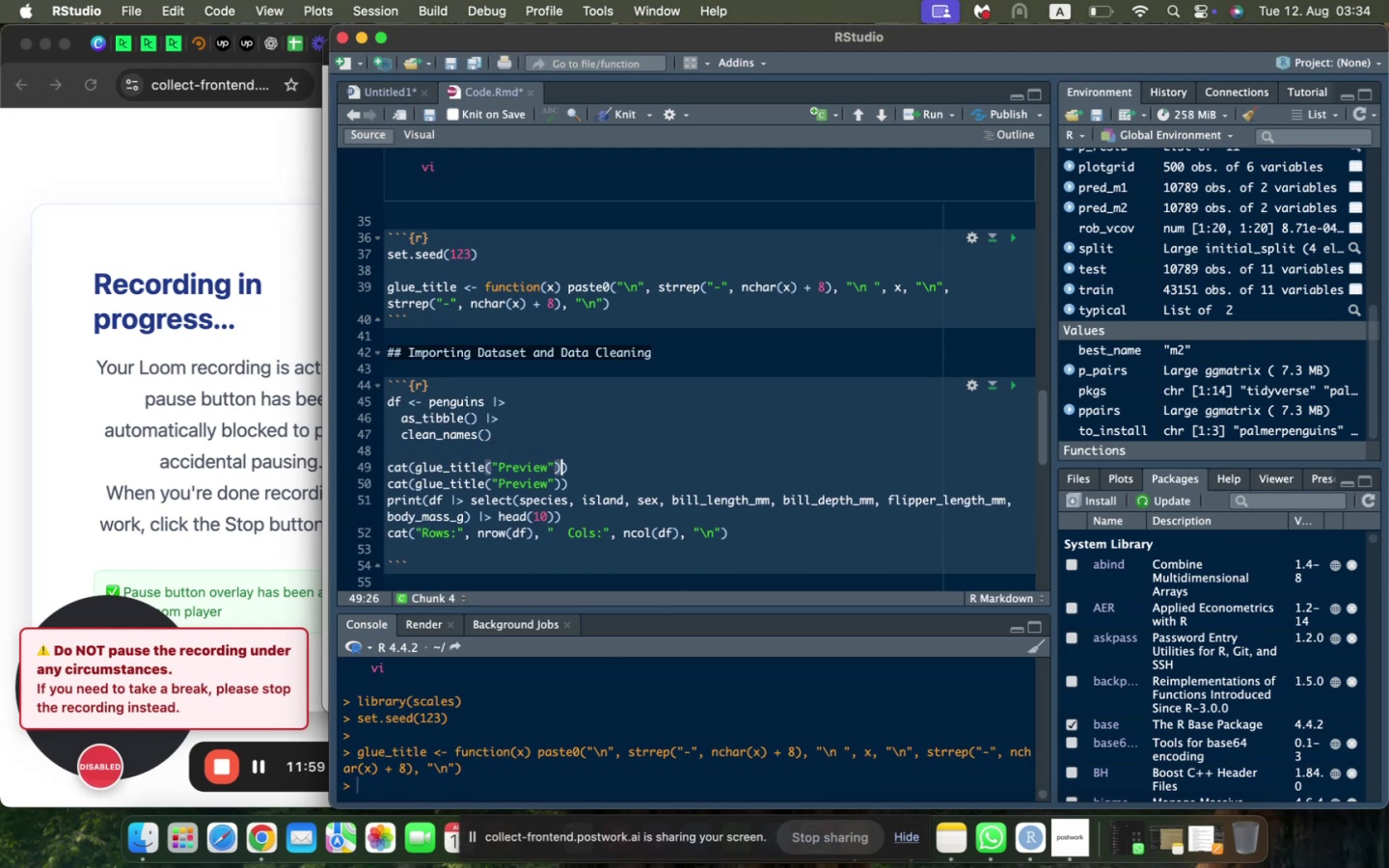 
key(ArrowRight)
 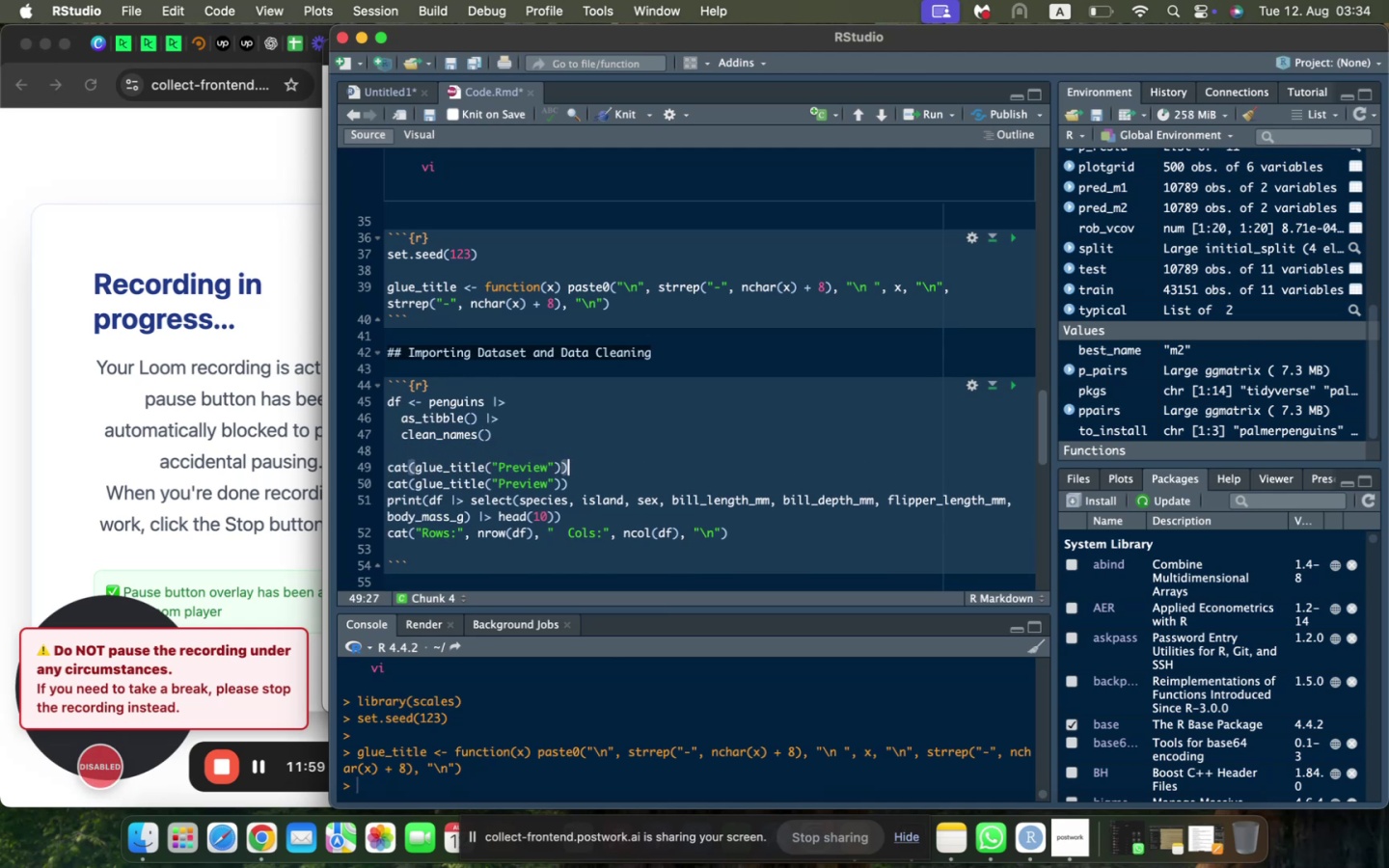 
key(Enter)
 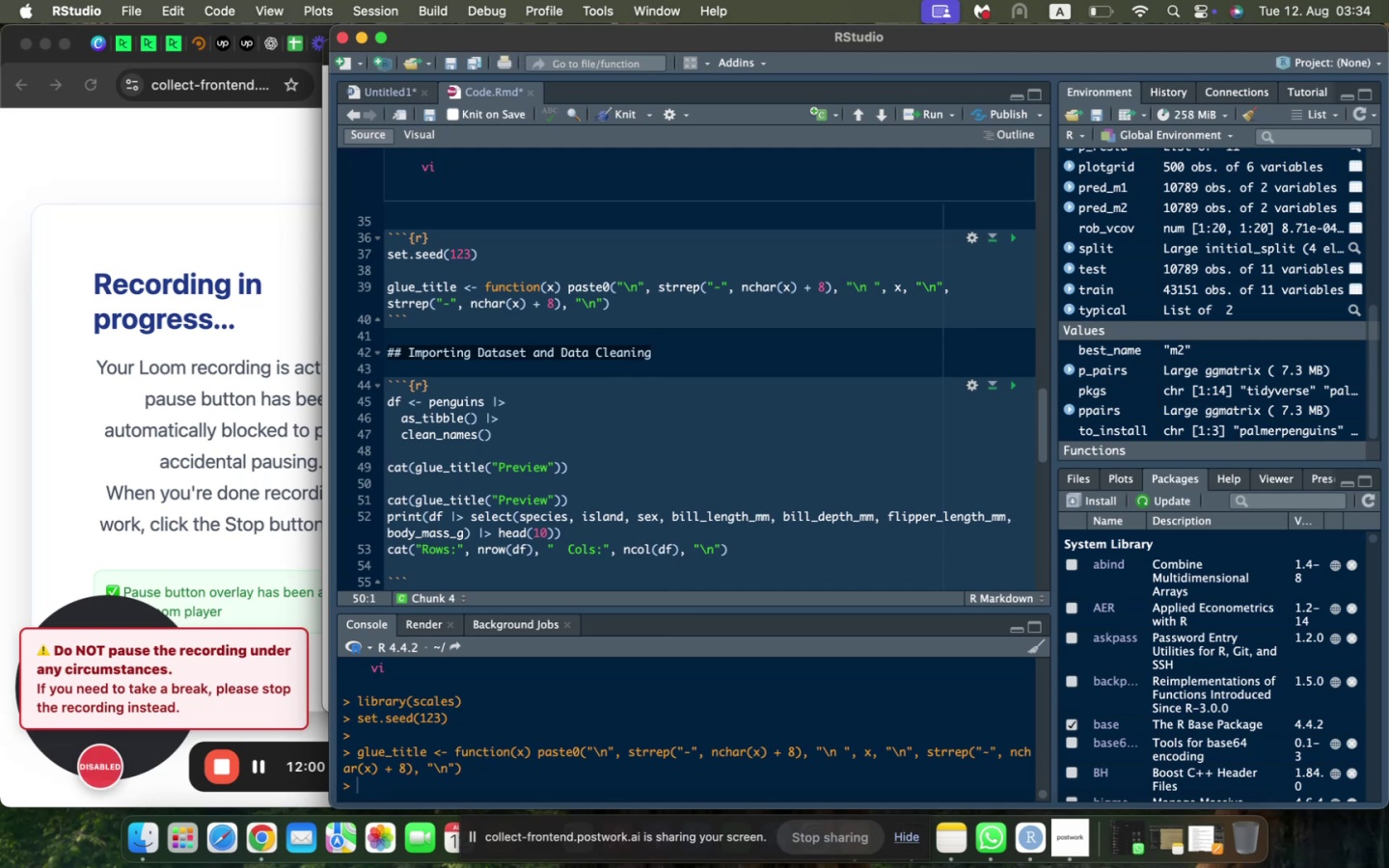 
type(print(df |> select(species, island, sez, )
key(Backspace)
key(Backspace)
key(Backspace)
type(x, v)
key(Backspace)
type(bill_length_mm, bill_depth_mm, dl)
key(Backspace)
key(Backspace)
type(flipper_length_mm)
 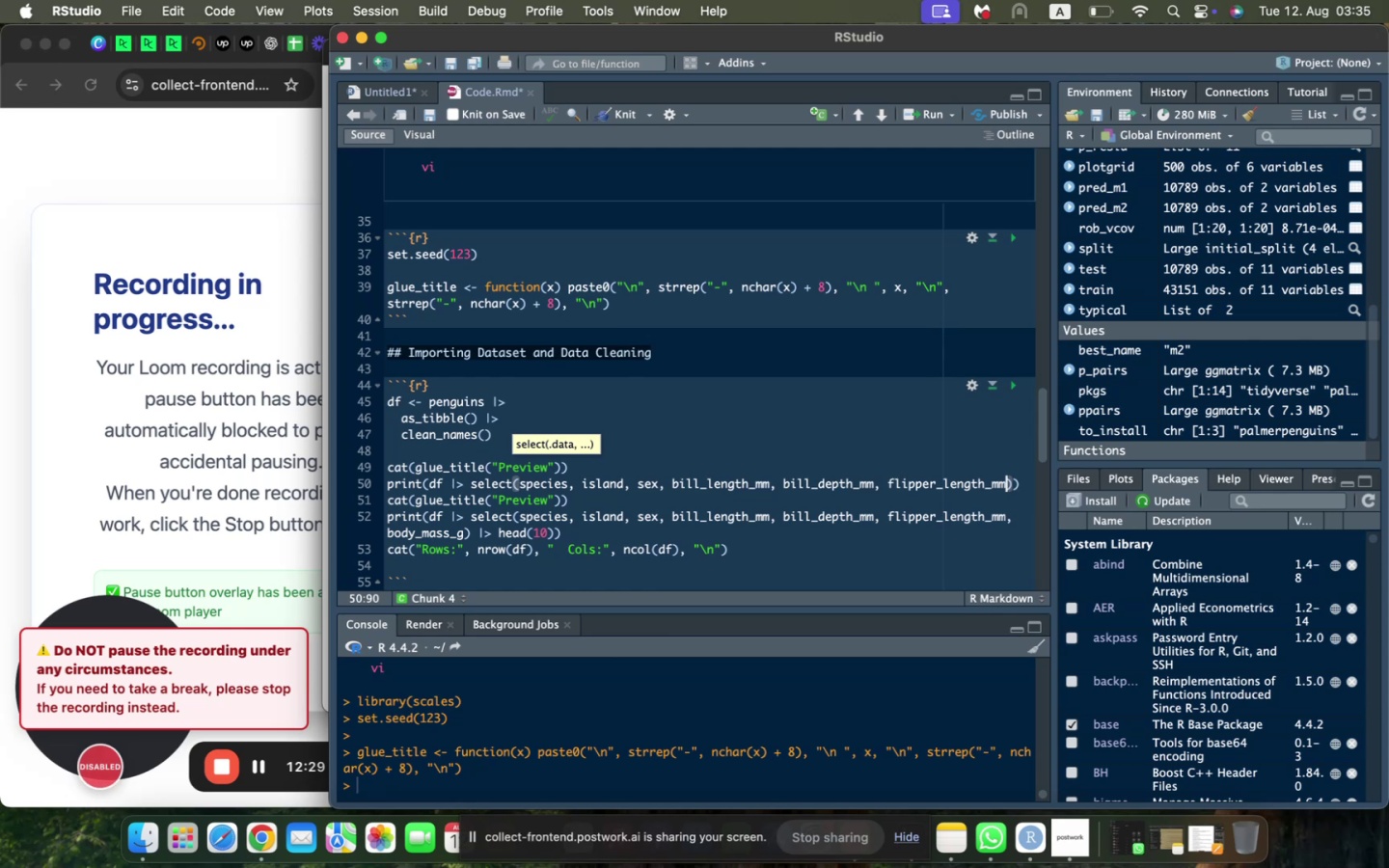 
 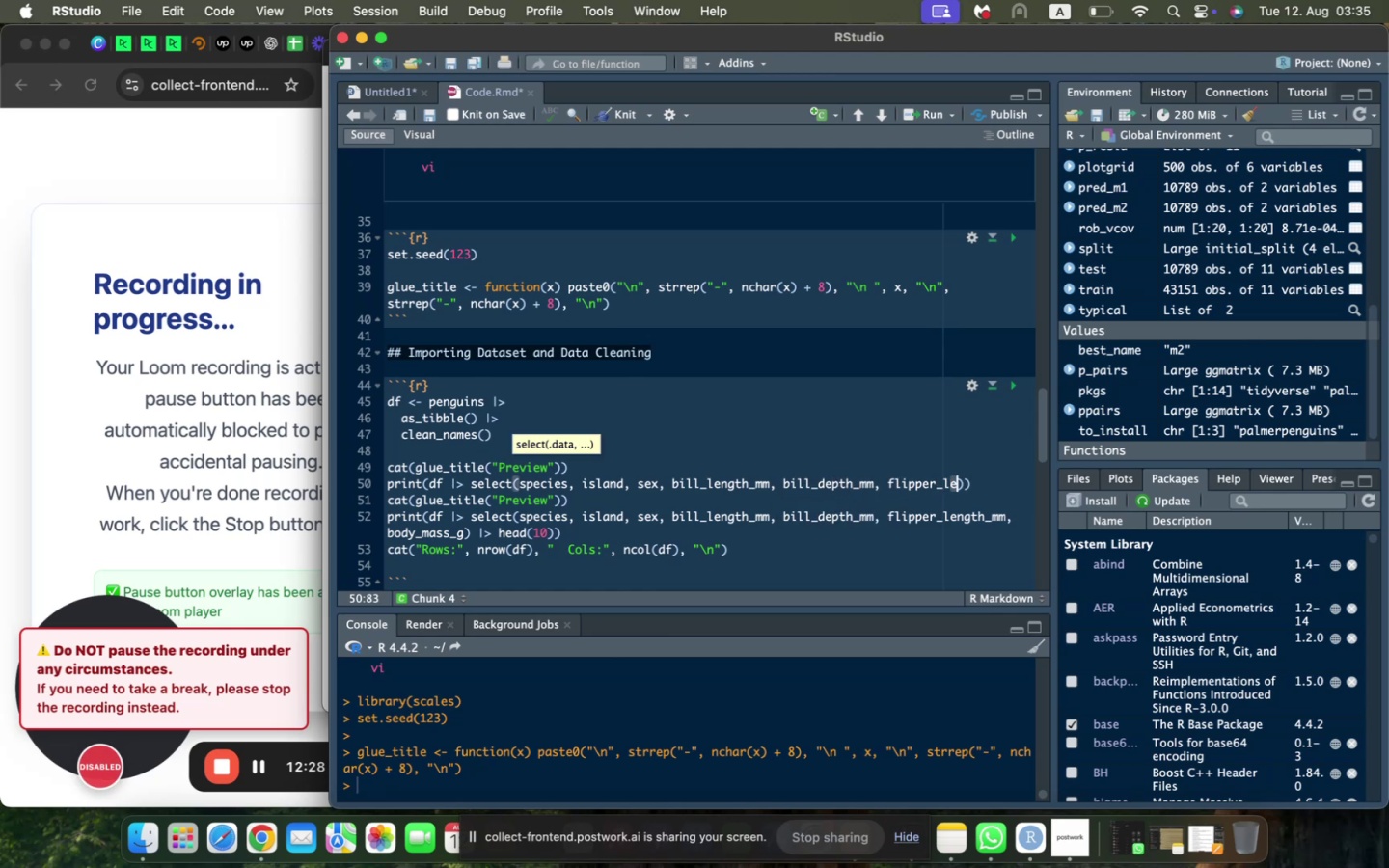 
key(ArrowRight)
 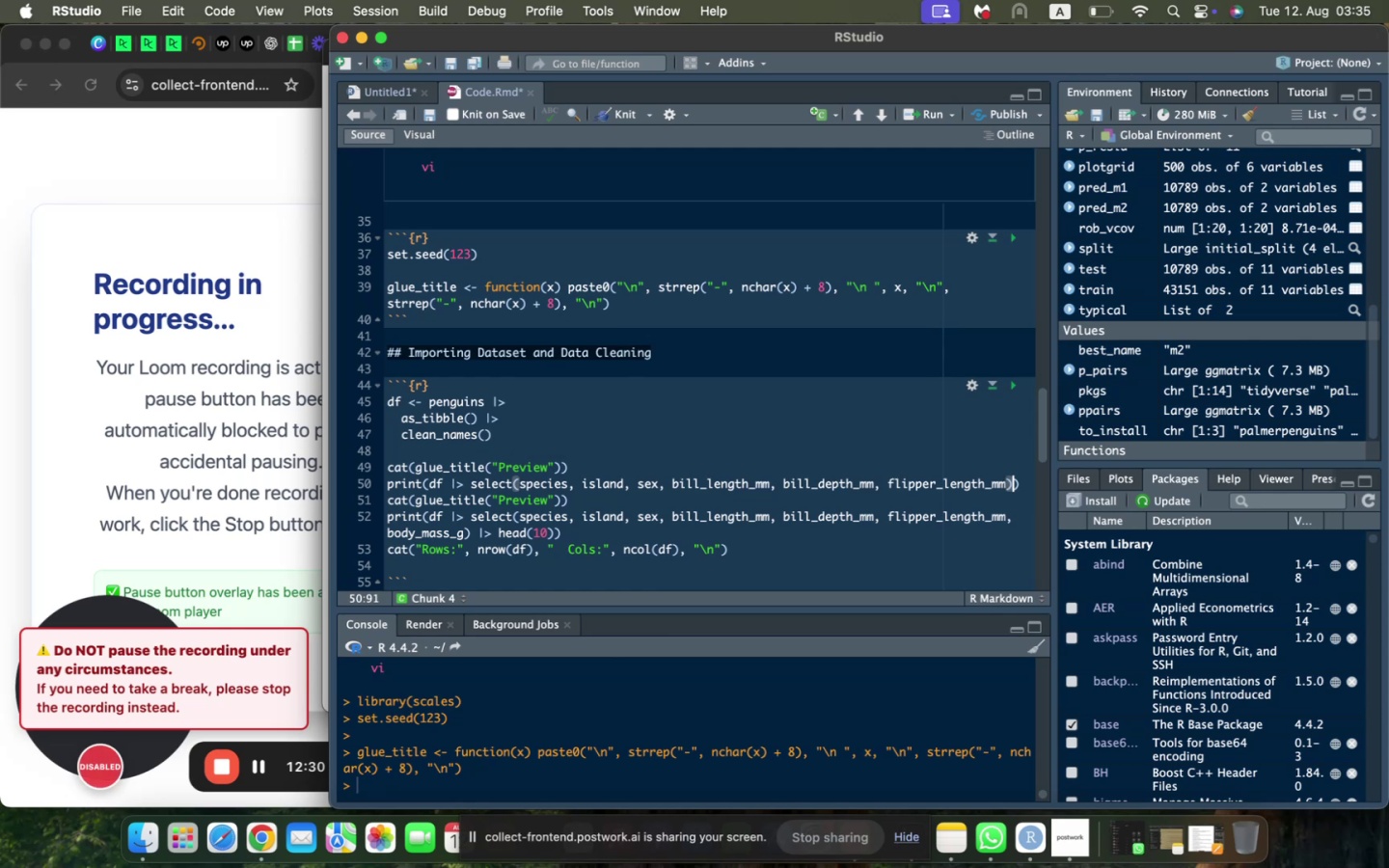 
key(Comma)
 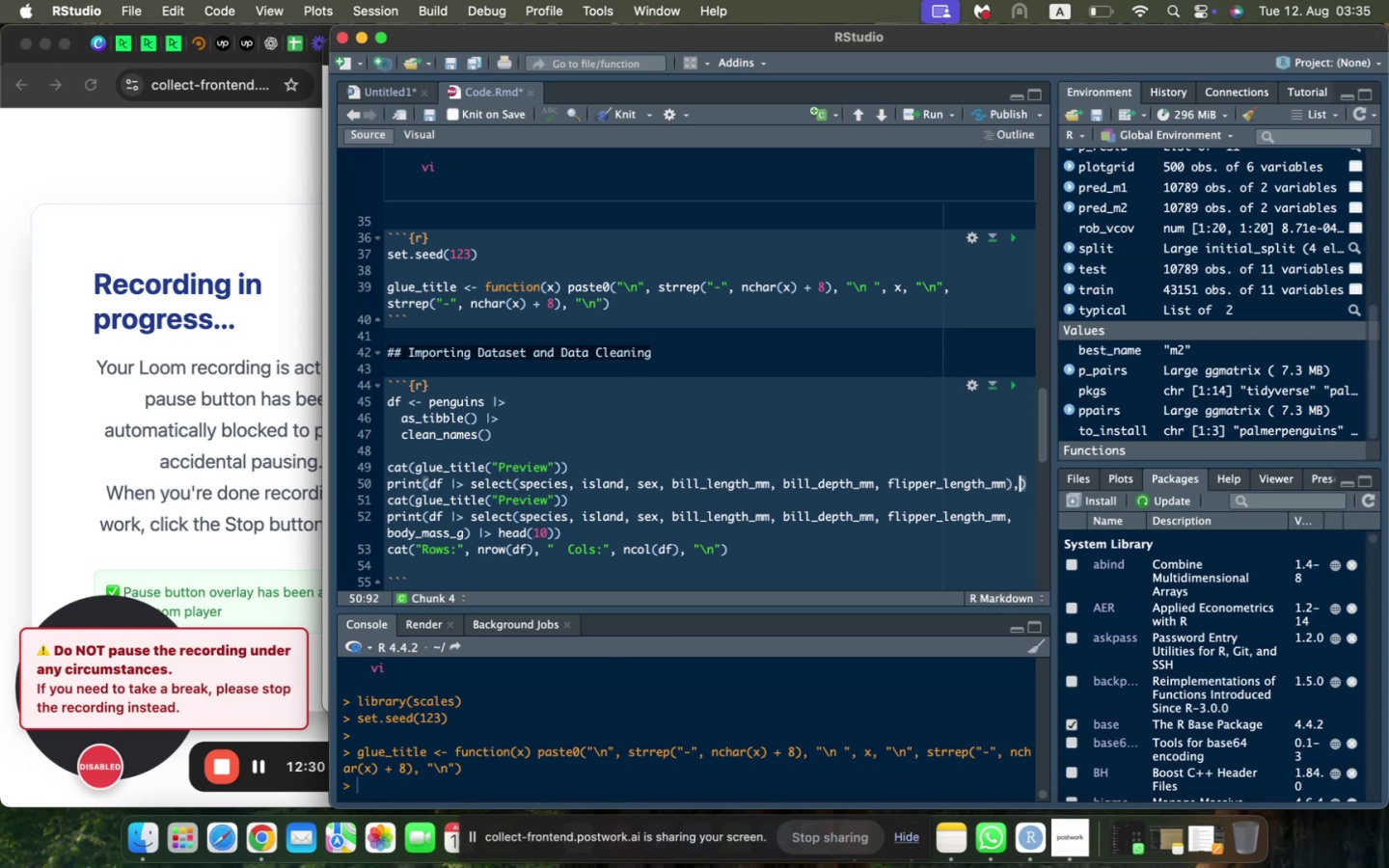 
key(Backspace)
 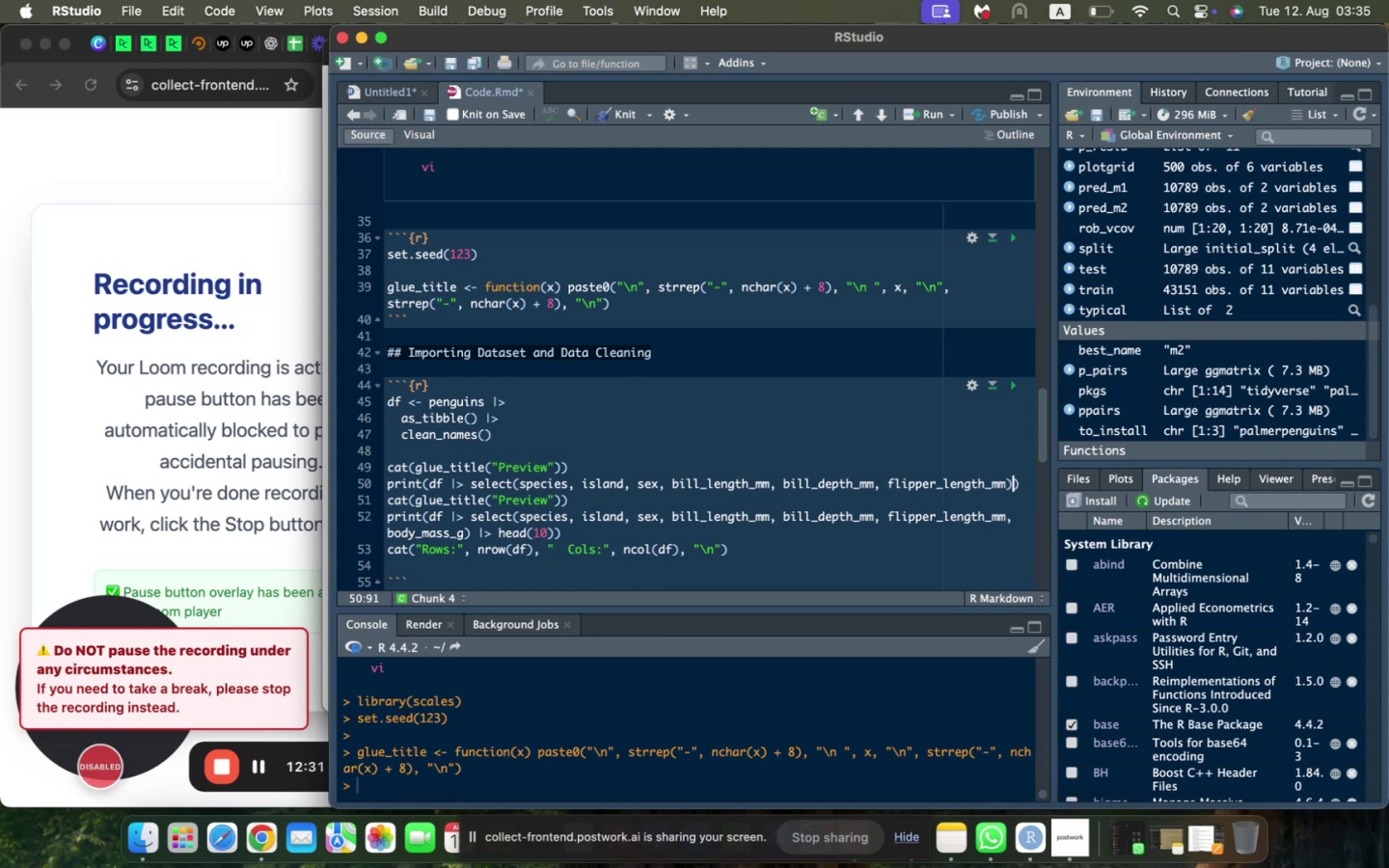 
key(Backspace)
 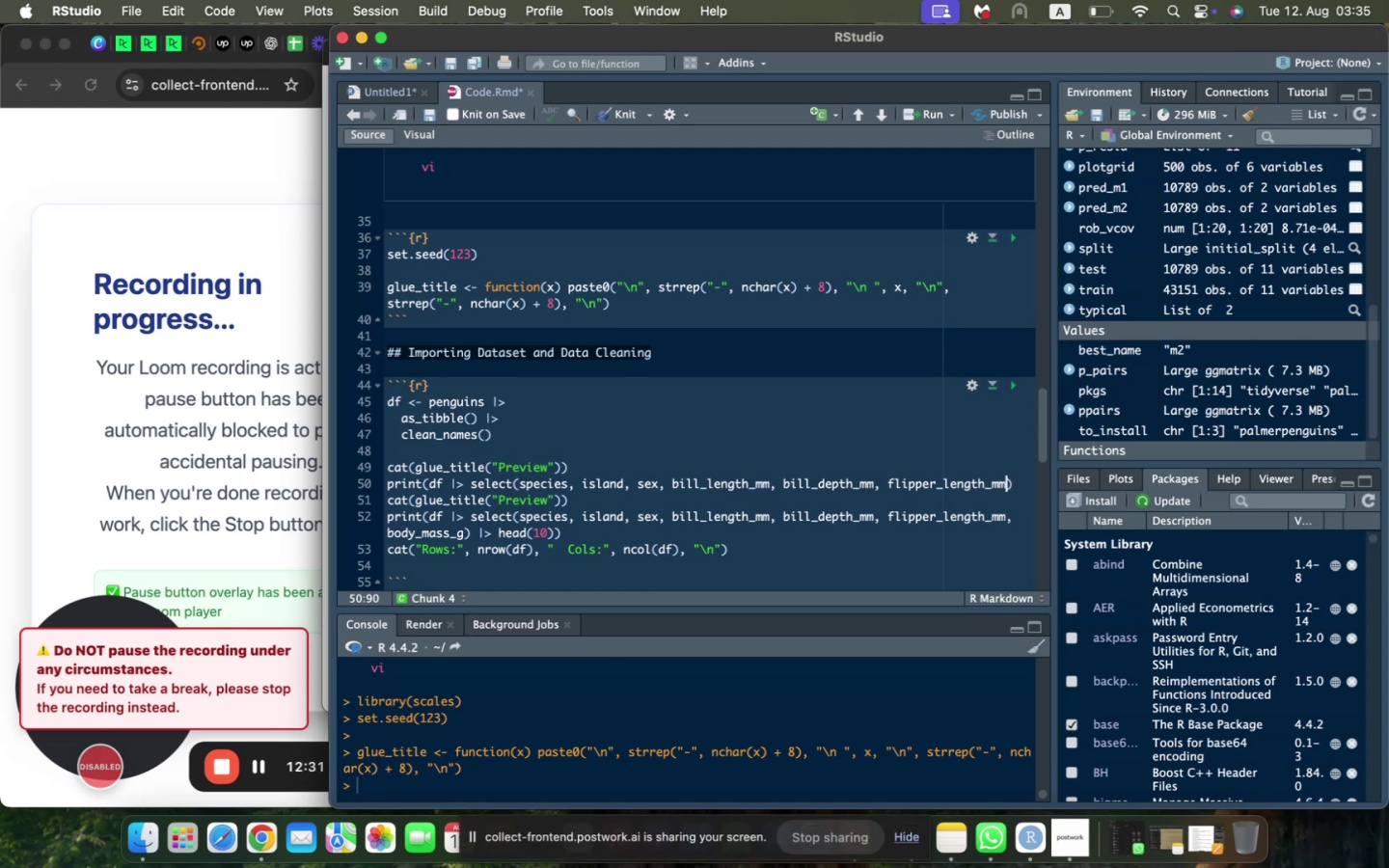 
key(M)
 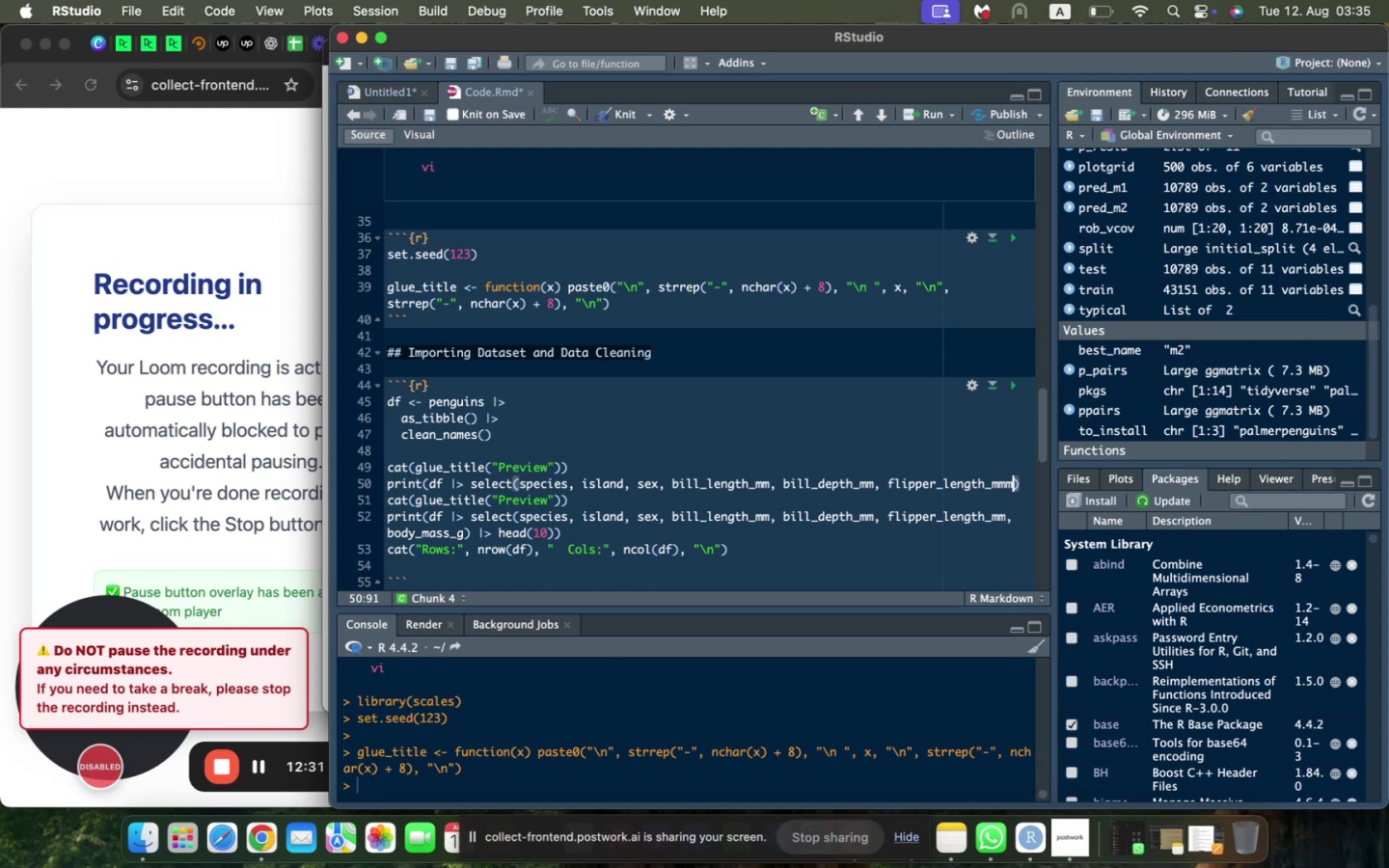 
key(Shift+Minus)
 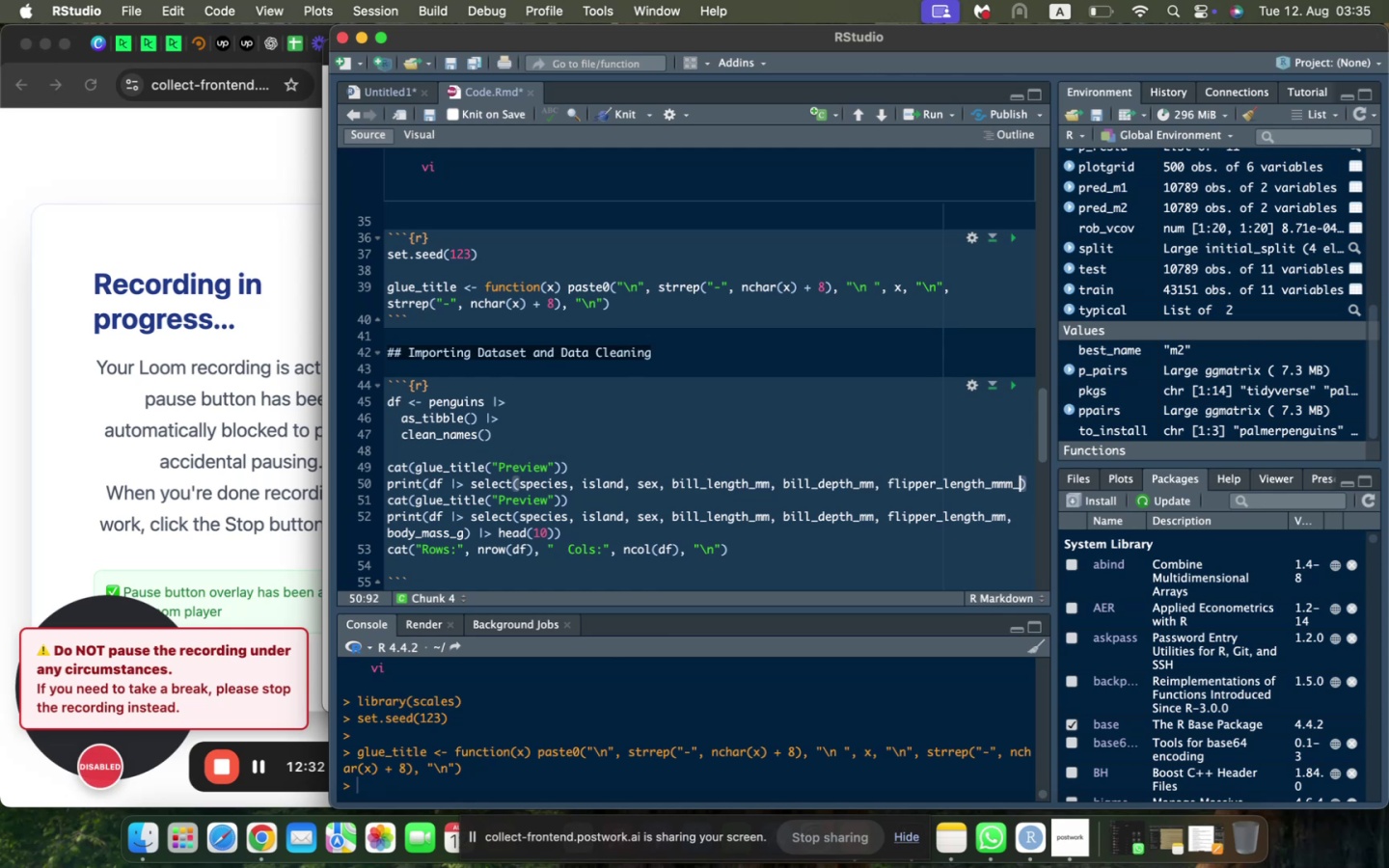 
key(Backspace)
 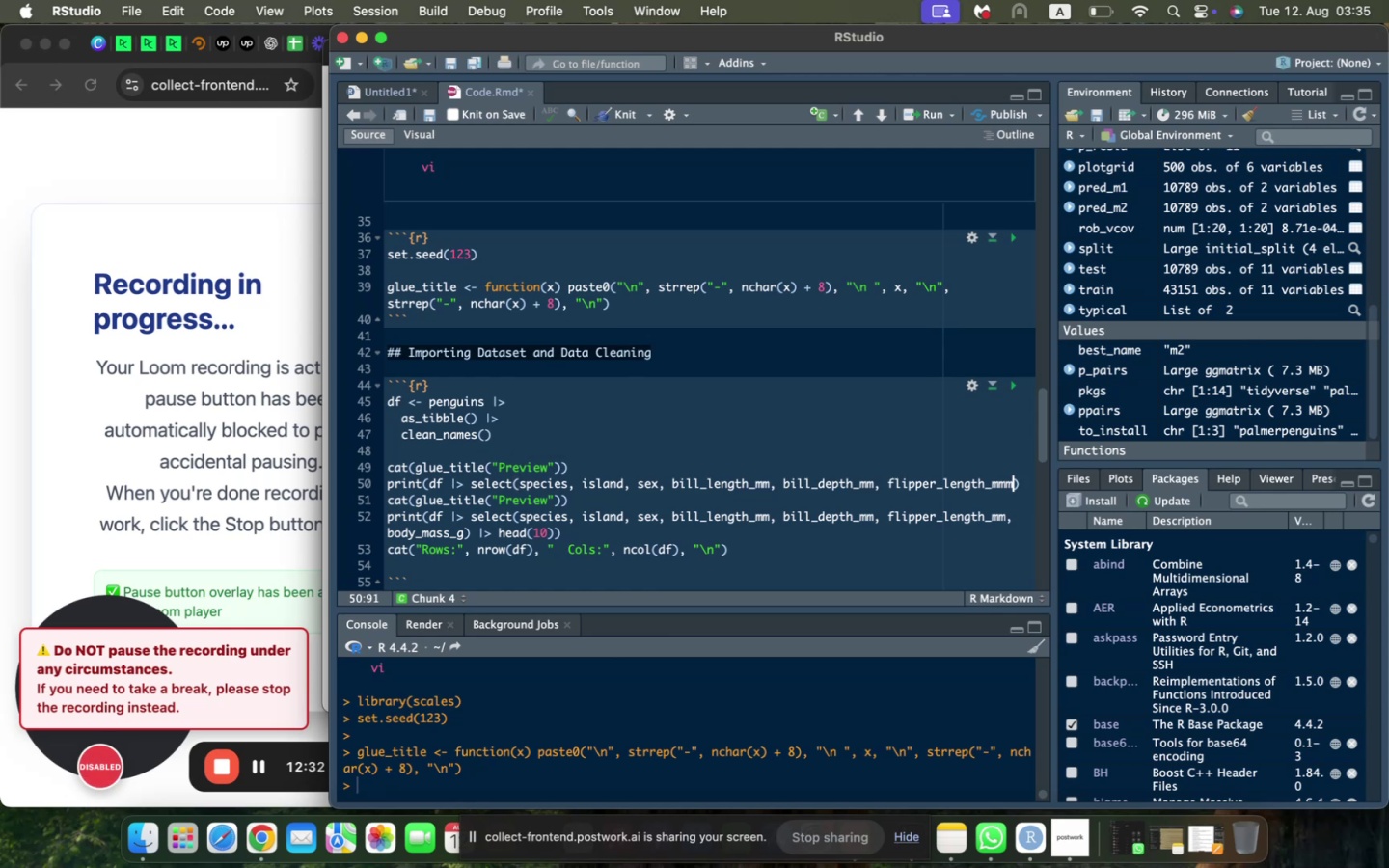 
key(Backspace)
 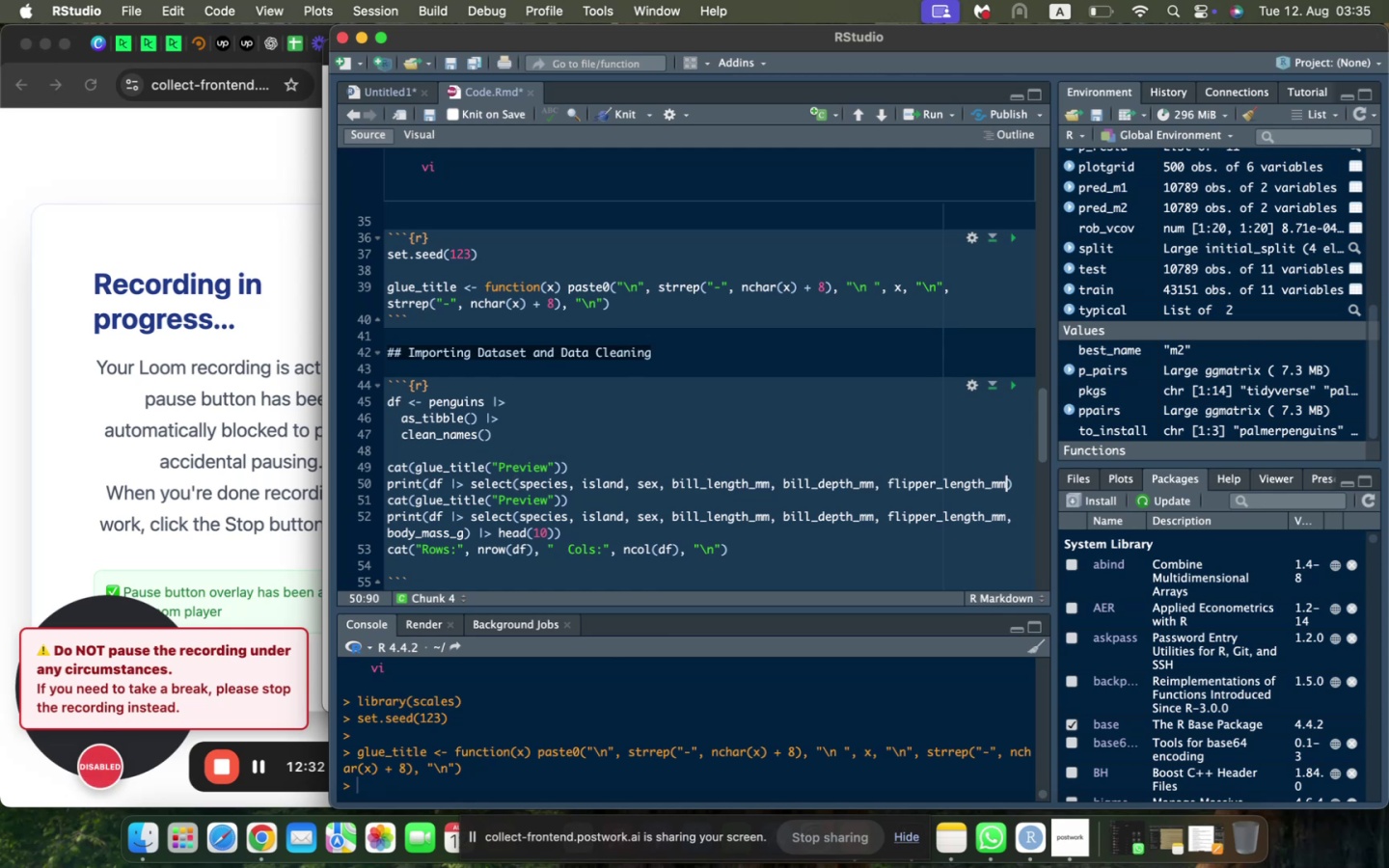 
key(Shift+ShiftLeft)
 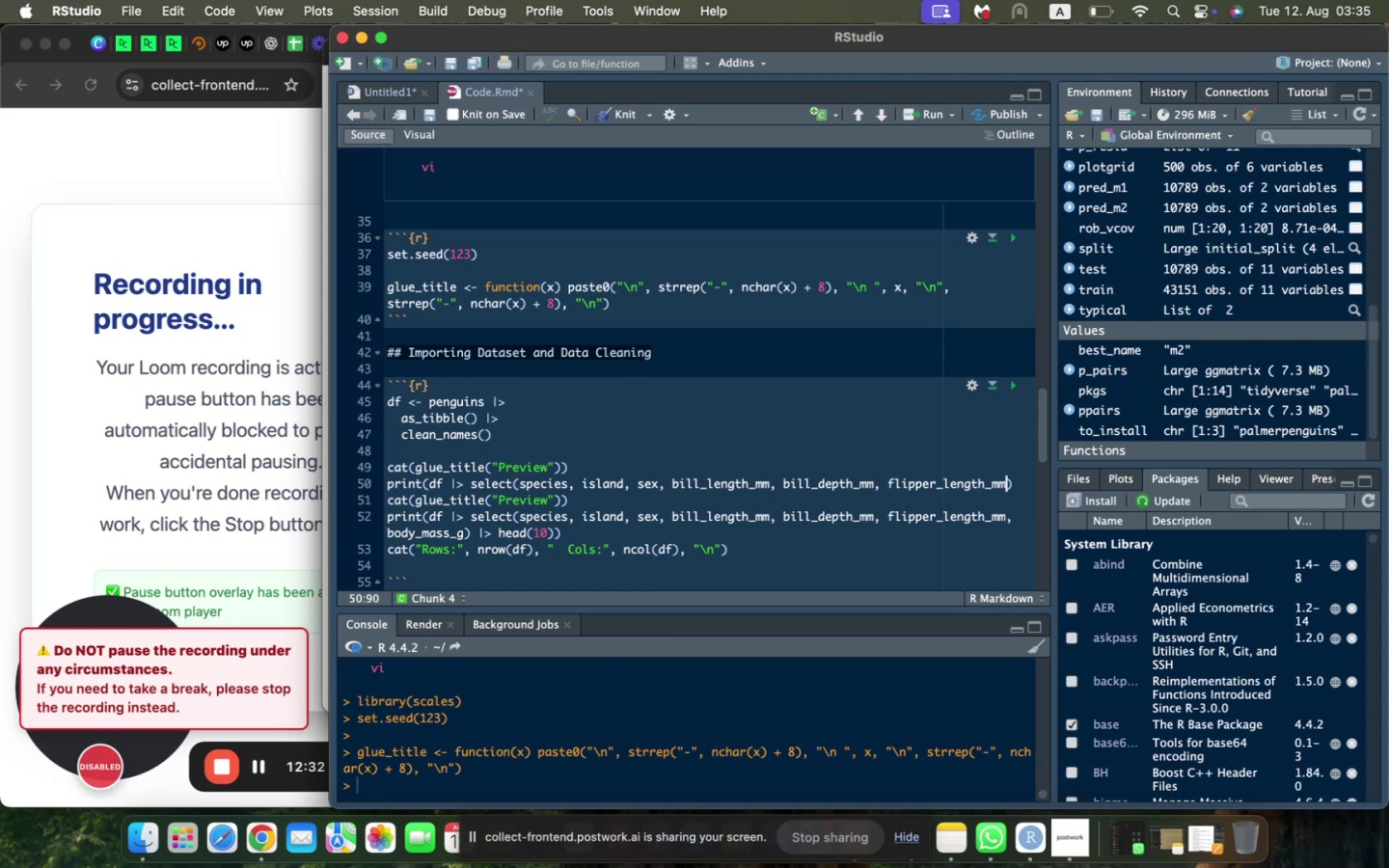 
key(Shift+Minus)
 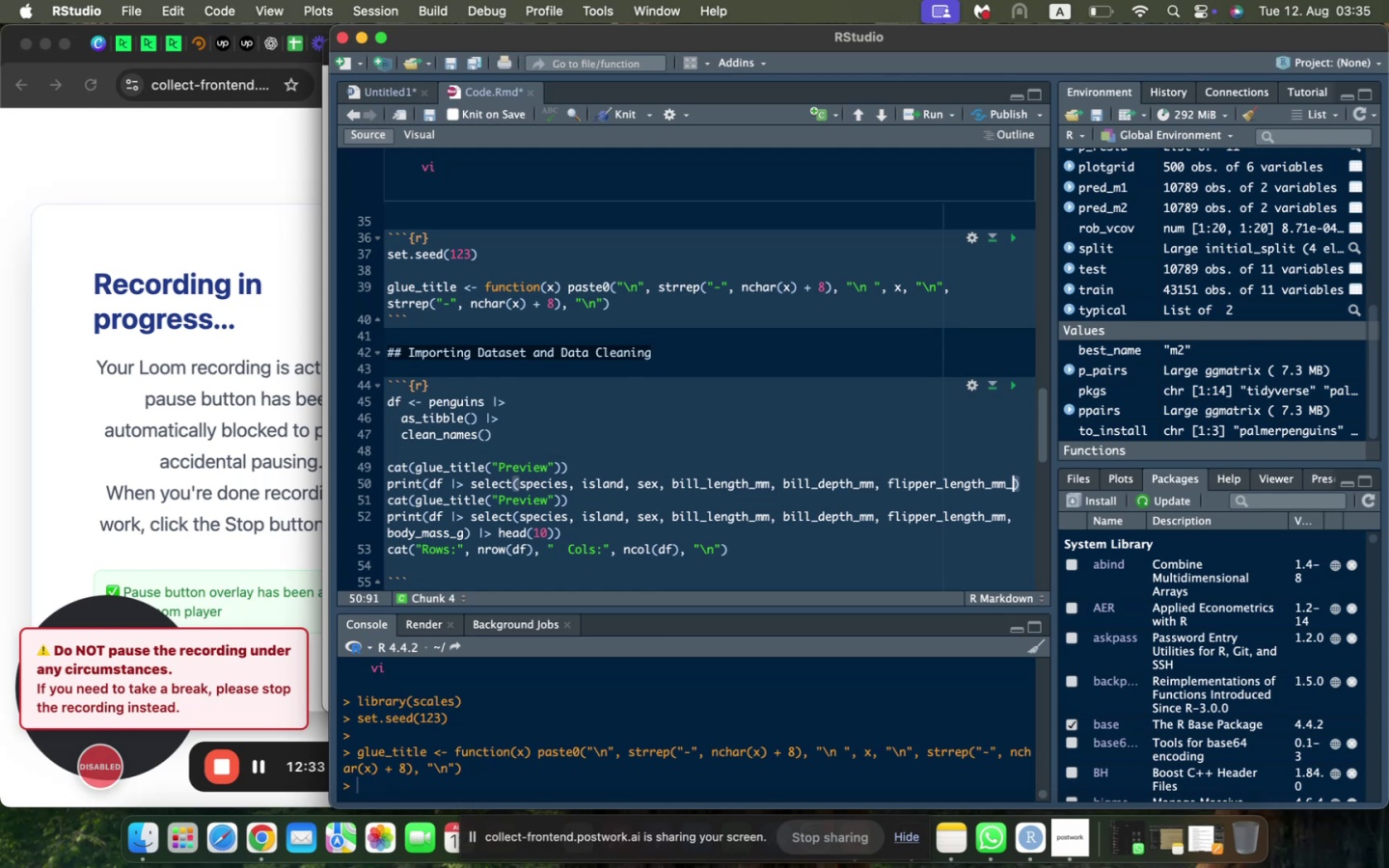 
key(Backspace)
 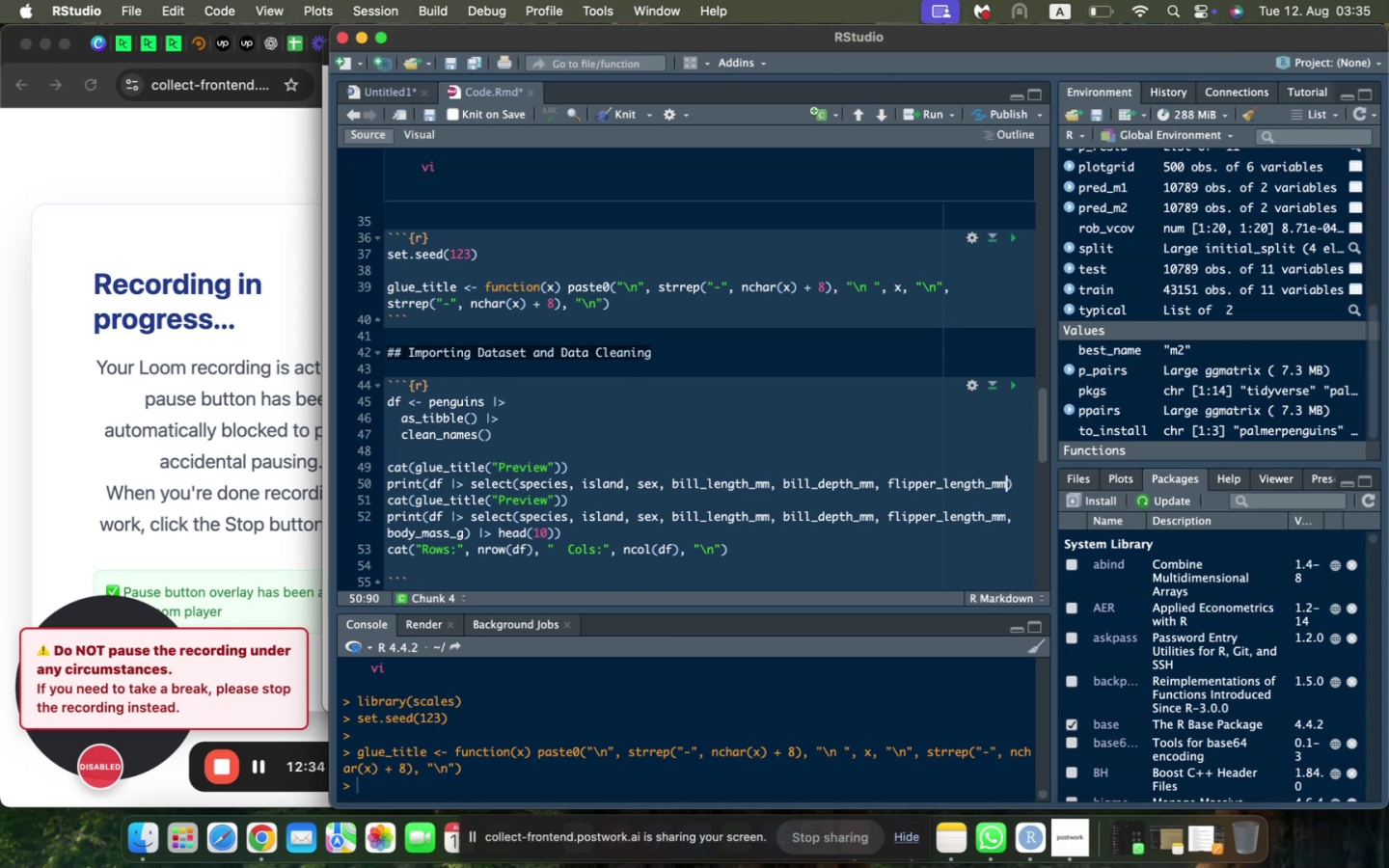 
key(Period)
 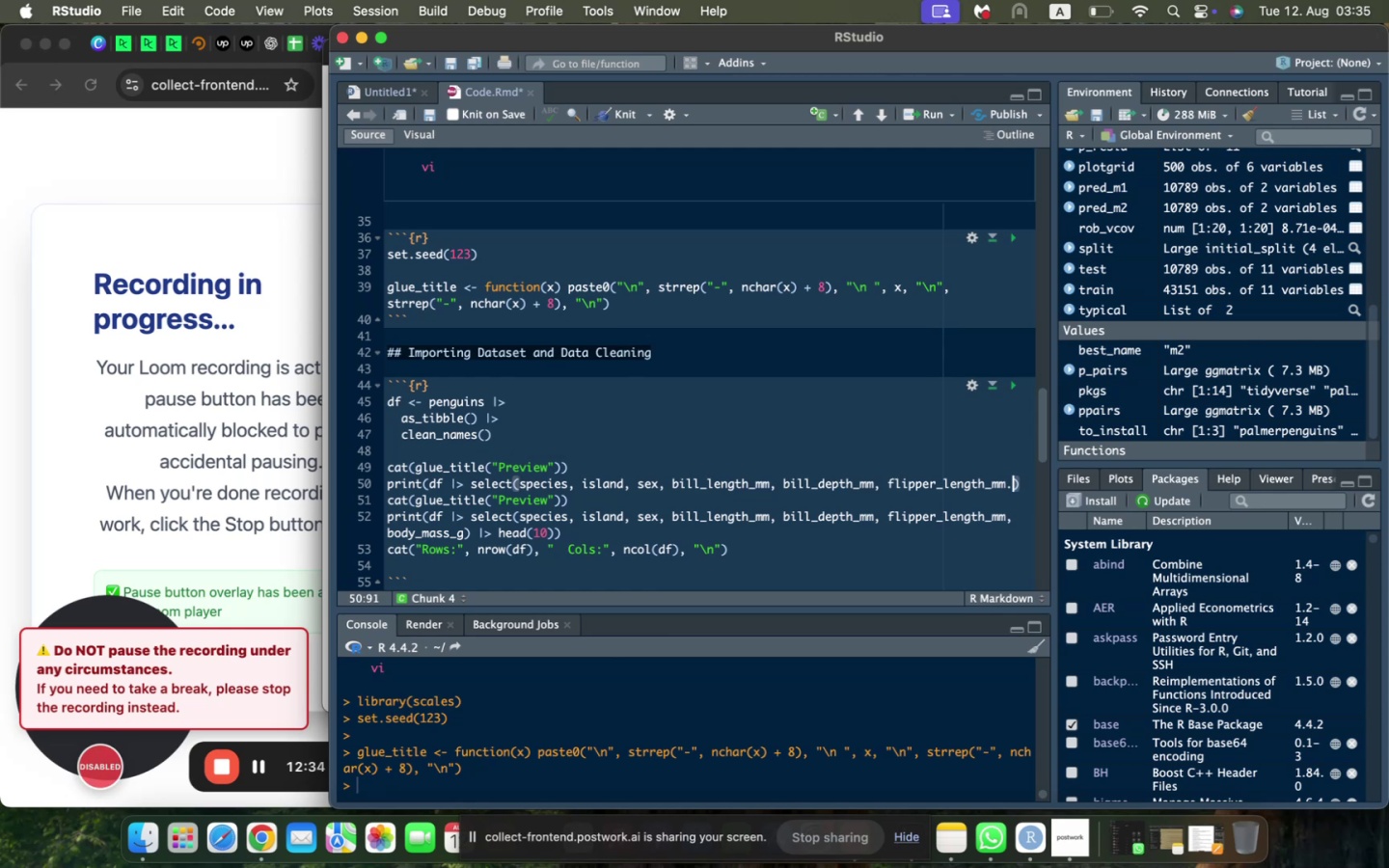 
key(Space)
 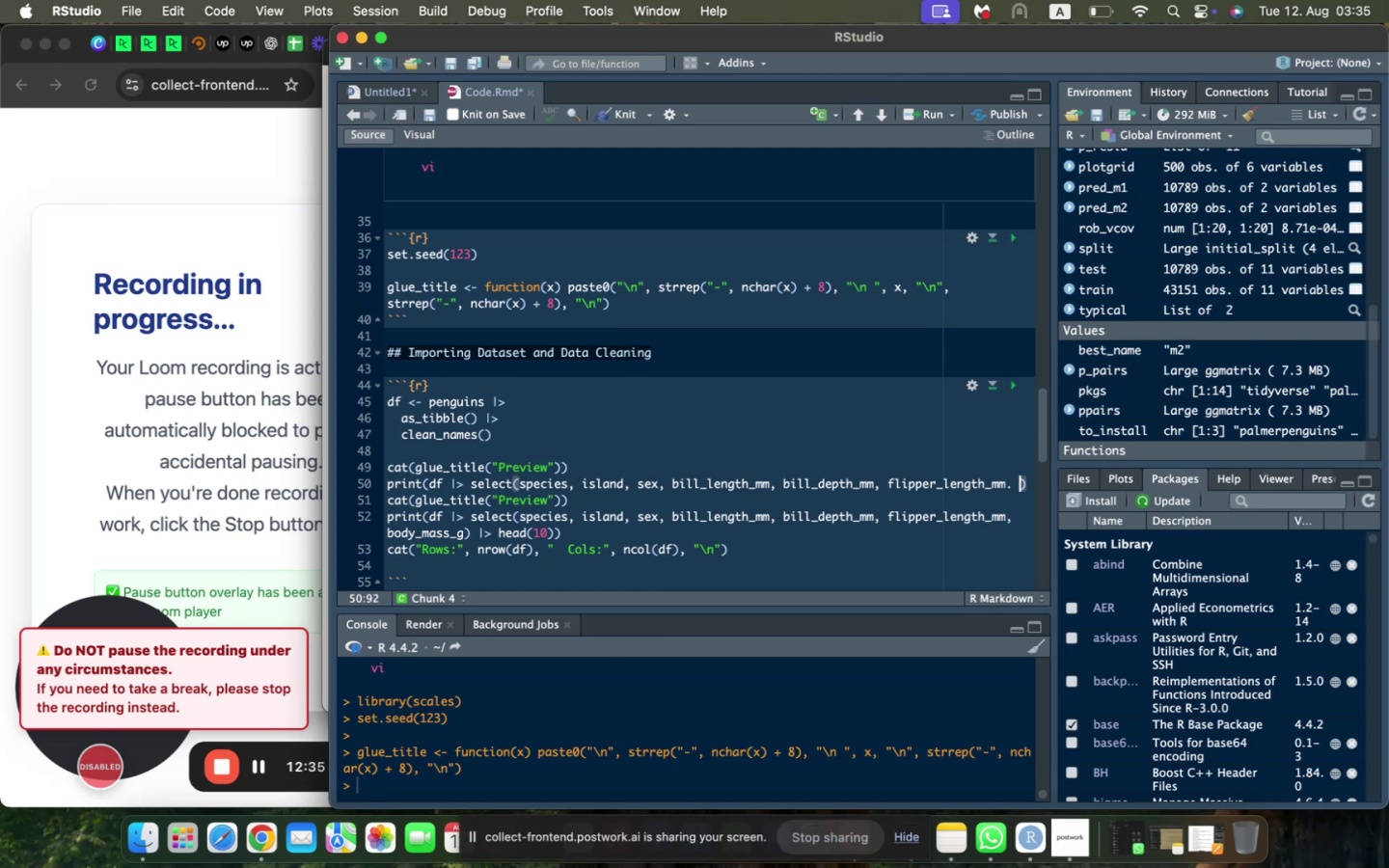 
key(Backspace)
 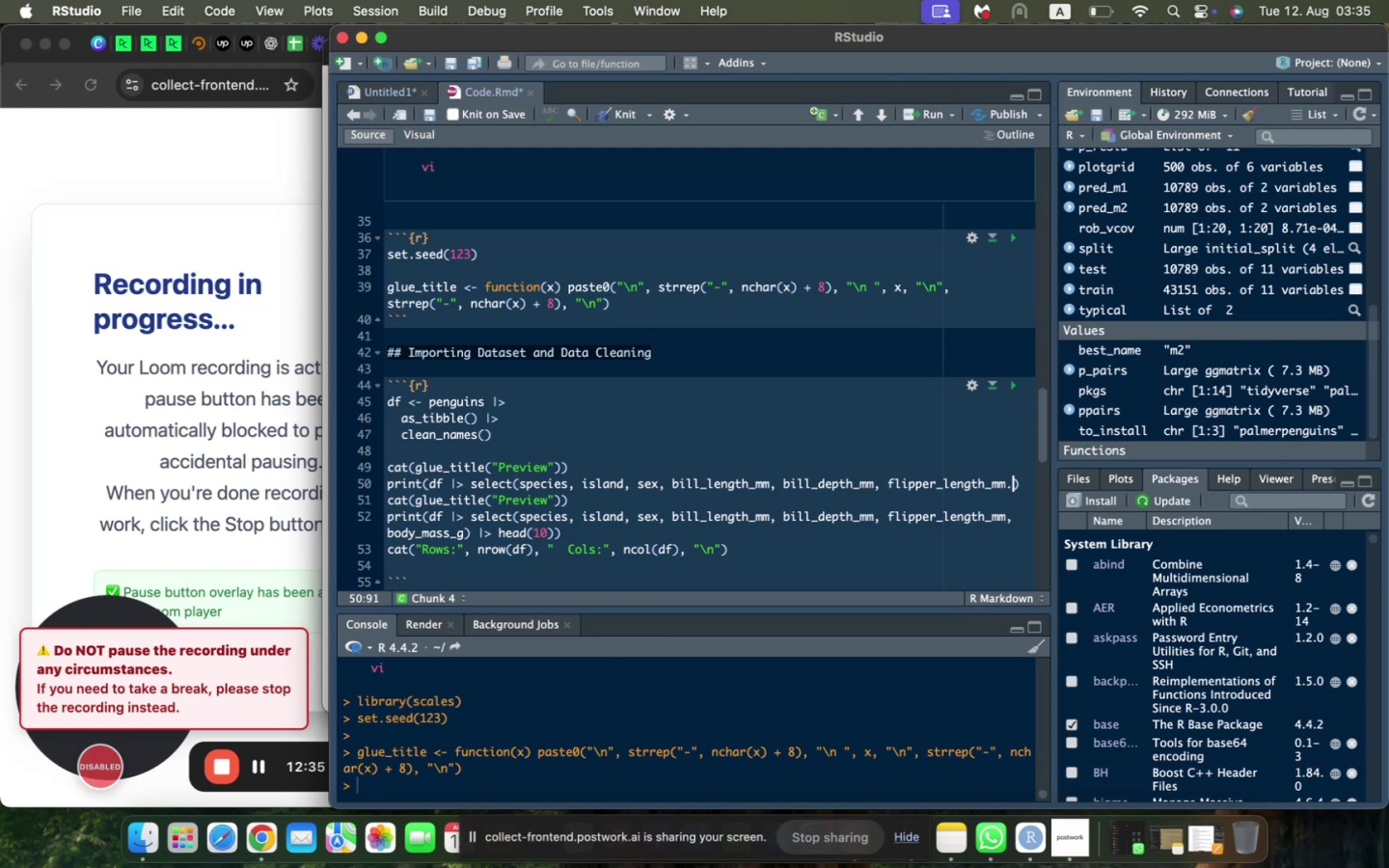 
key(Backspace)
 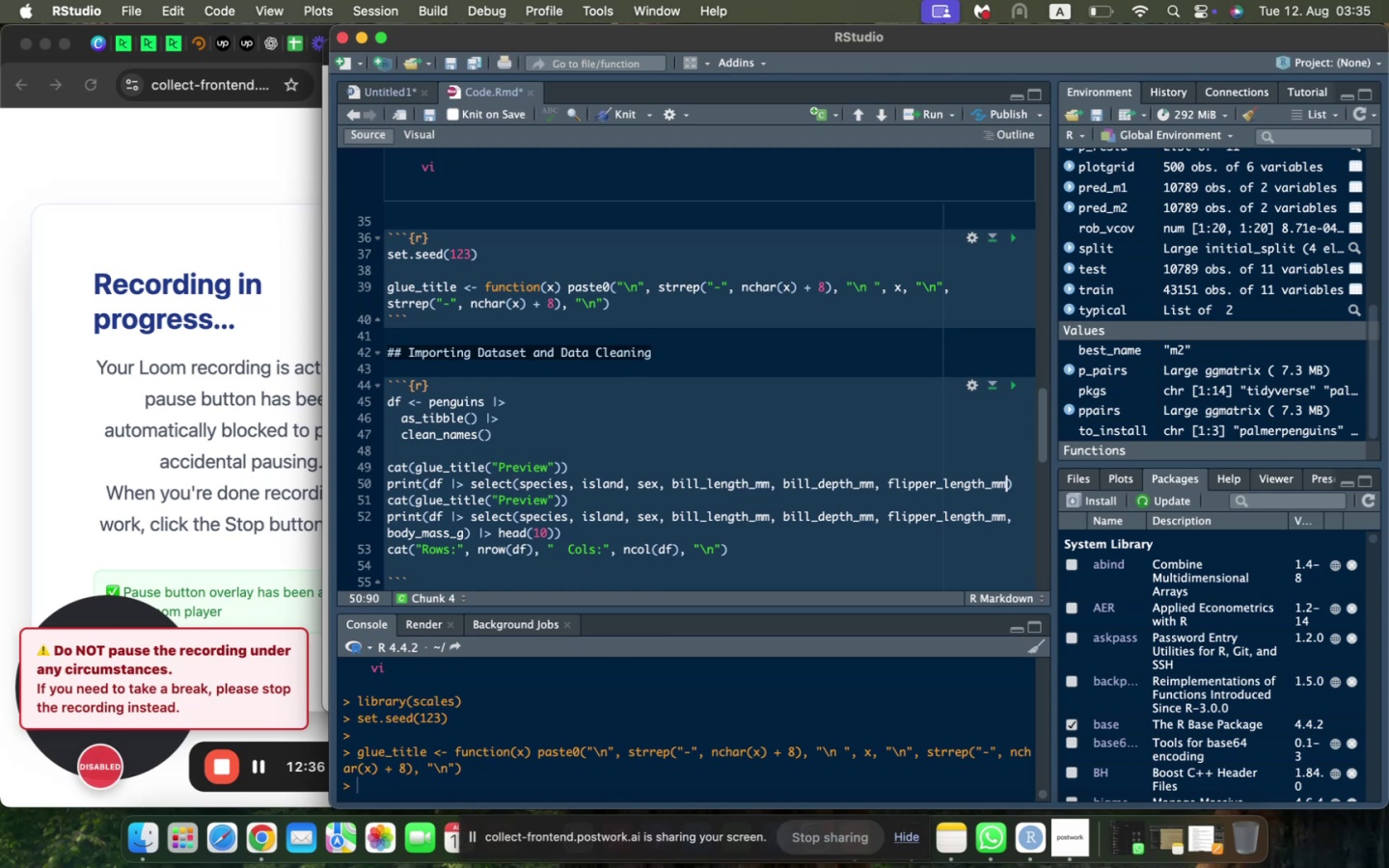 
key(Comma)
 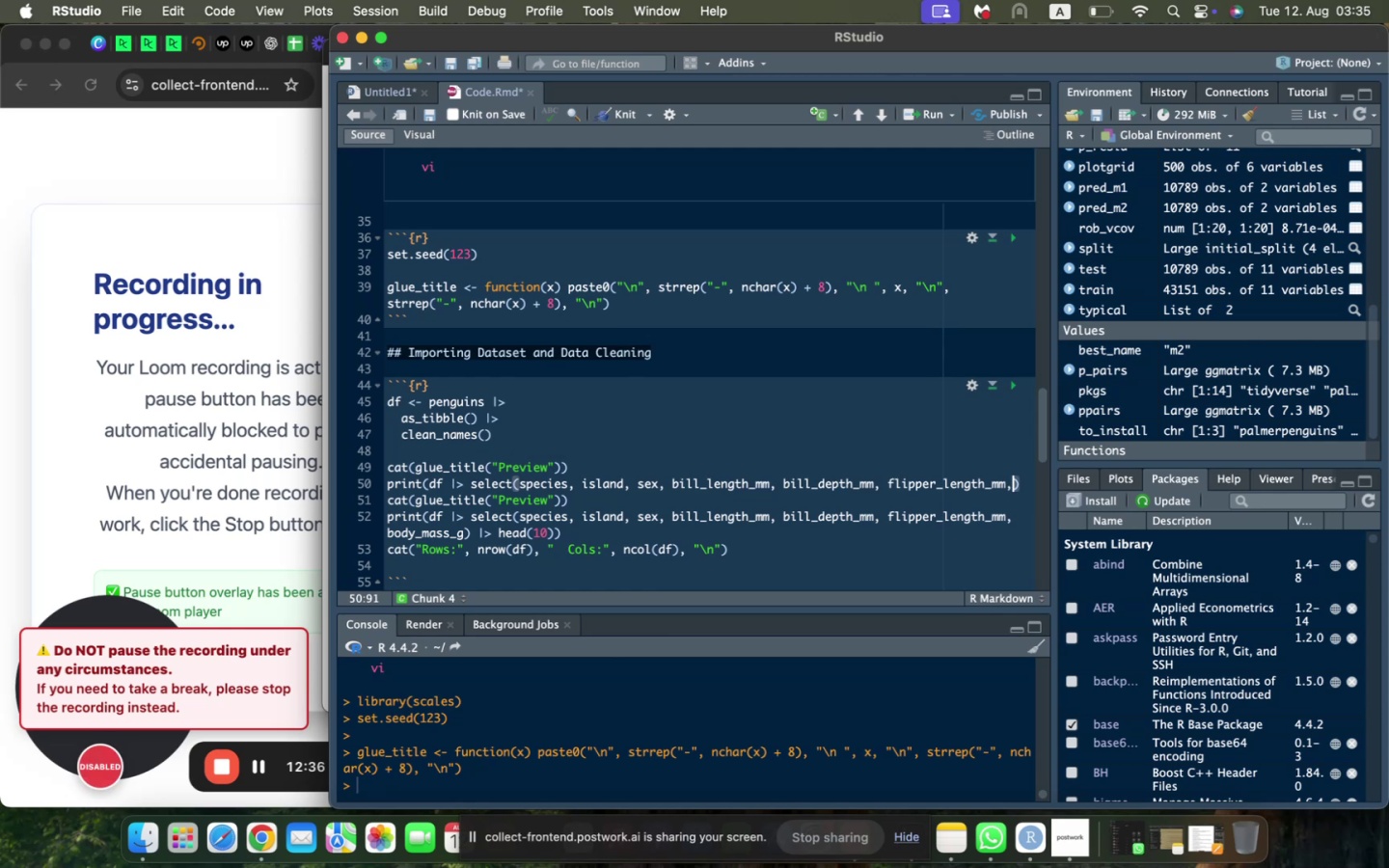 
key(Space)
 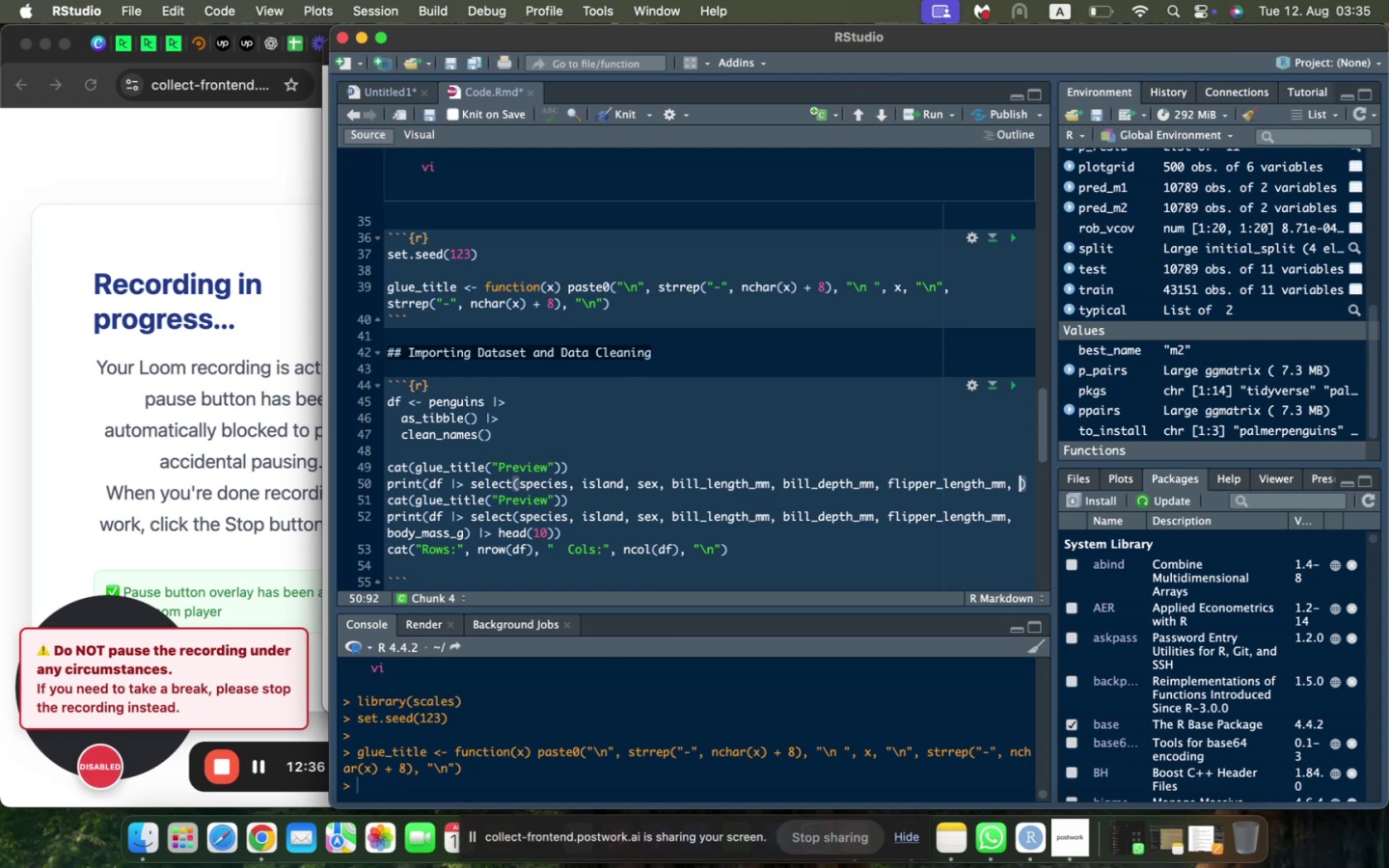 
key(Shift+ShiftLeft)
 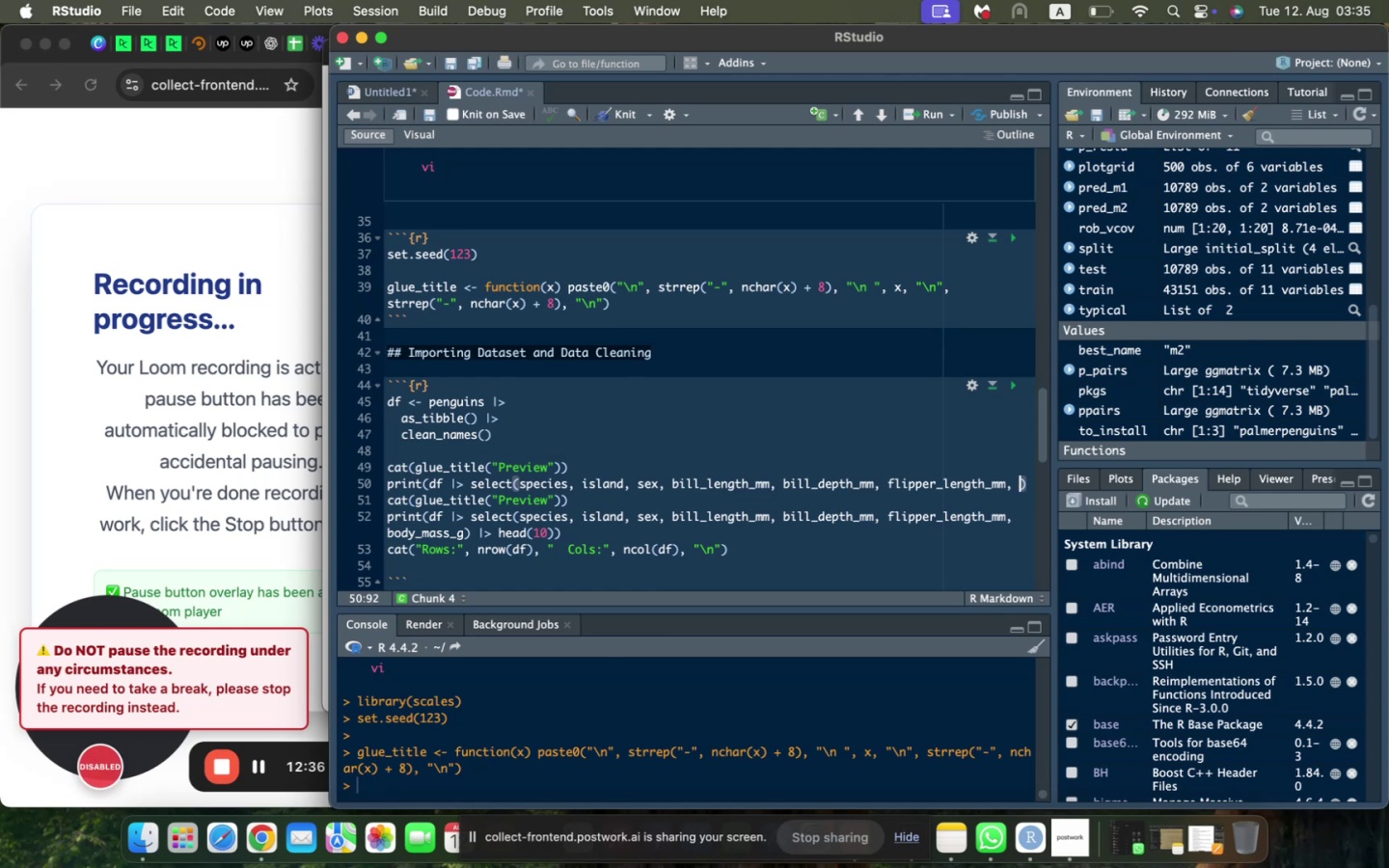 
key(Shift+Minus)
 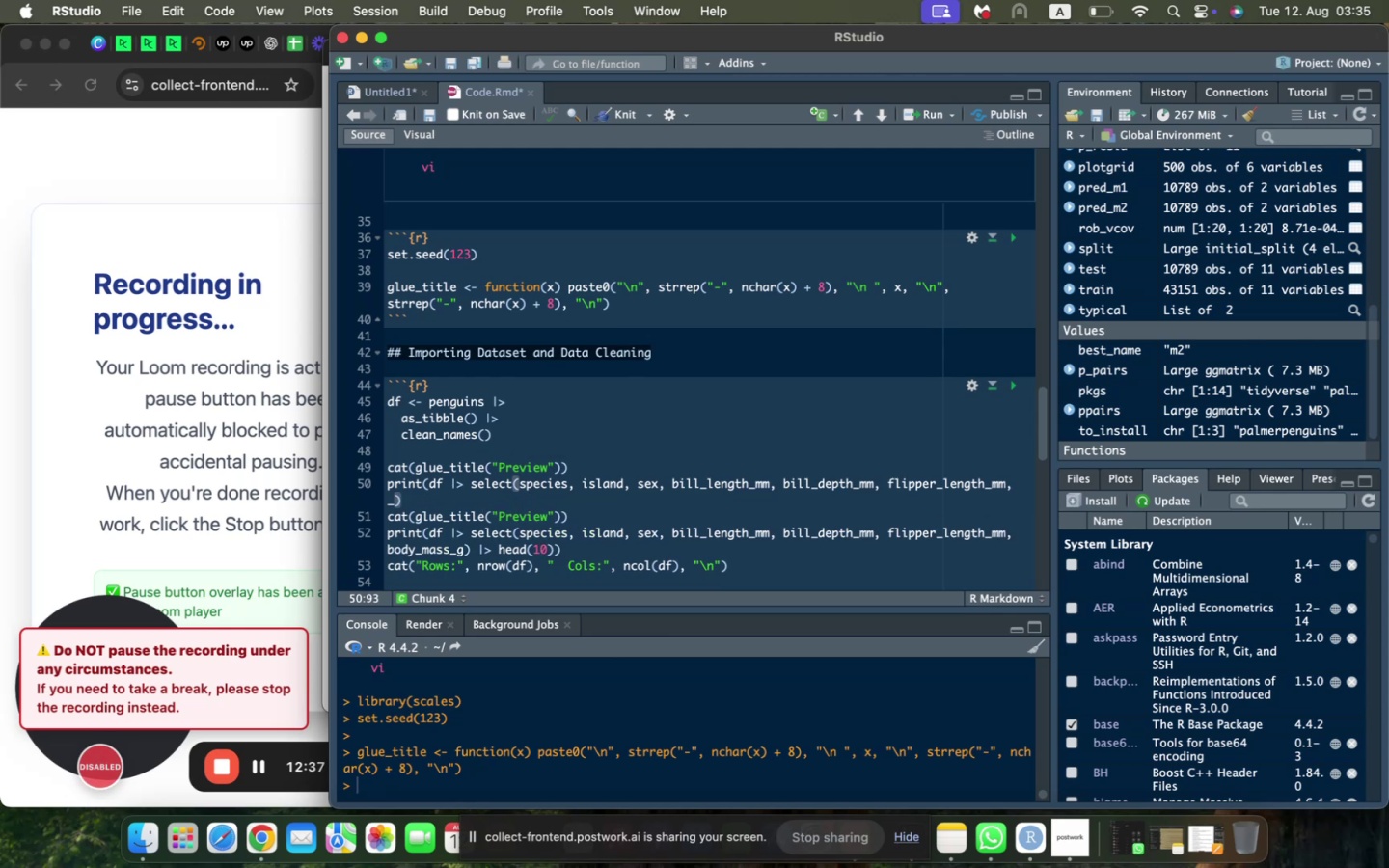 
key(Backspace)
 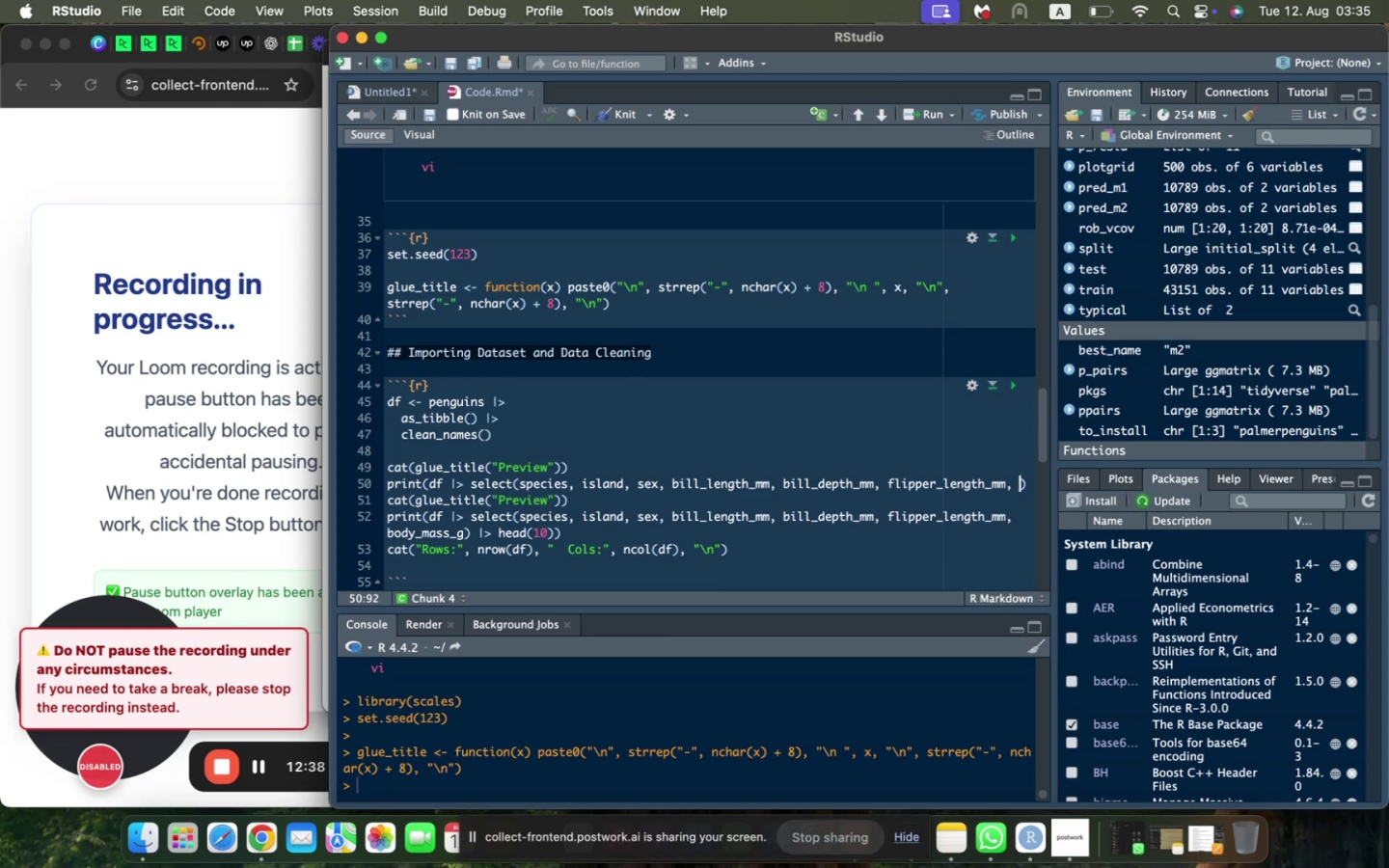 
key(Shift+0)
 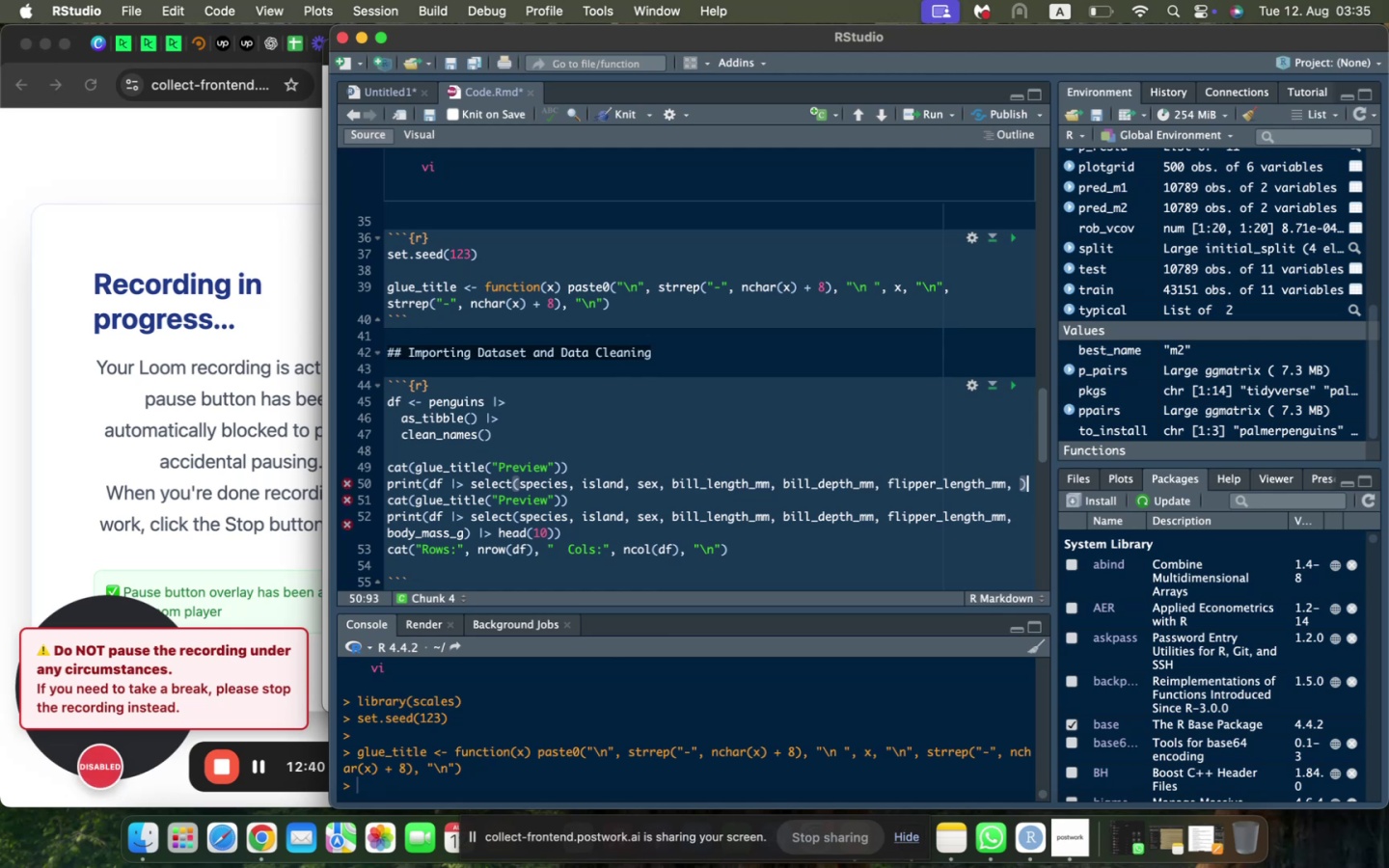 
key(ArrowLeft)
 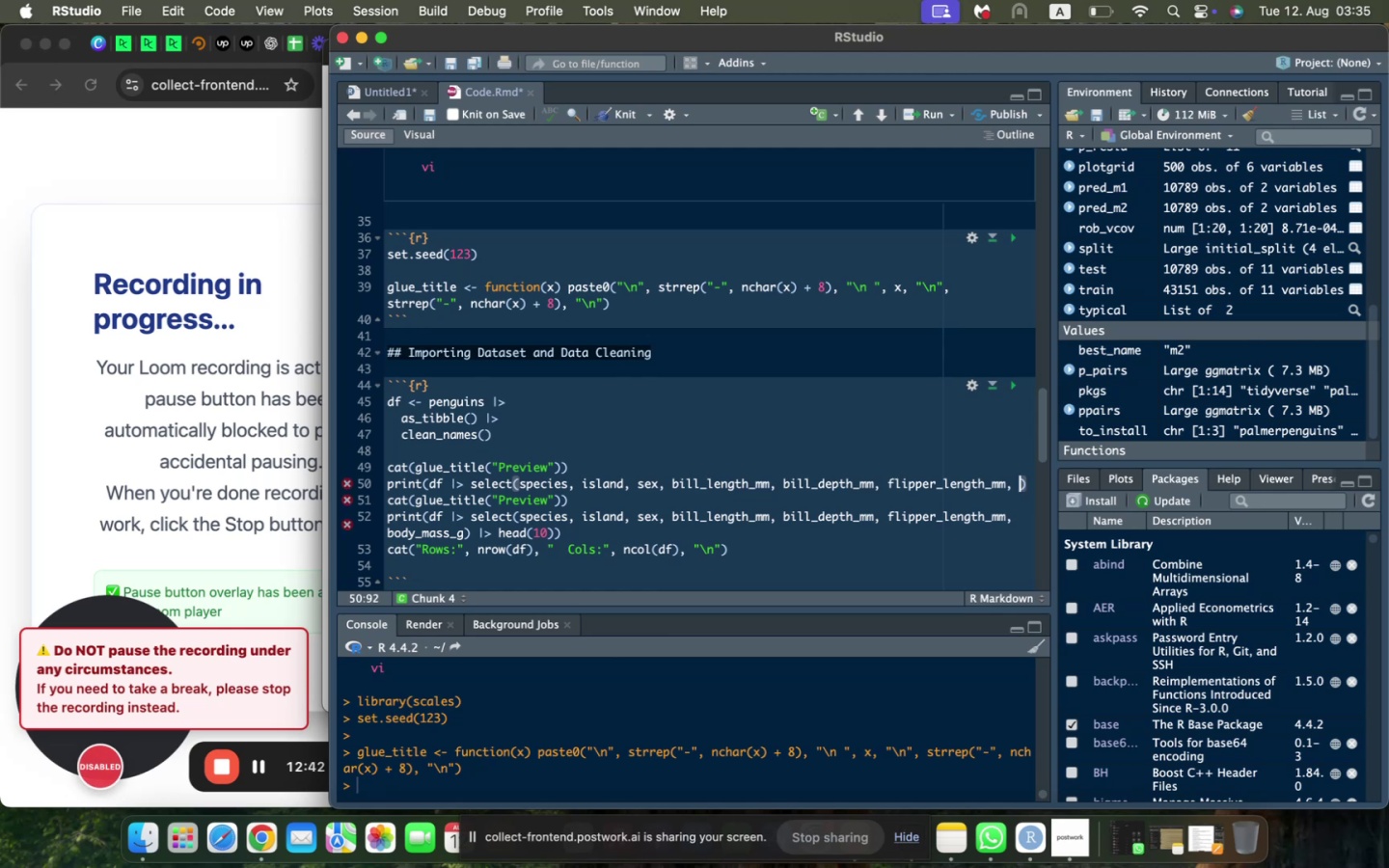 
key(Shift+Minus)
 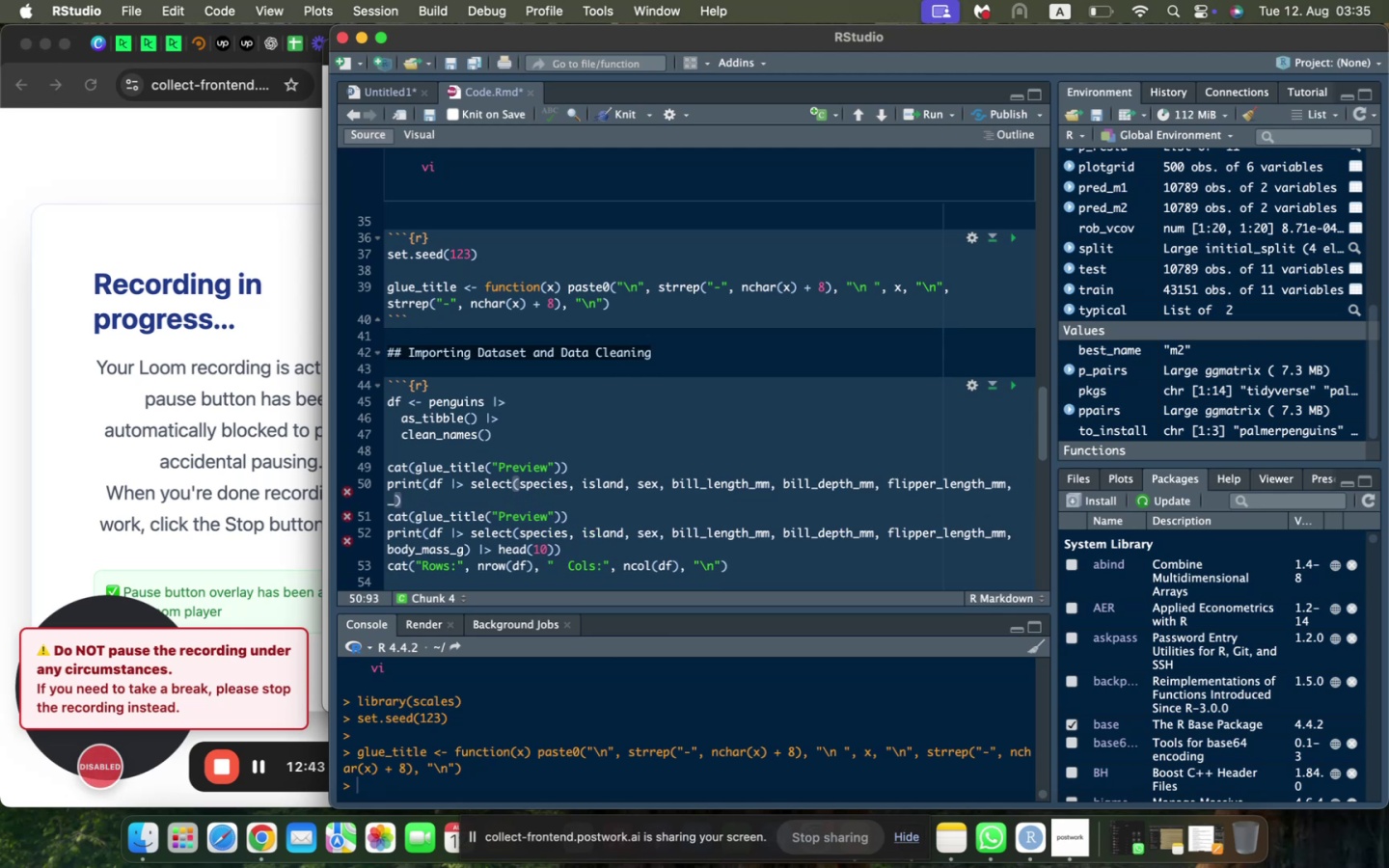 
key(Backspace)
 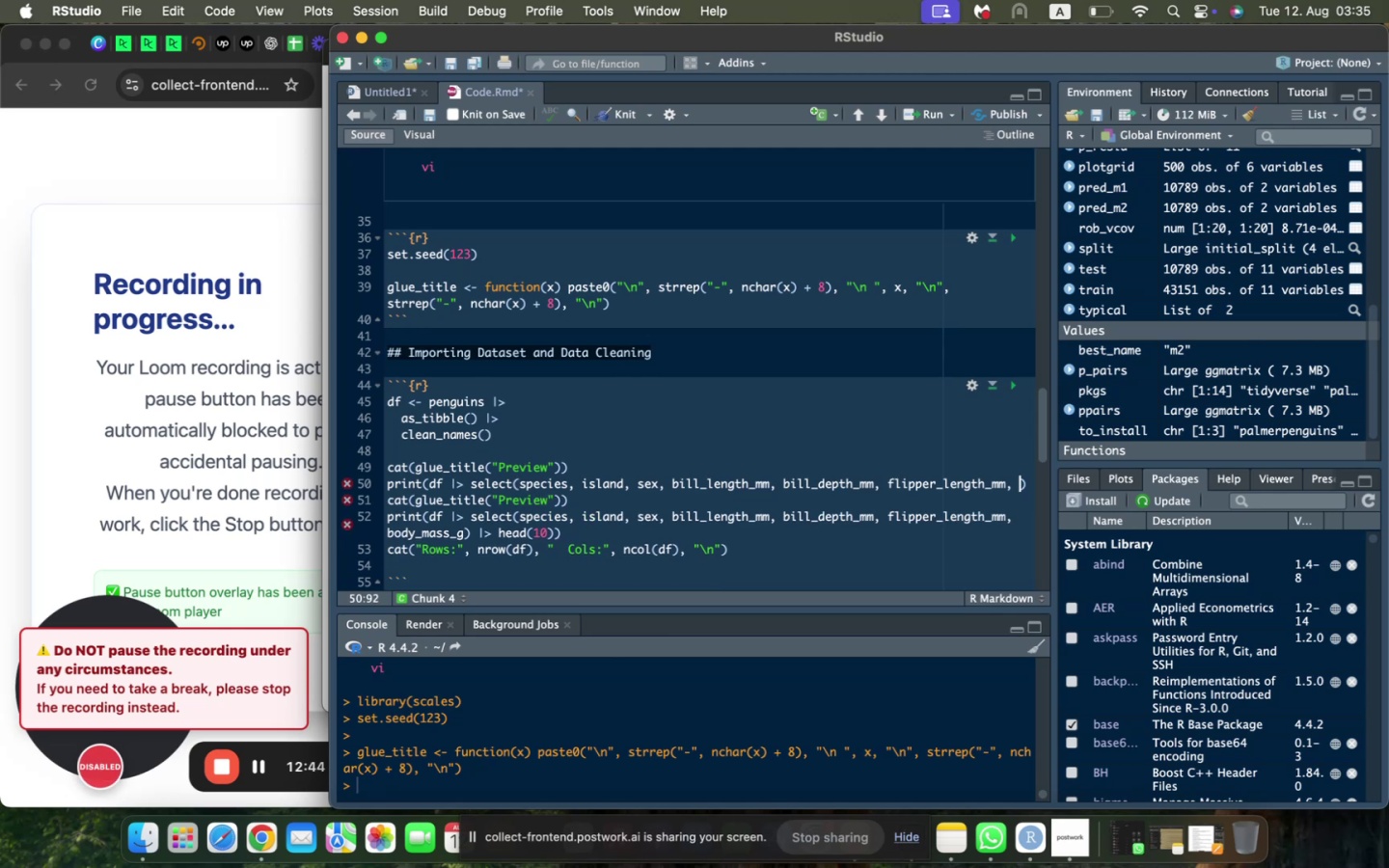 
key(Shift+0)
 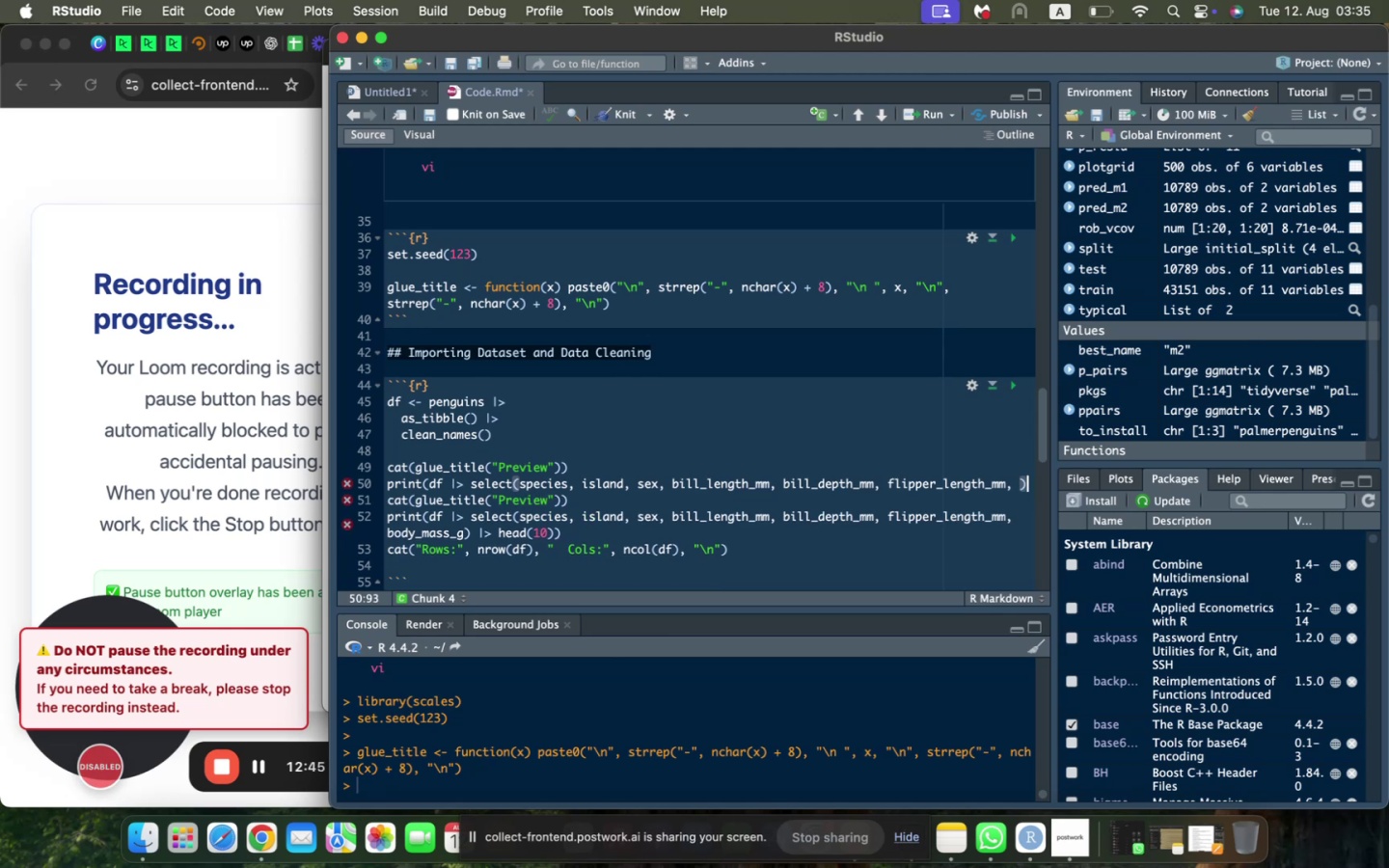 
key(Shift+ShiftLeft)
 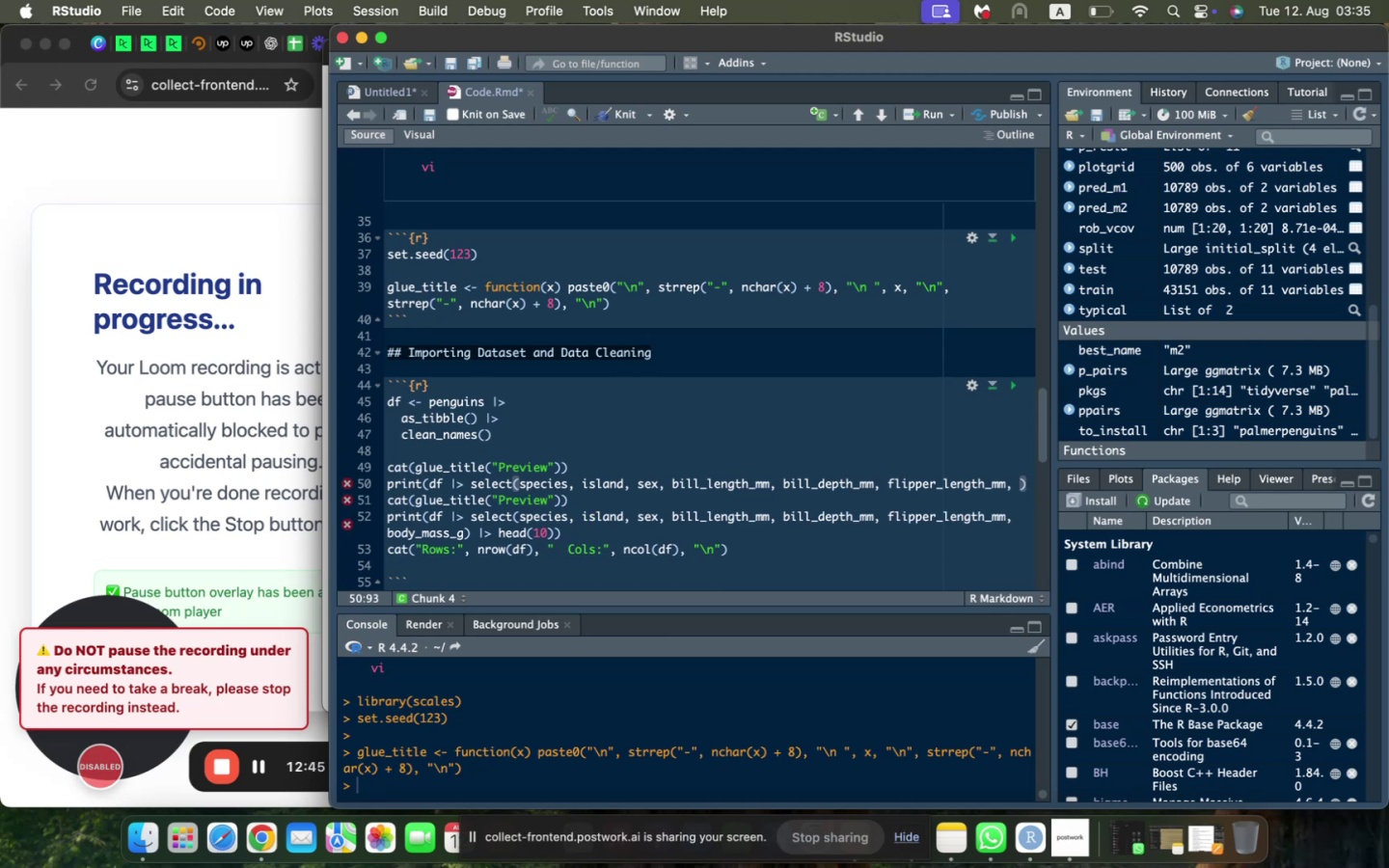 
key(Shift+0)
 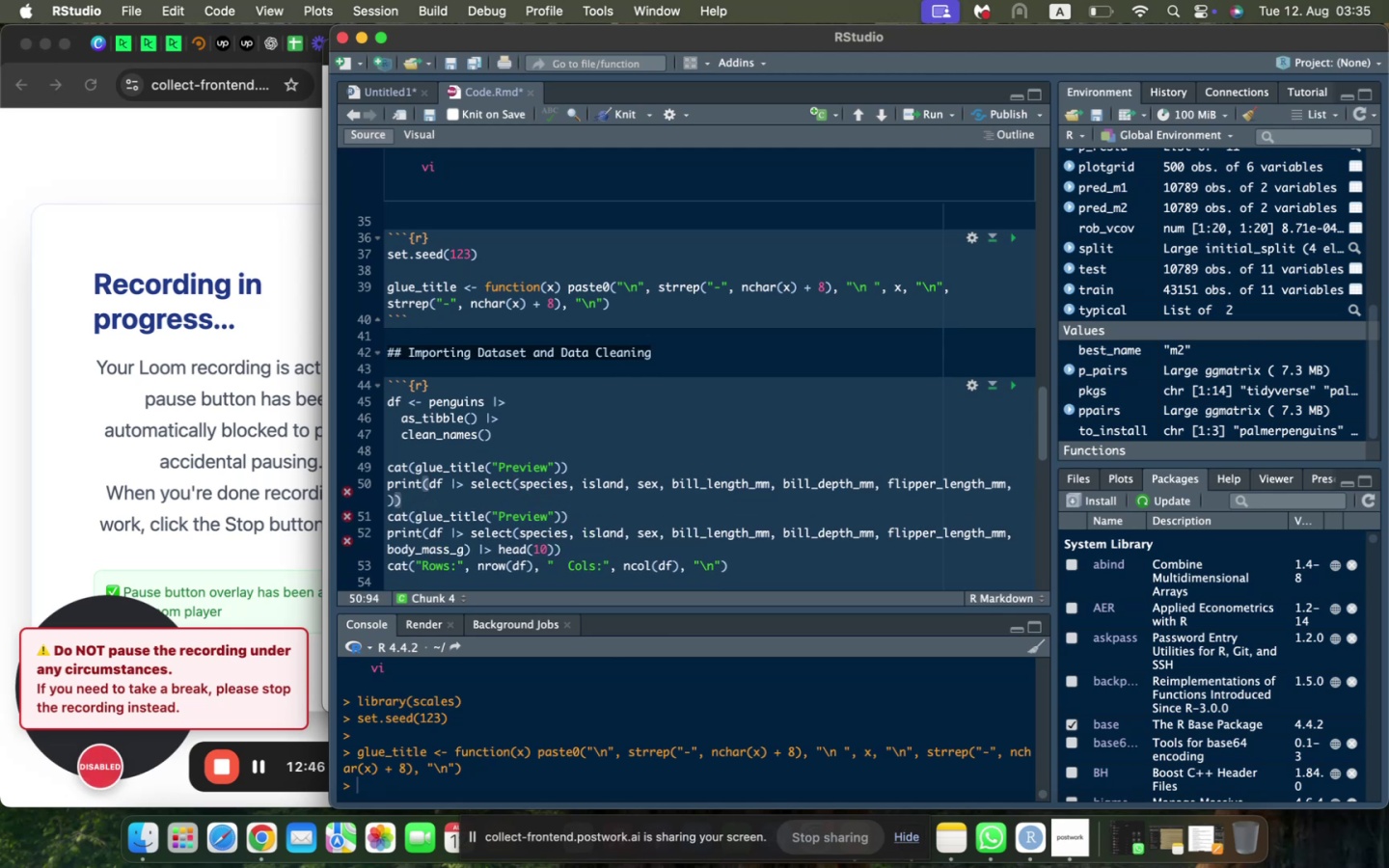 
key(ArrowLeft)
 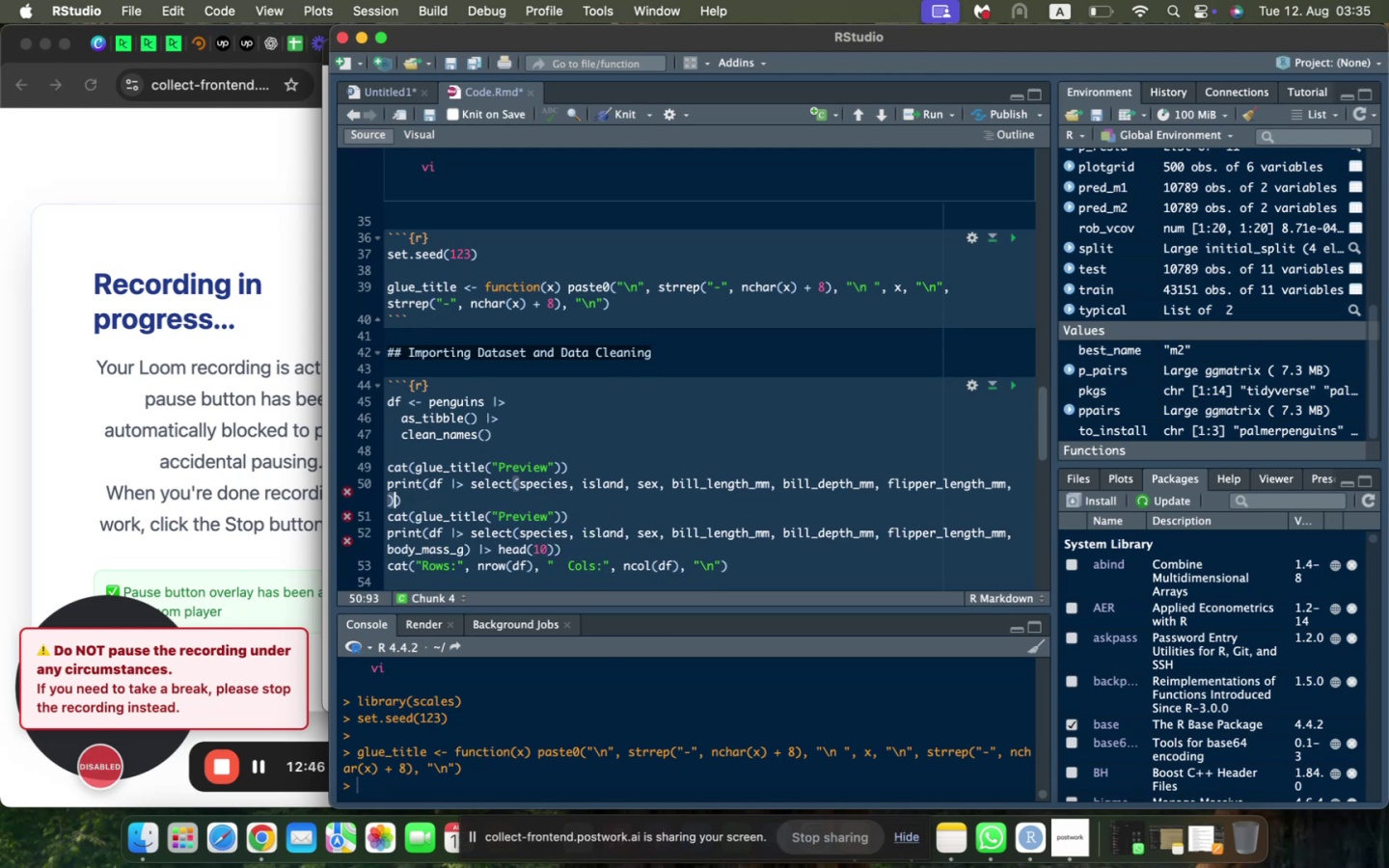 
key(ArrowLeft)
 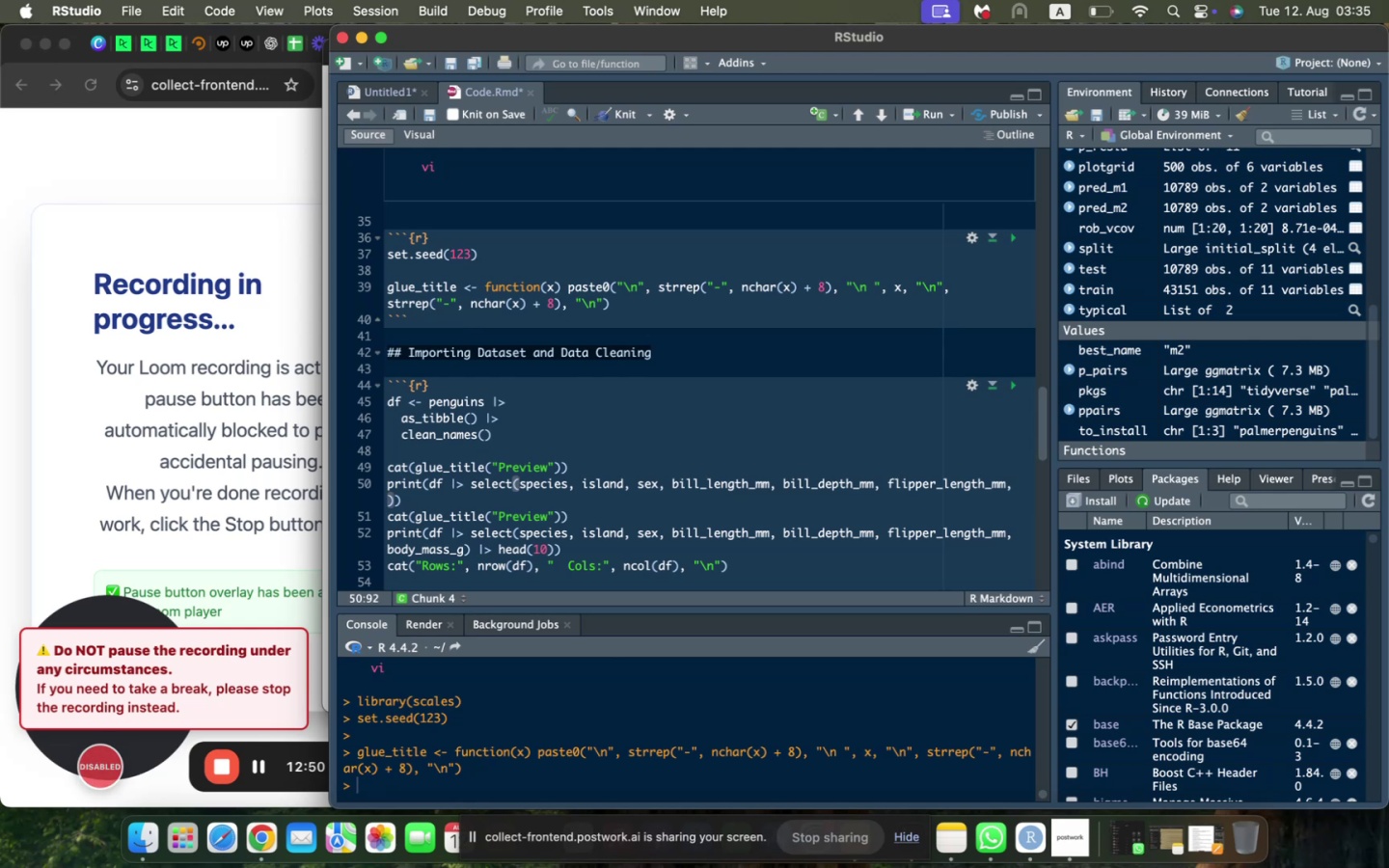 
wait(5.32)
 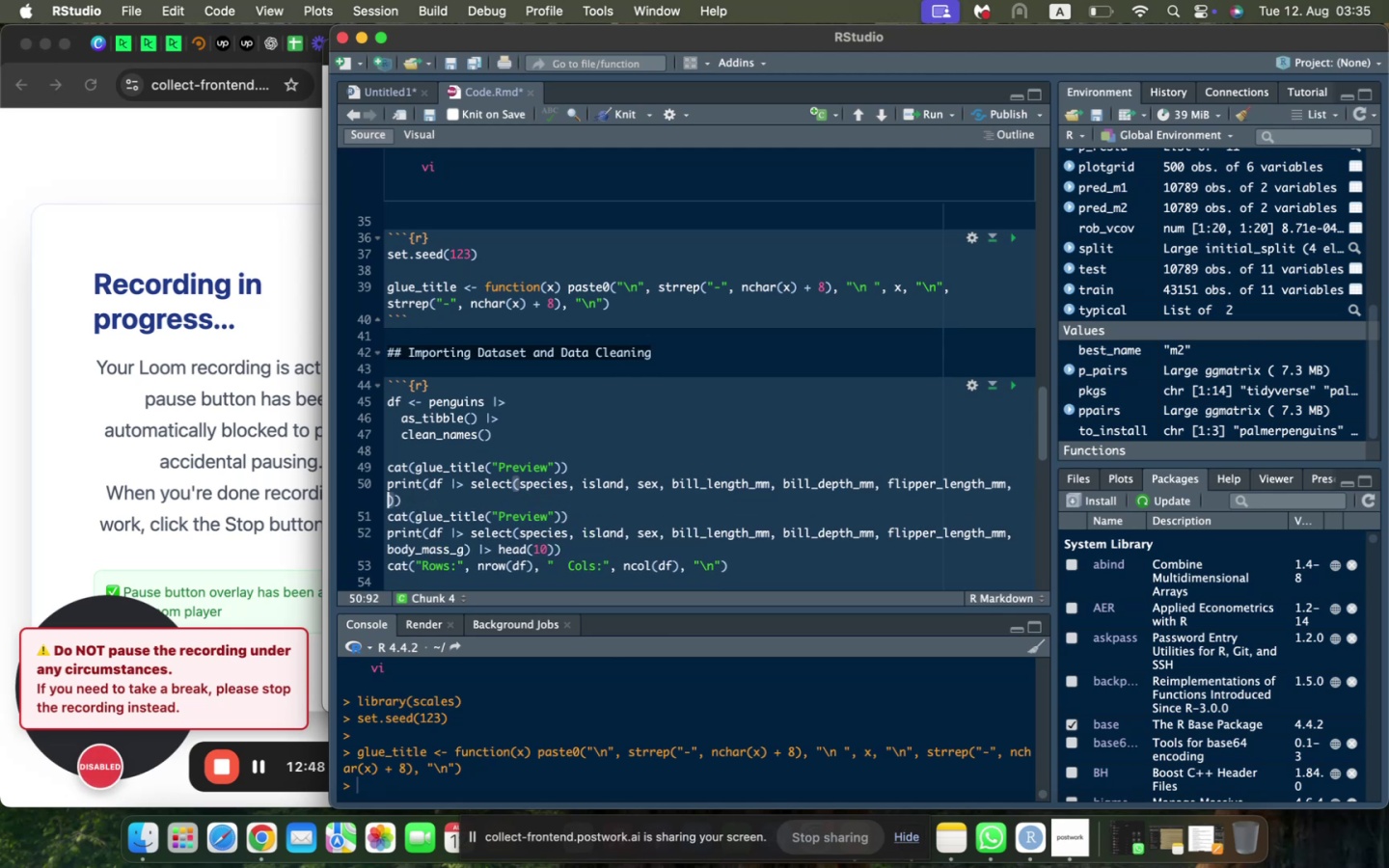 
type(body_mass_g)
 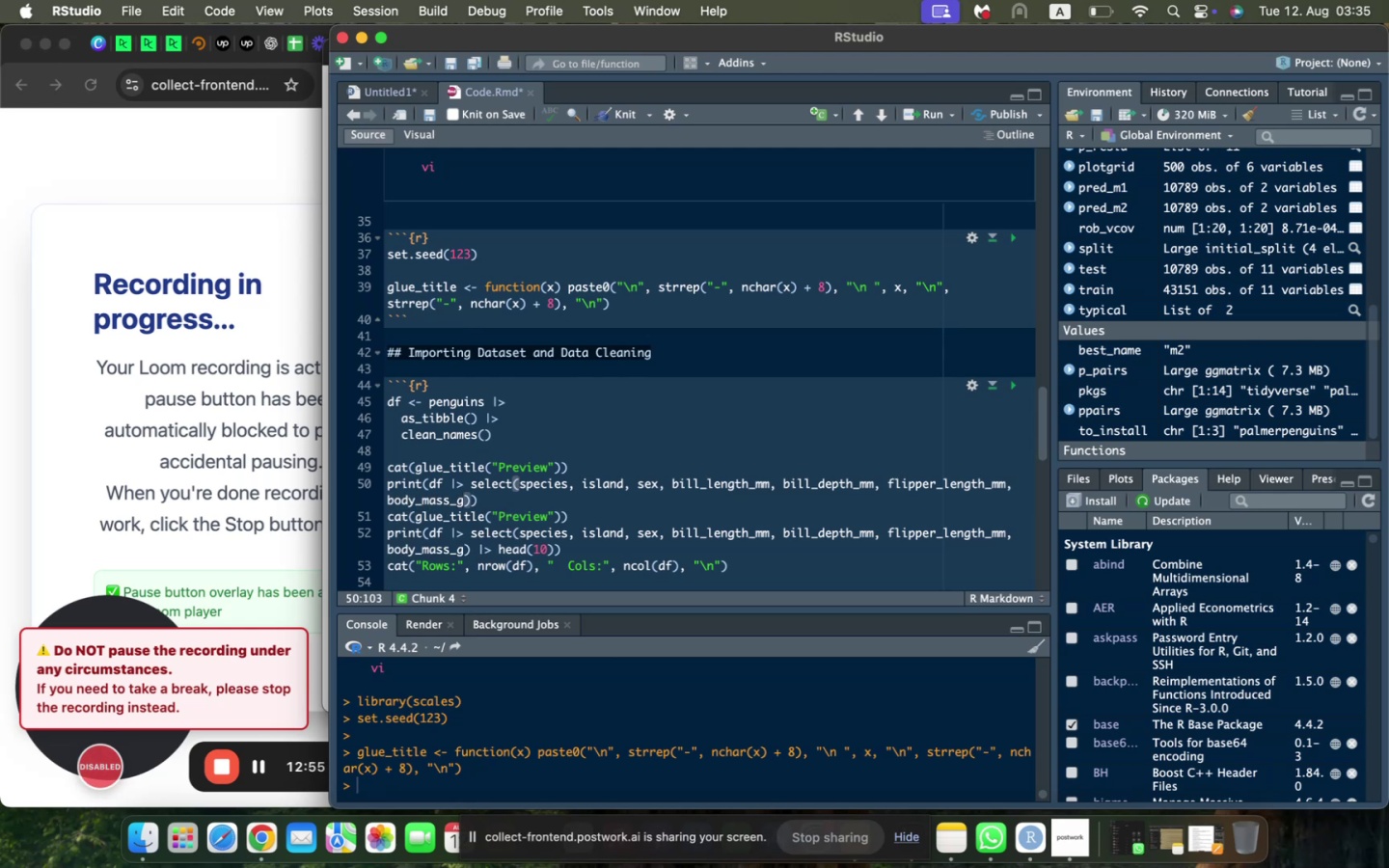 
key(ArrowRight)
 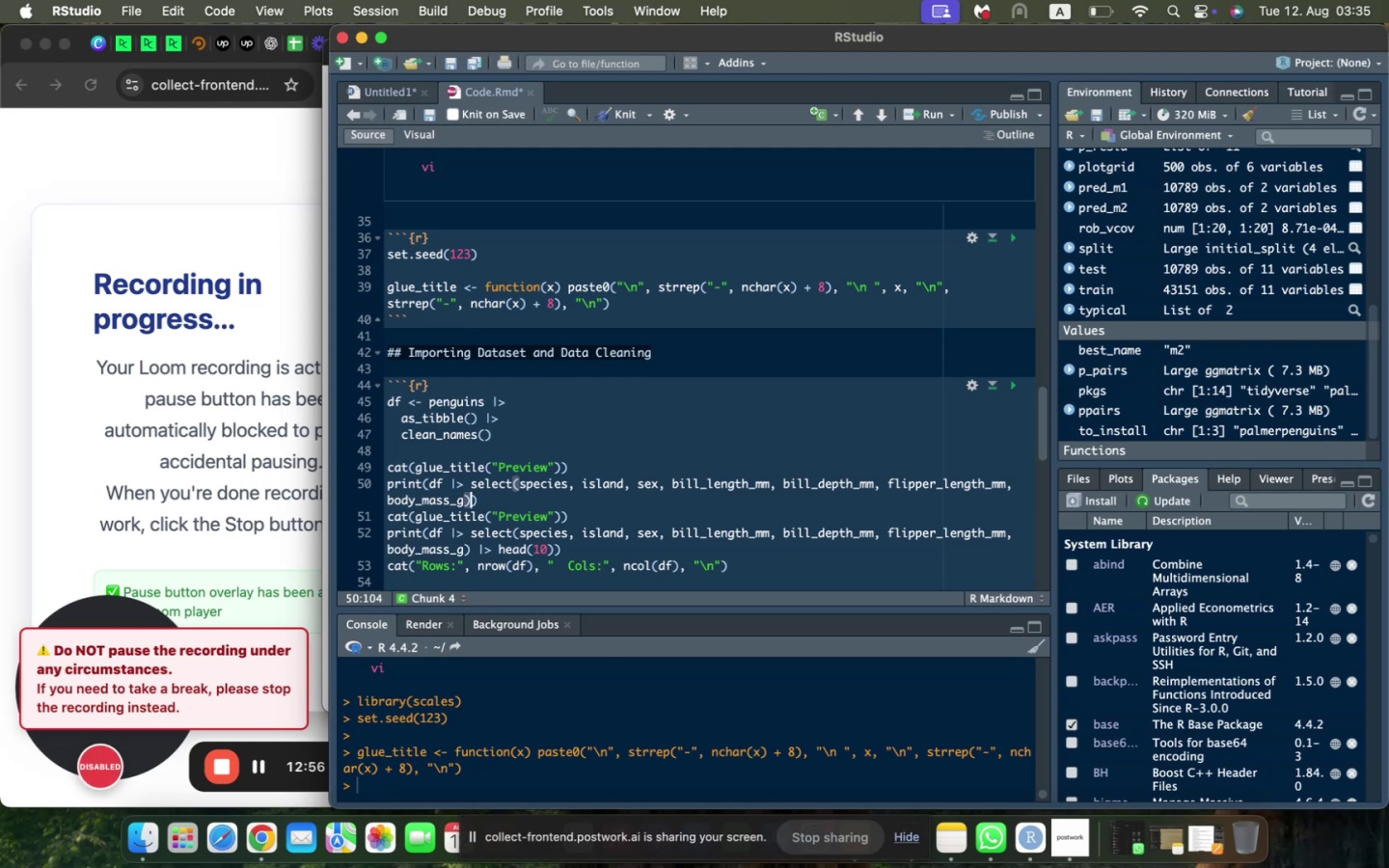 
type( |> head(10)
 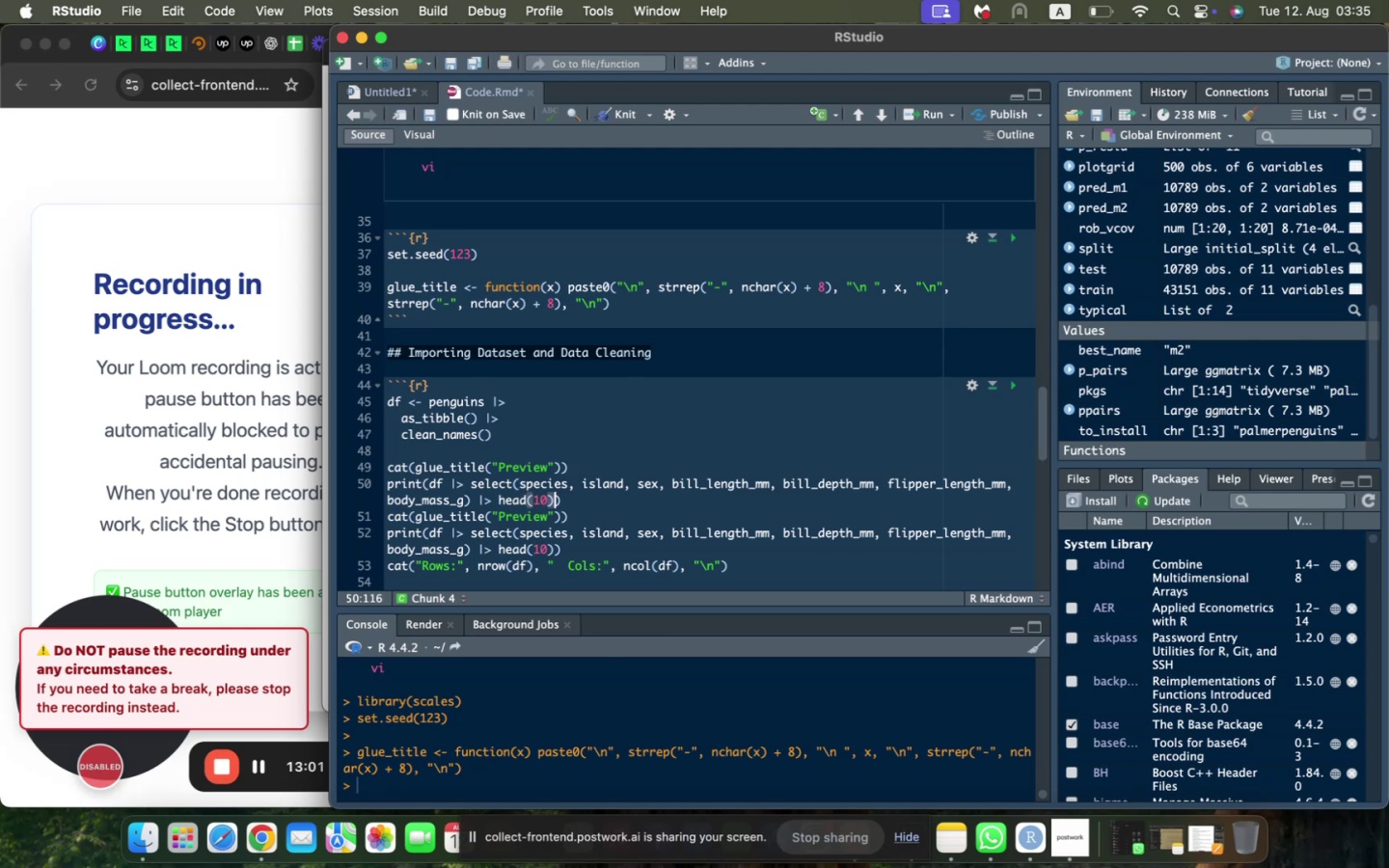 
 